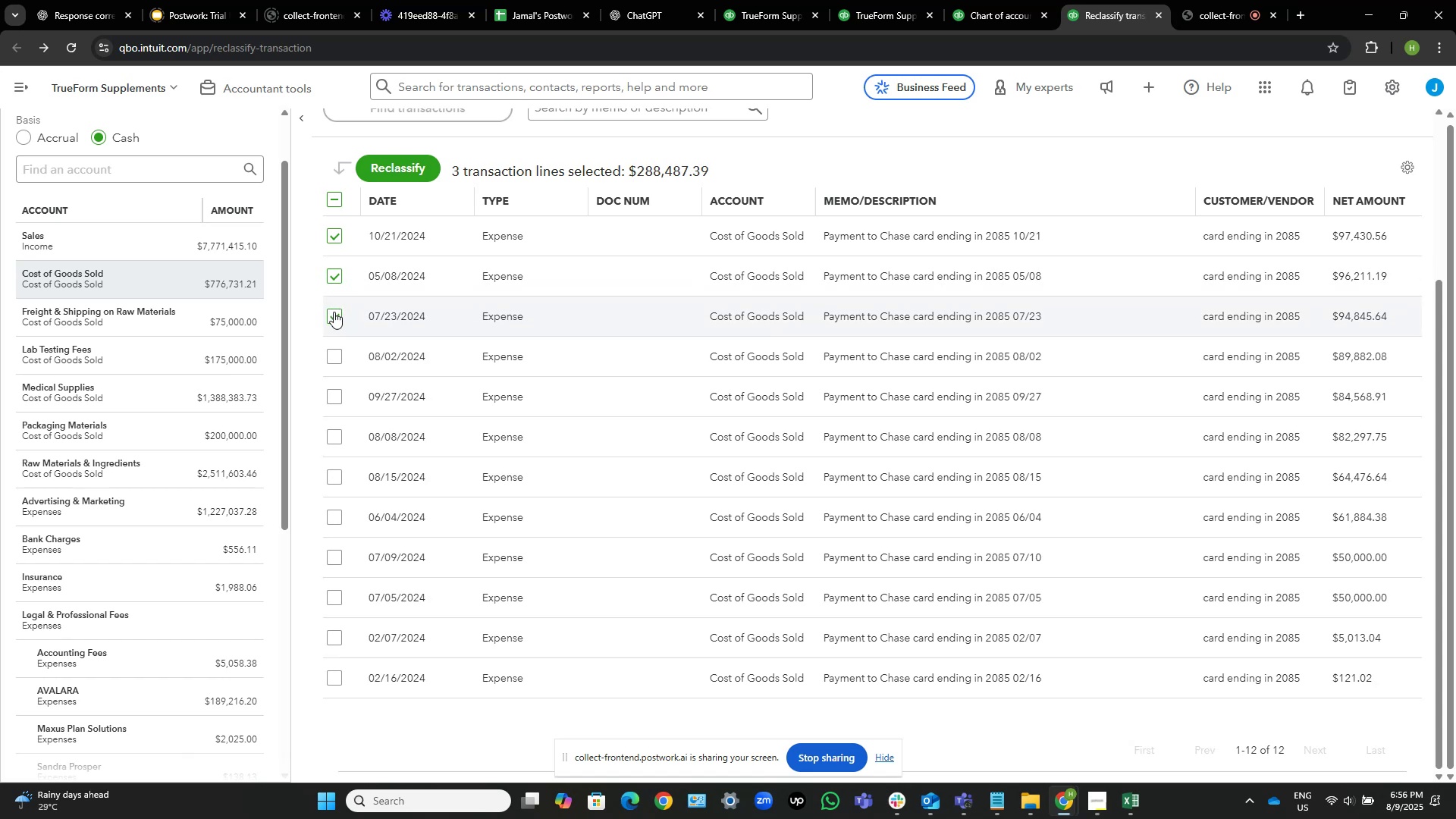 
wait(10.96)
 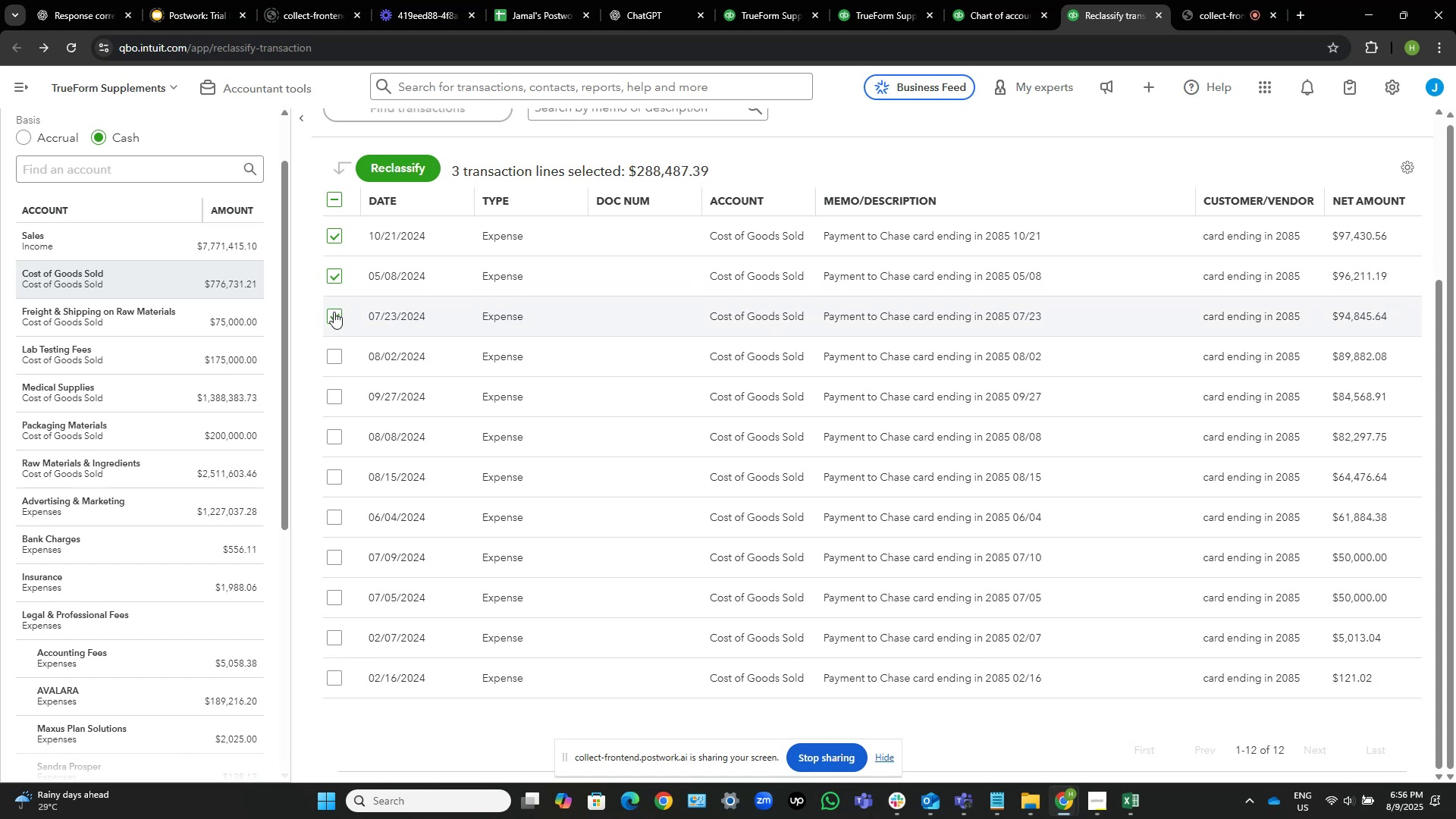 
left_click([401, 164])
 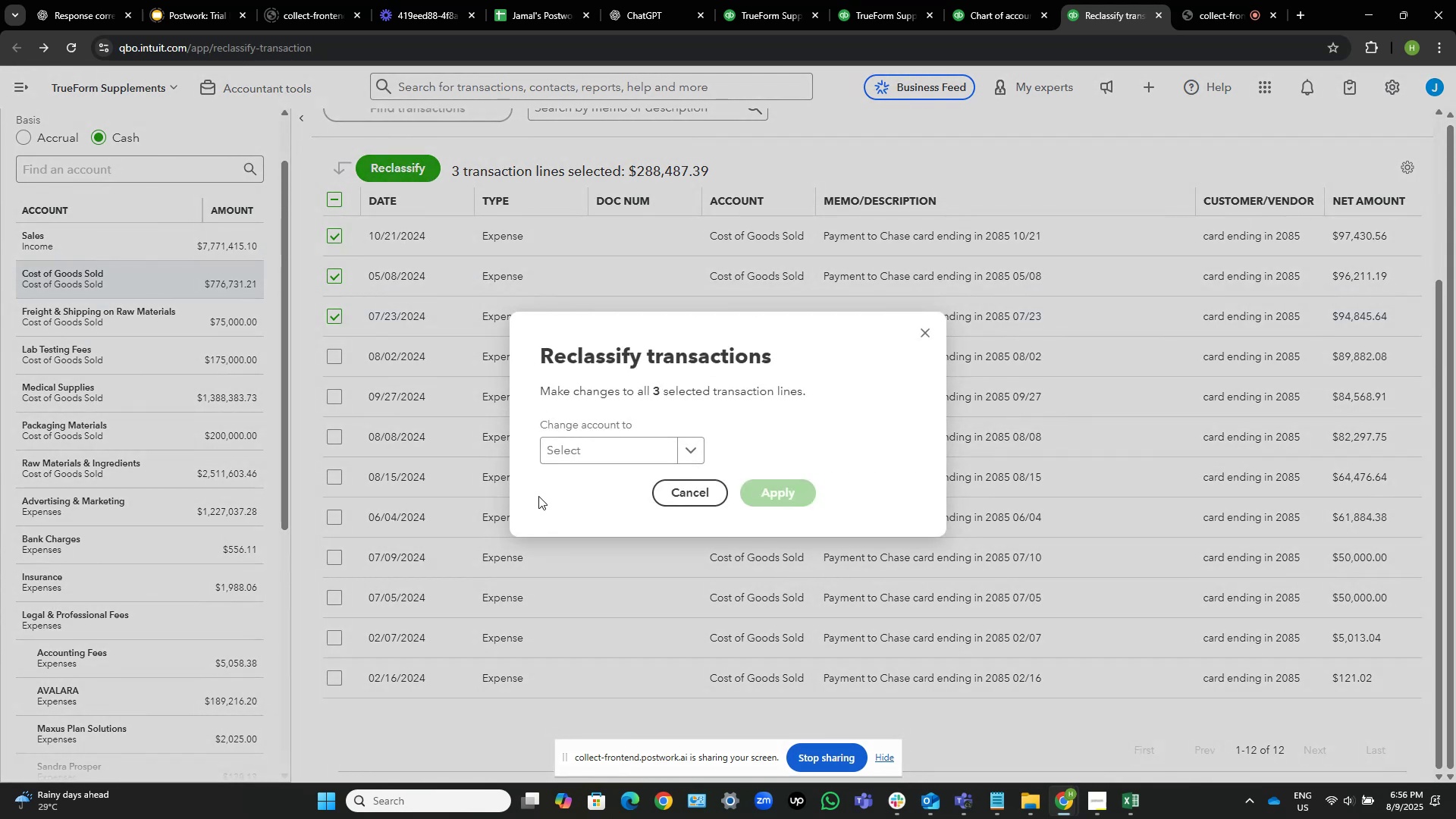 
left_click([576, 455])
 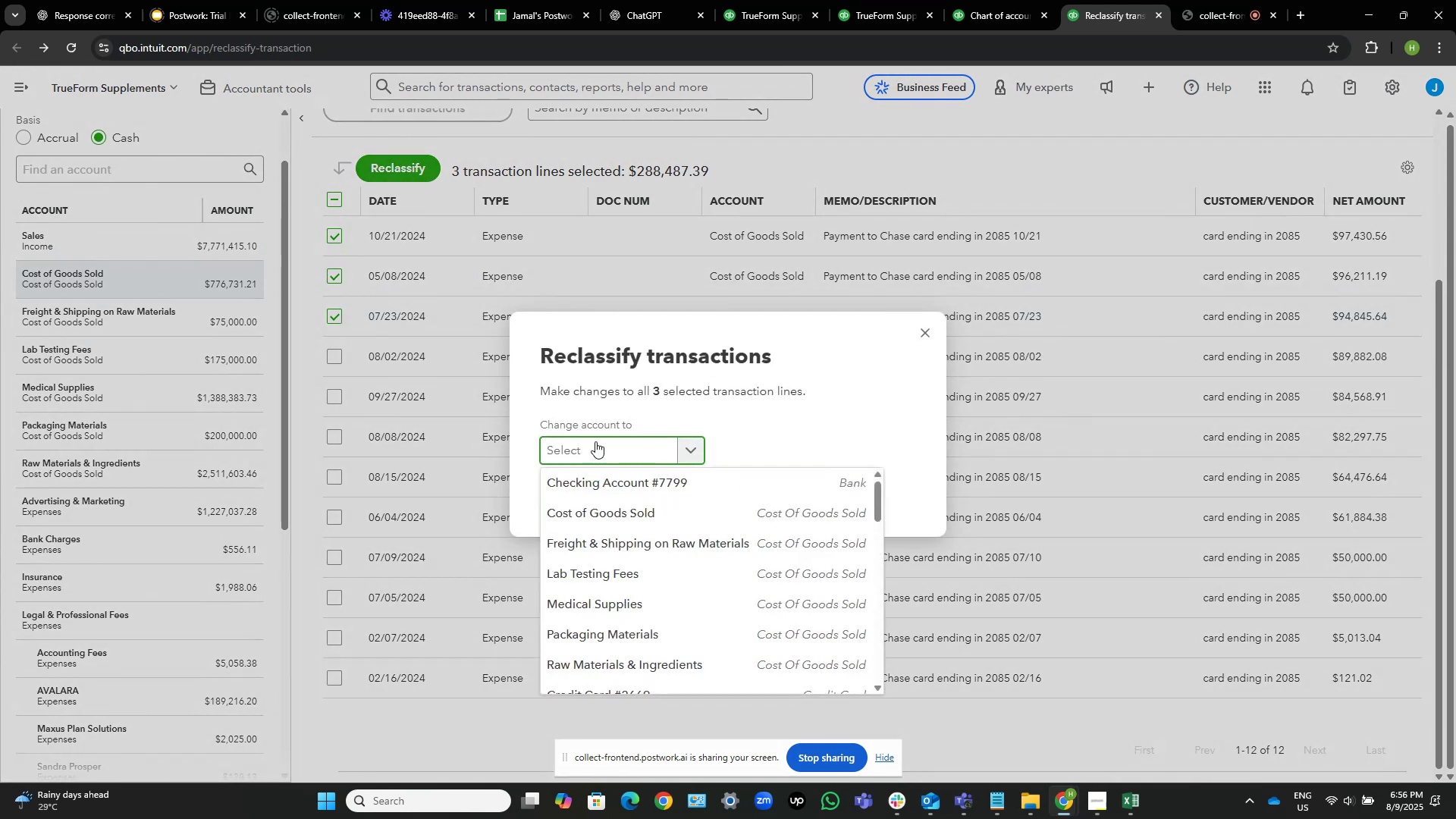 
type(medi)
 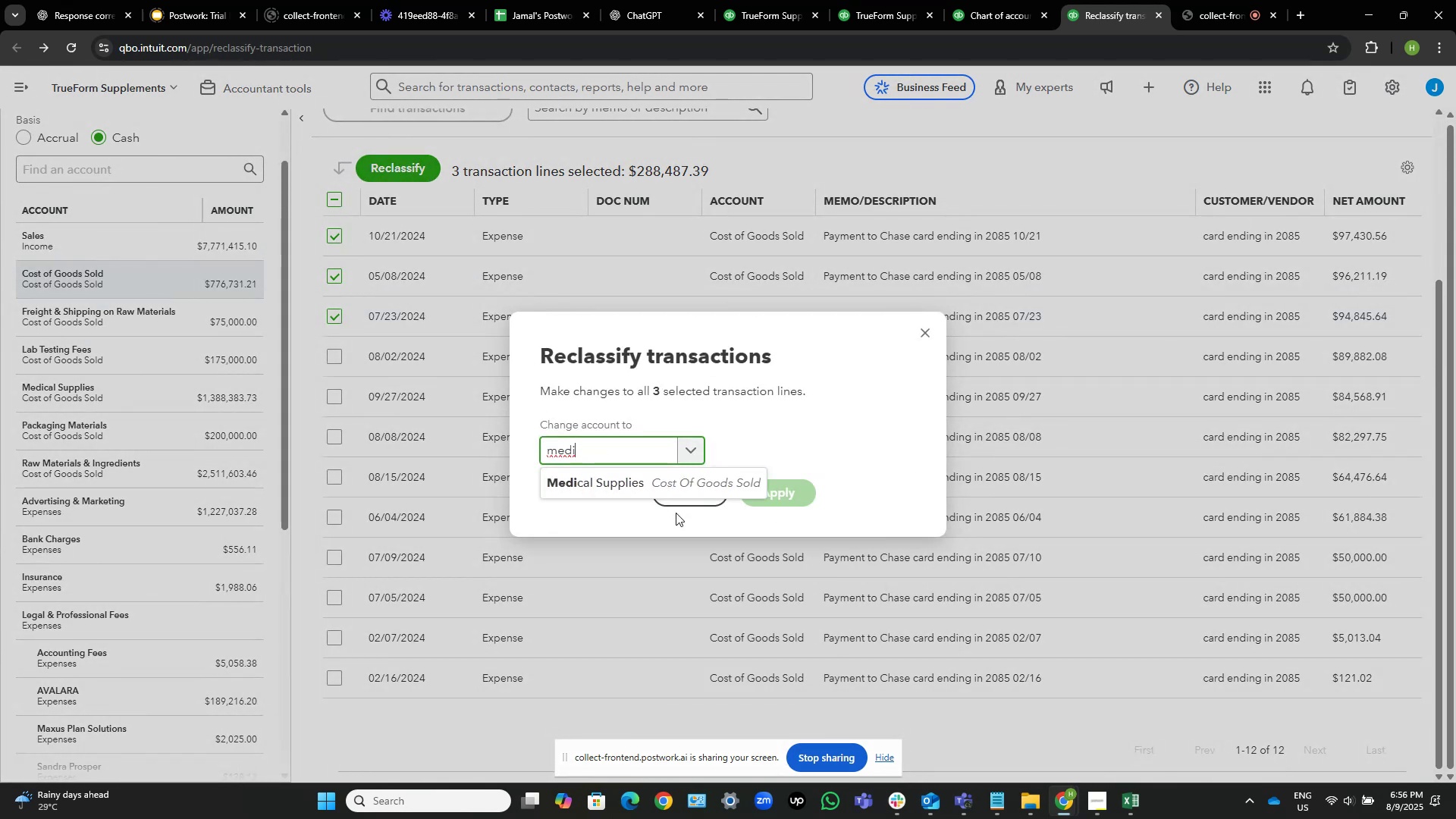 
left_click([675, 486])
 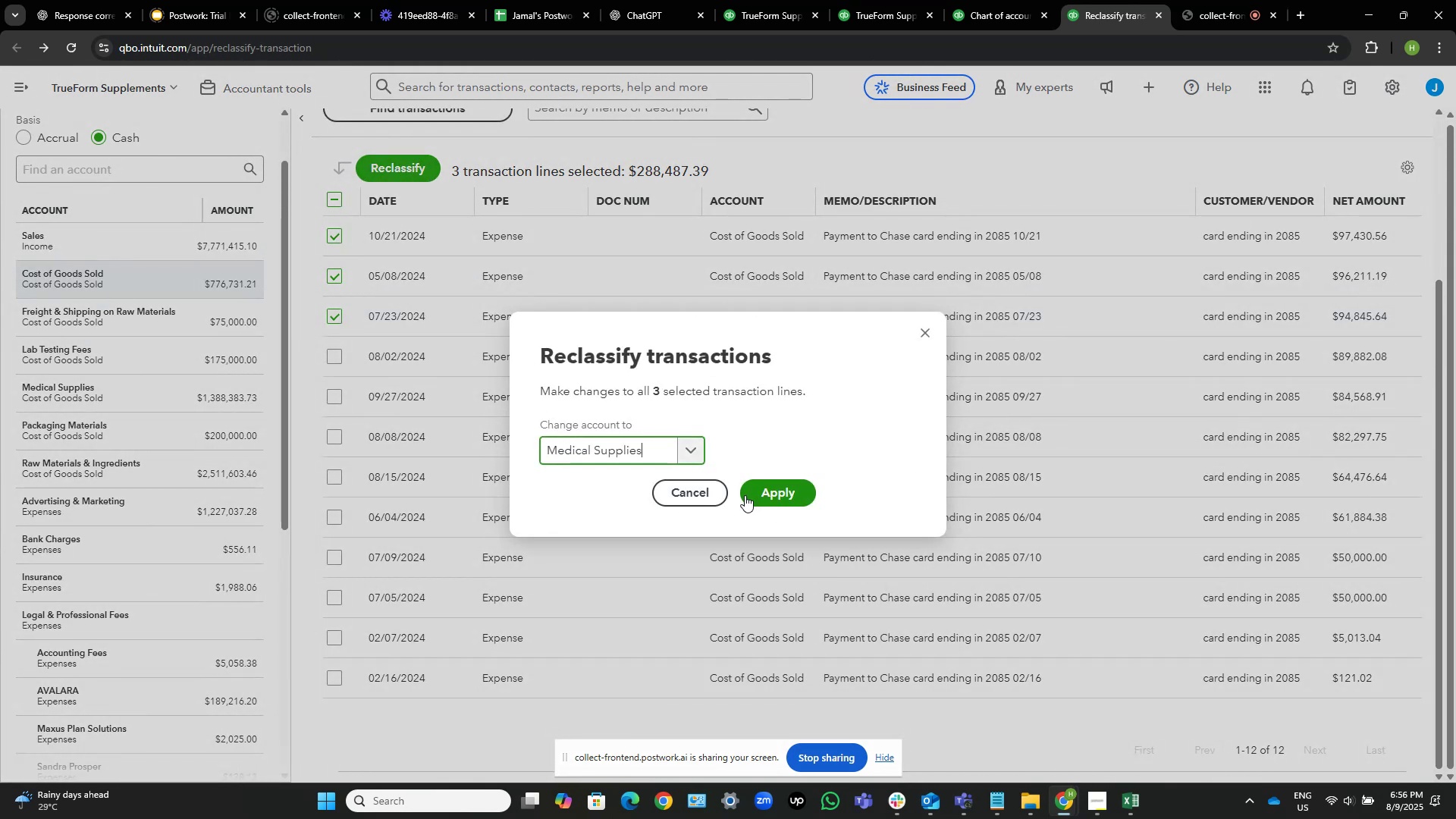 
left_click([774, 485])
 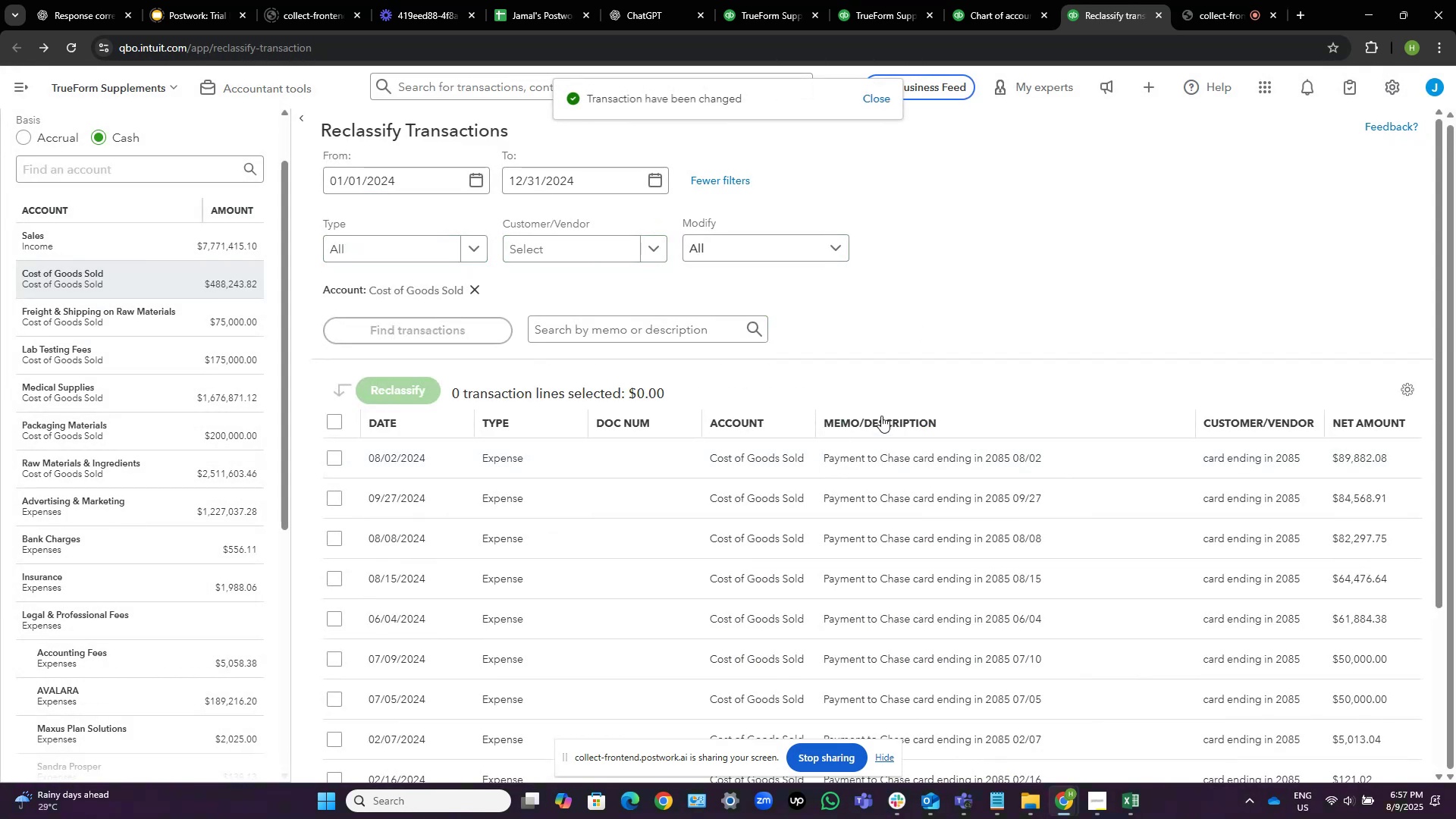 
scroll: coordinate [965, 310], scroll_direction: down, amount: 4.0
 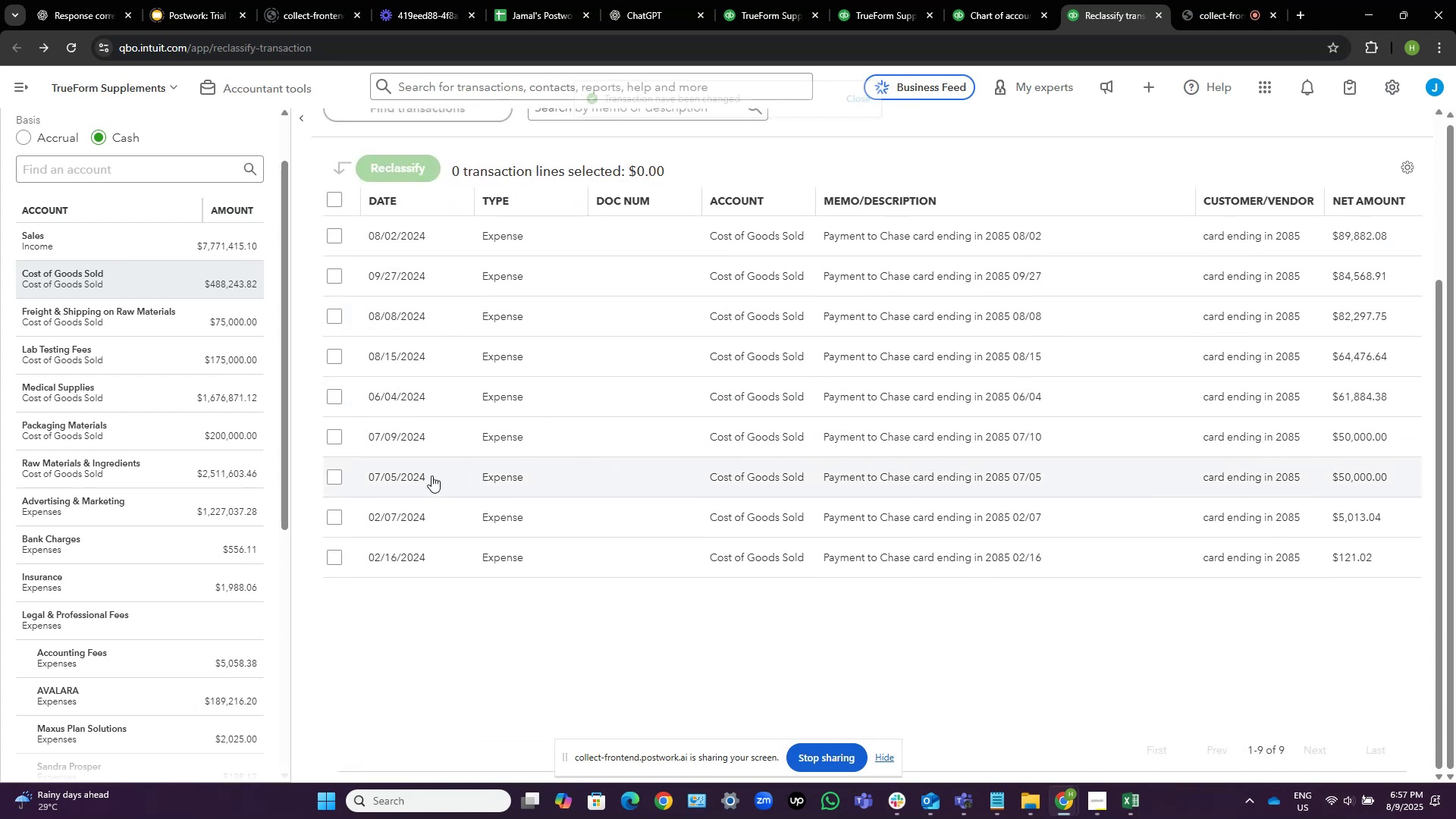 
left_click([334, 473])
 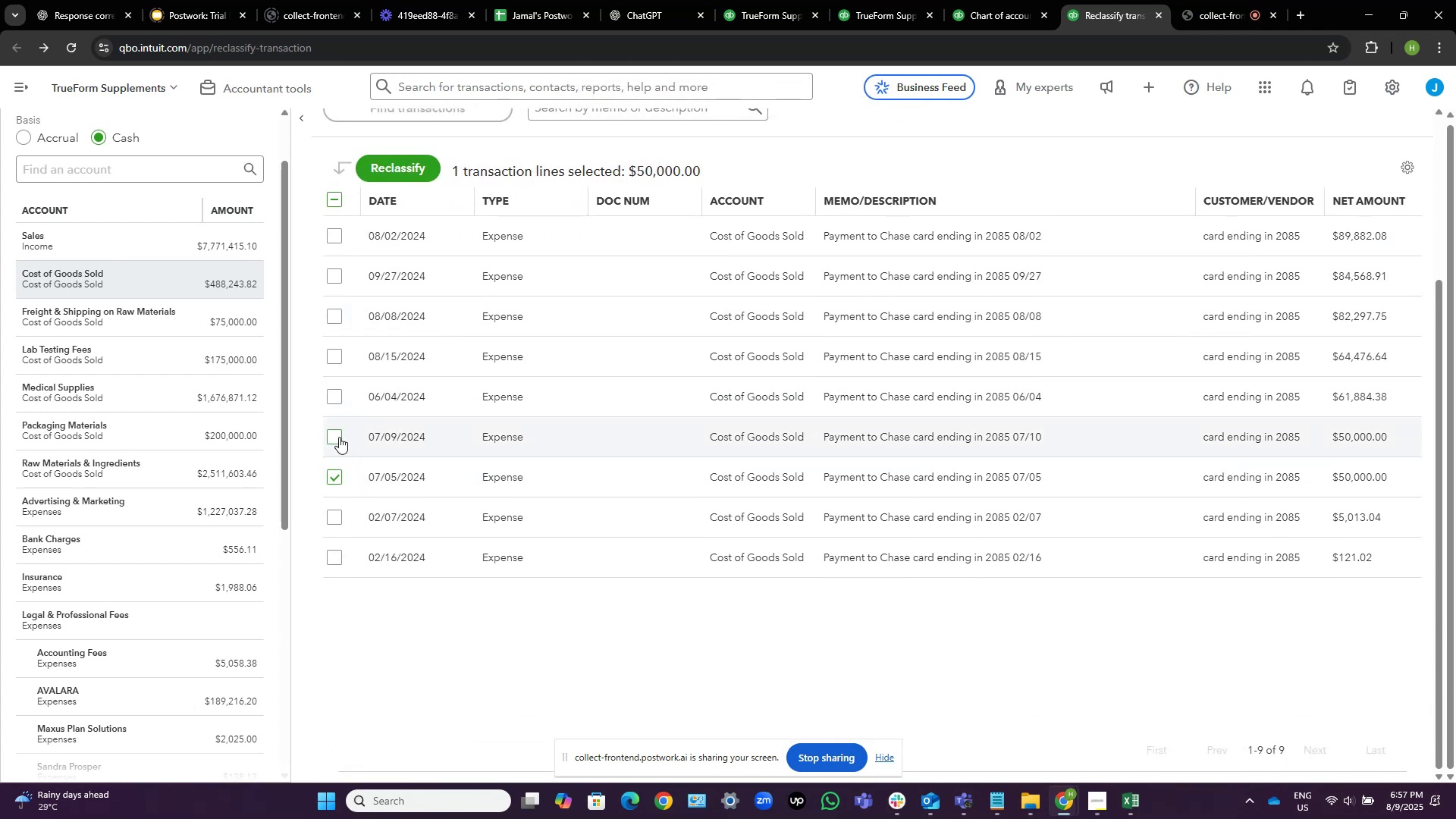 
left_click([338, 436])
 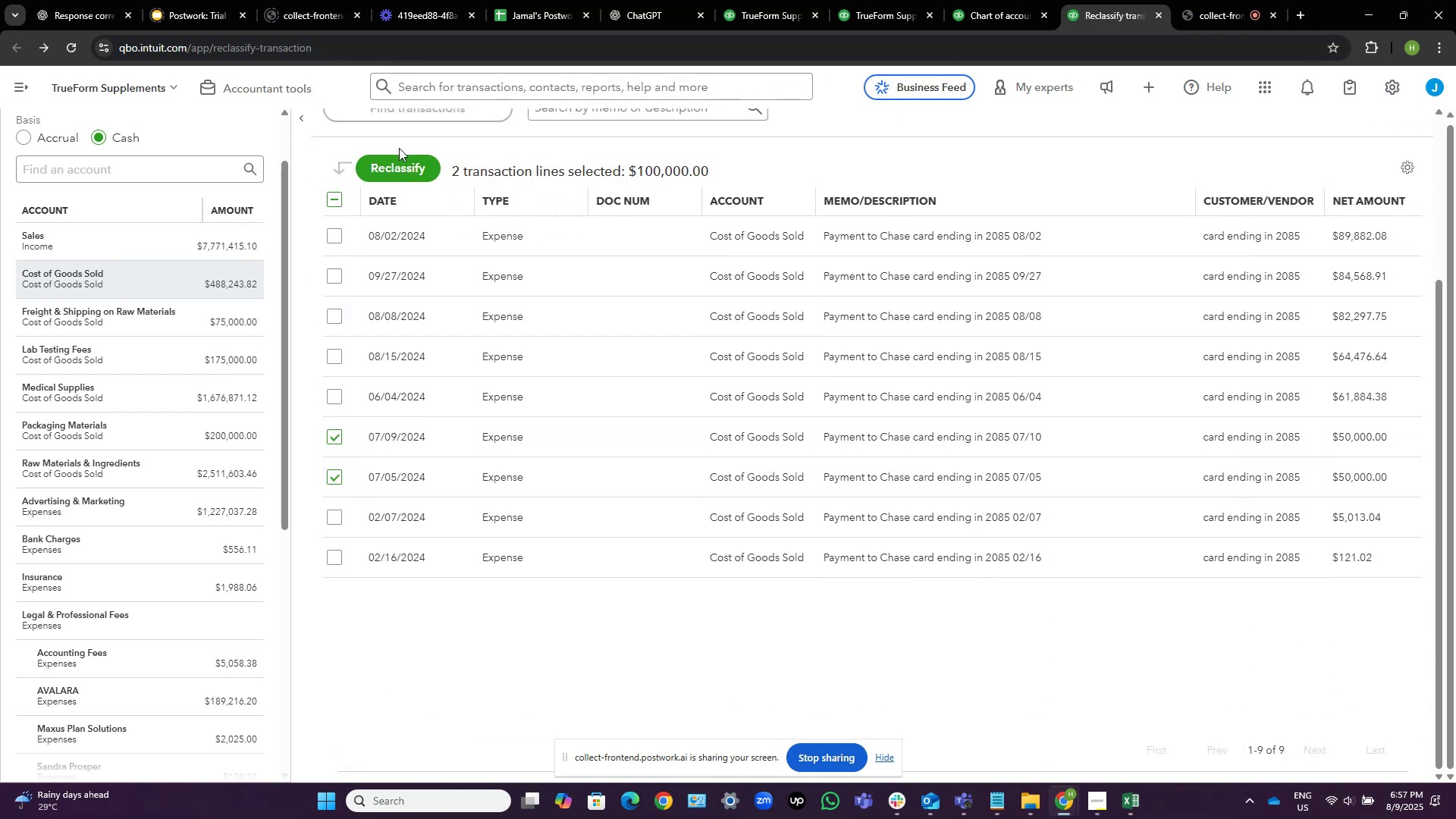 
left_click([384, 167])
 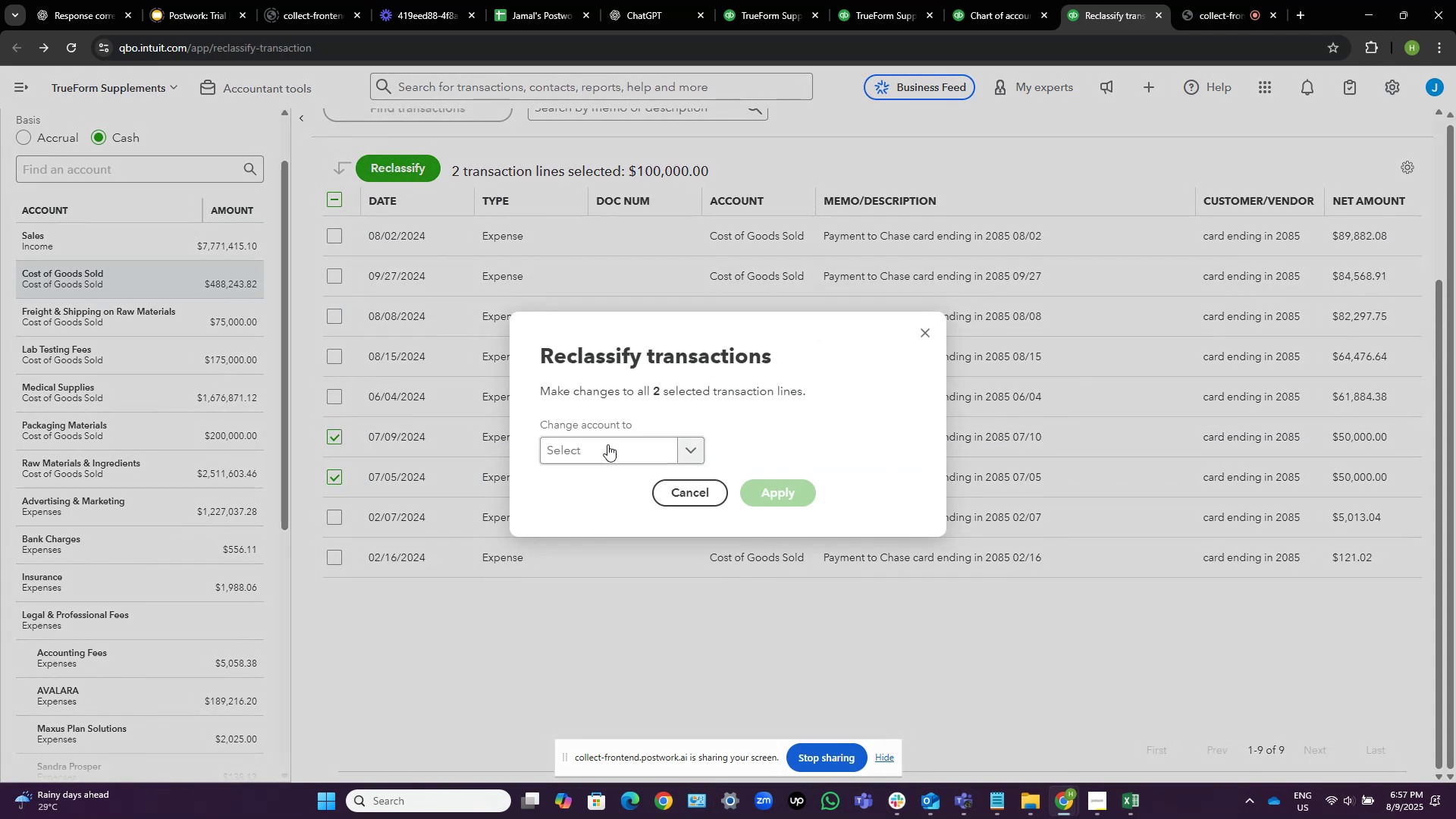 
left_click([601, 453])
 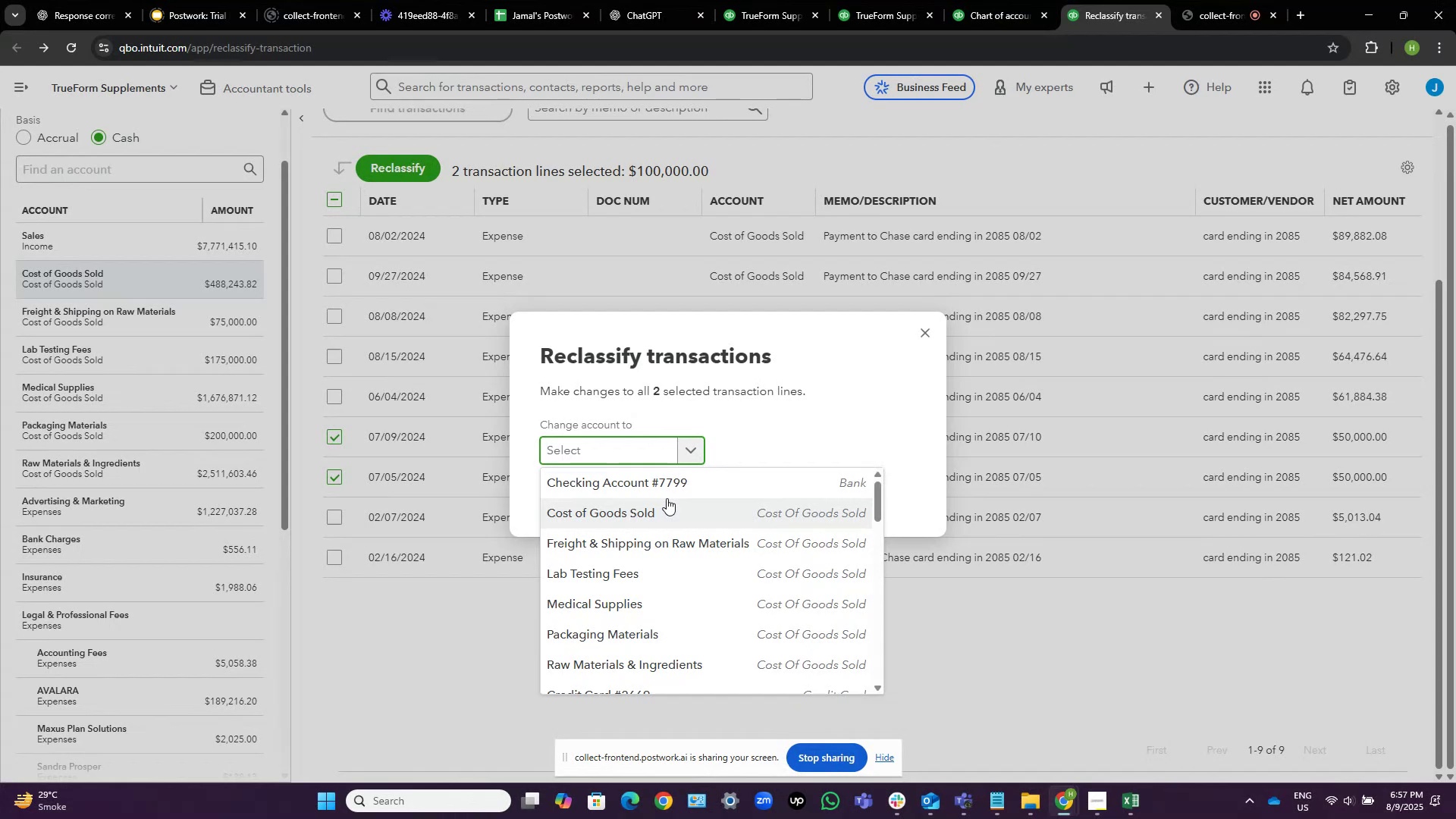 
wait(27.94)
 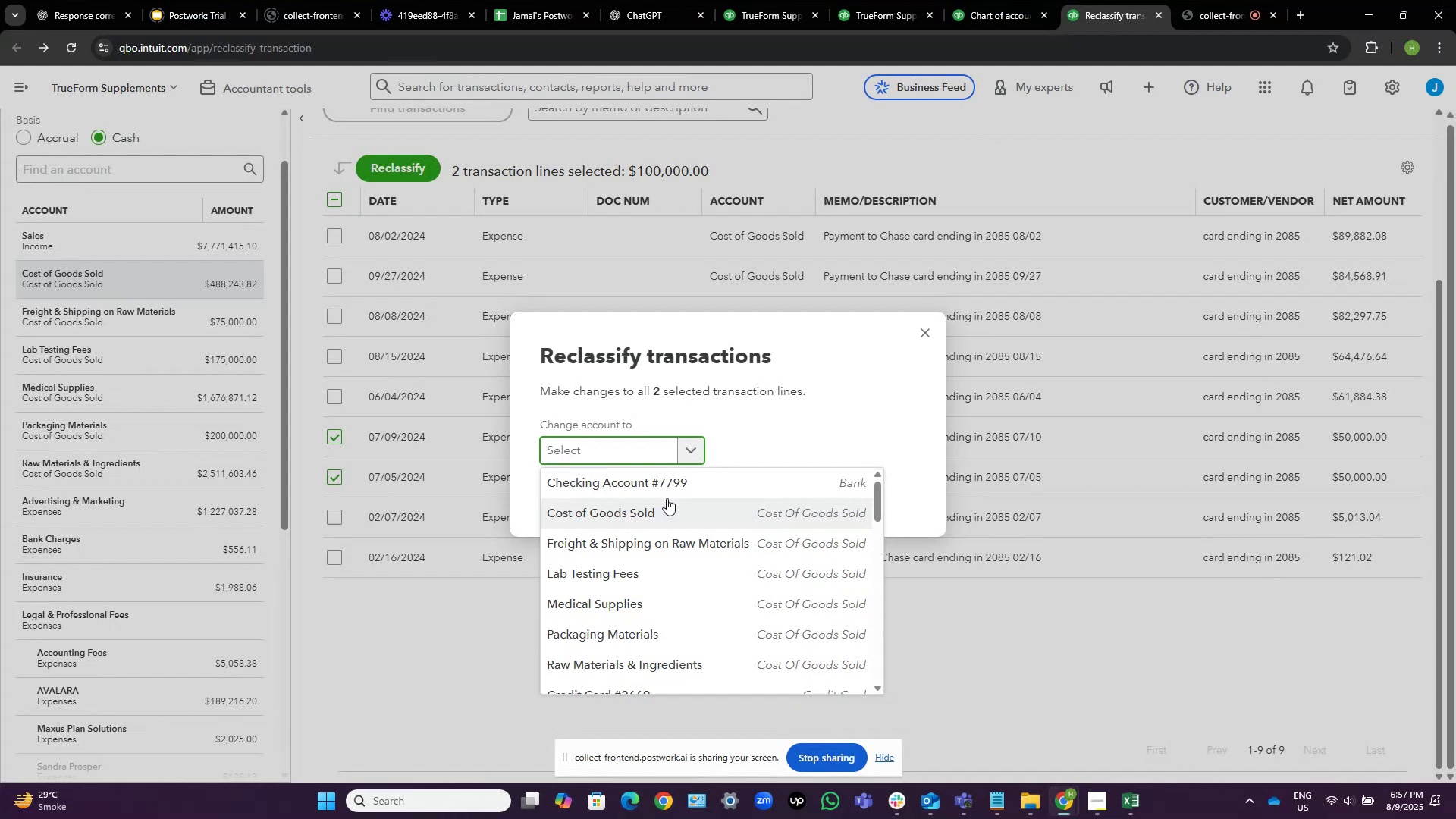 
left_click([647, 577])
 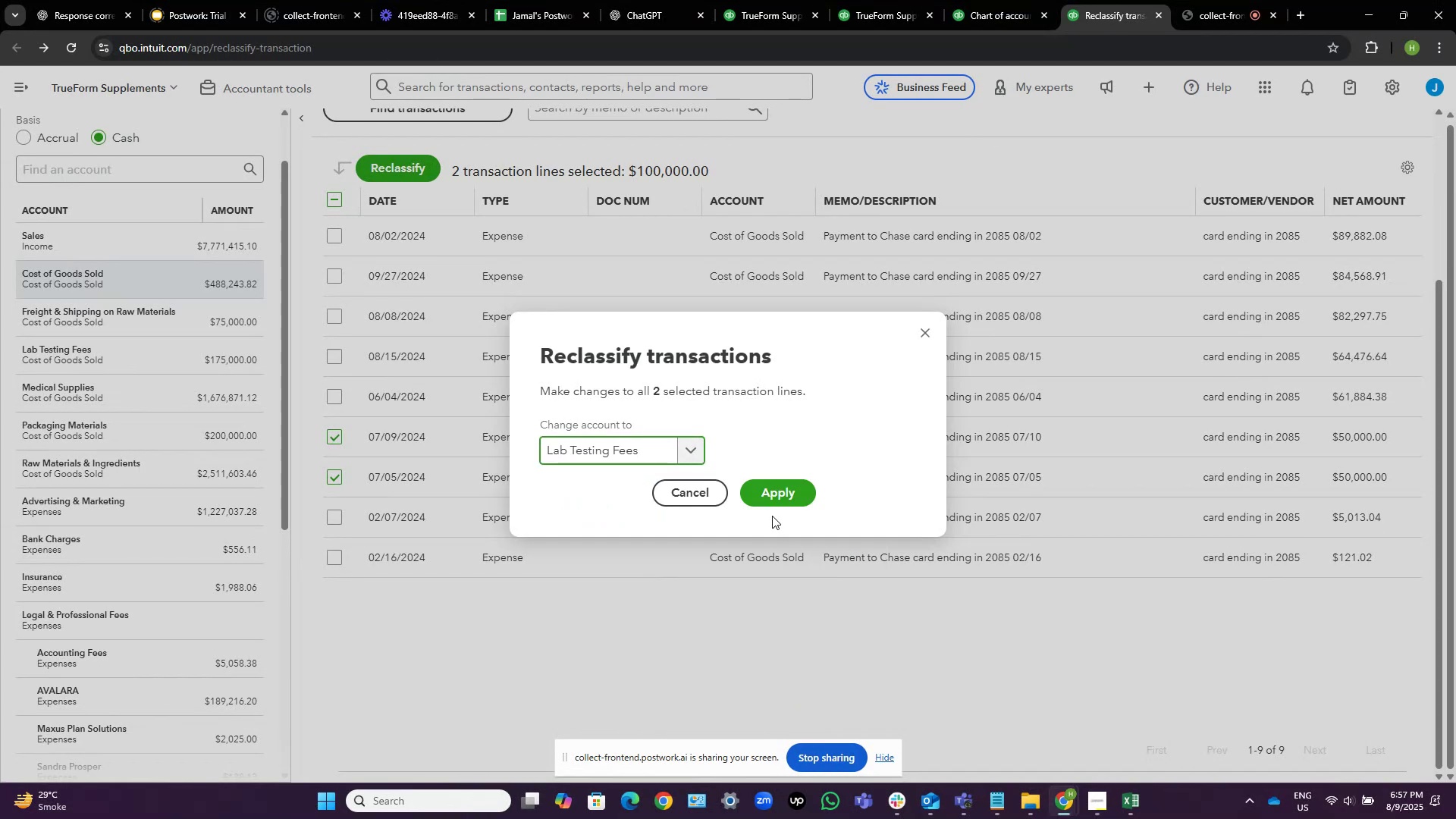 
left_click([775, 493])
 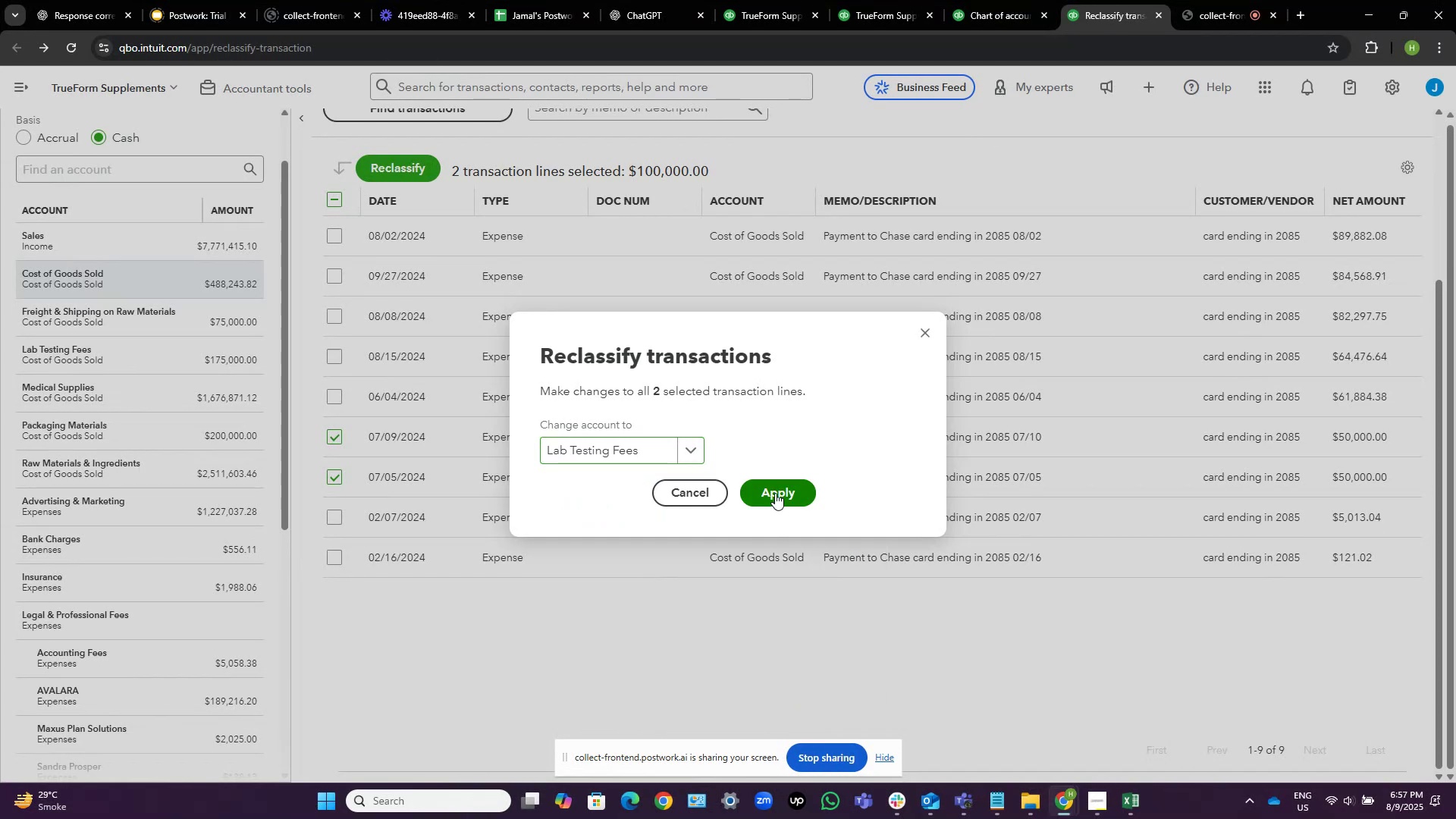 
mouse_move([879, 551])
 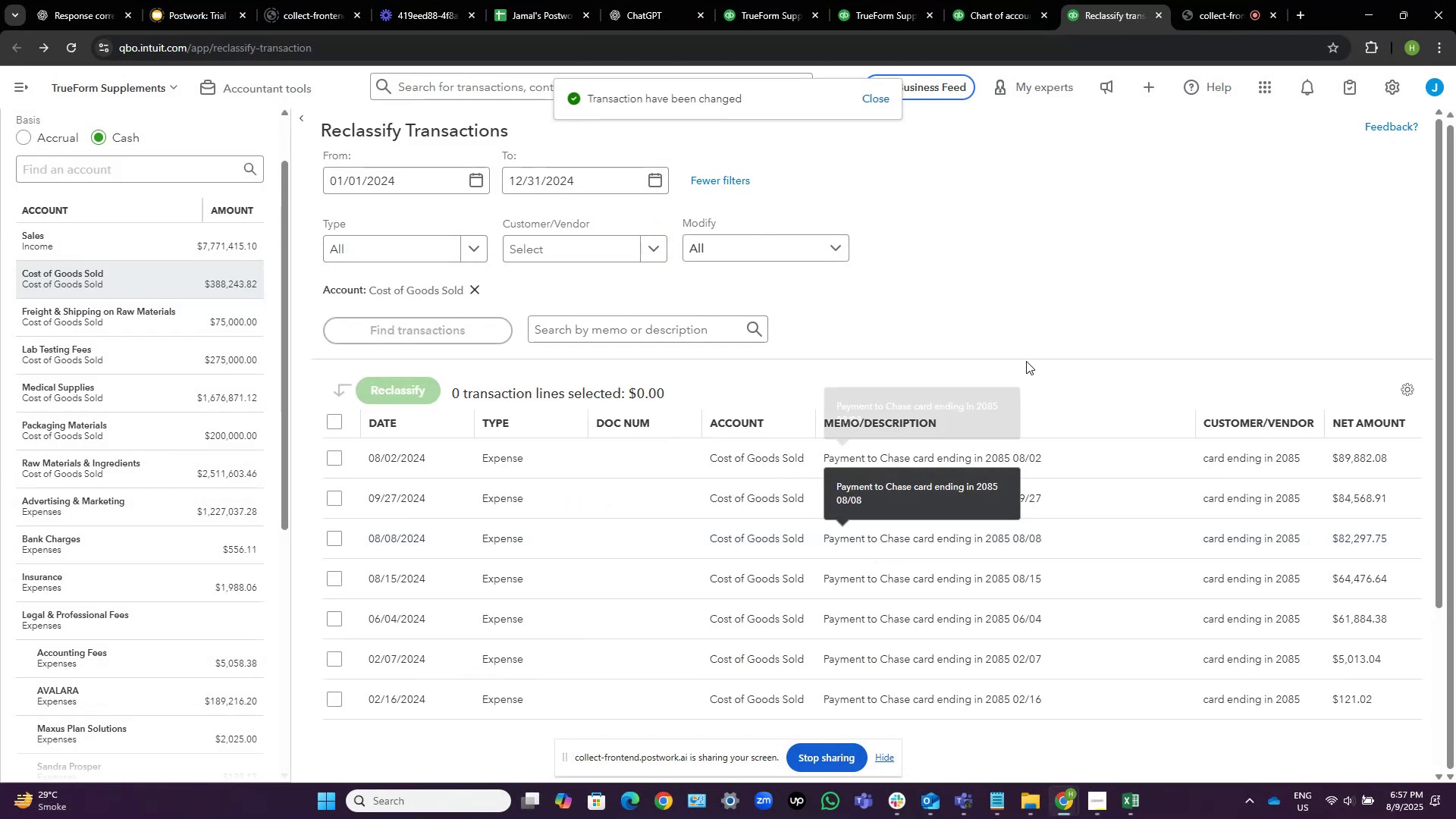 
scroll: coordinate [1043, 304], scroll_direction: down, amount: 2.0
 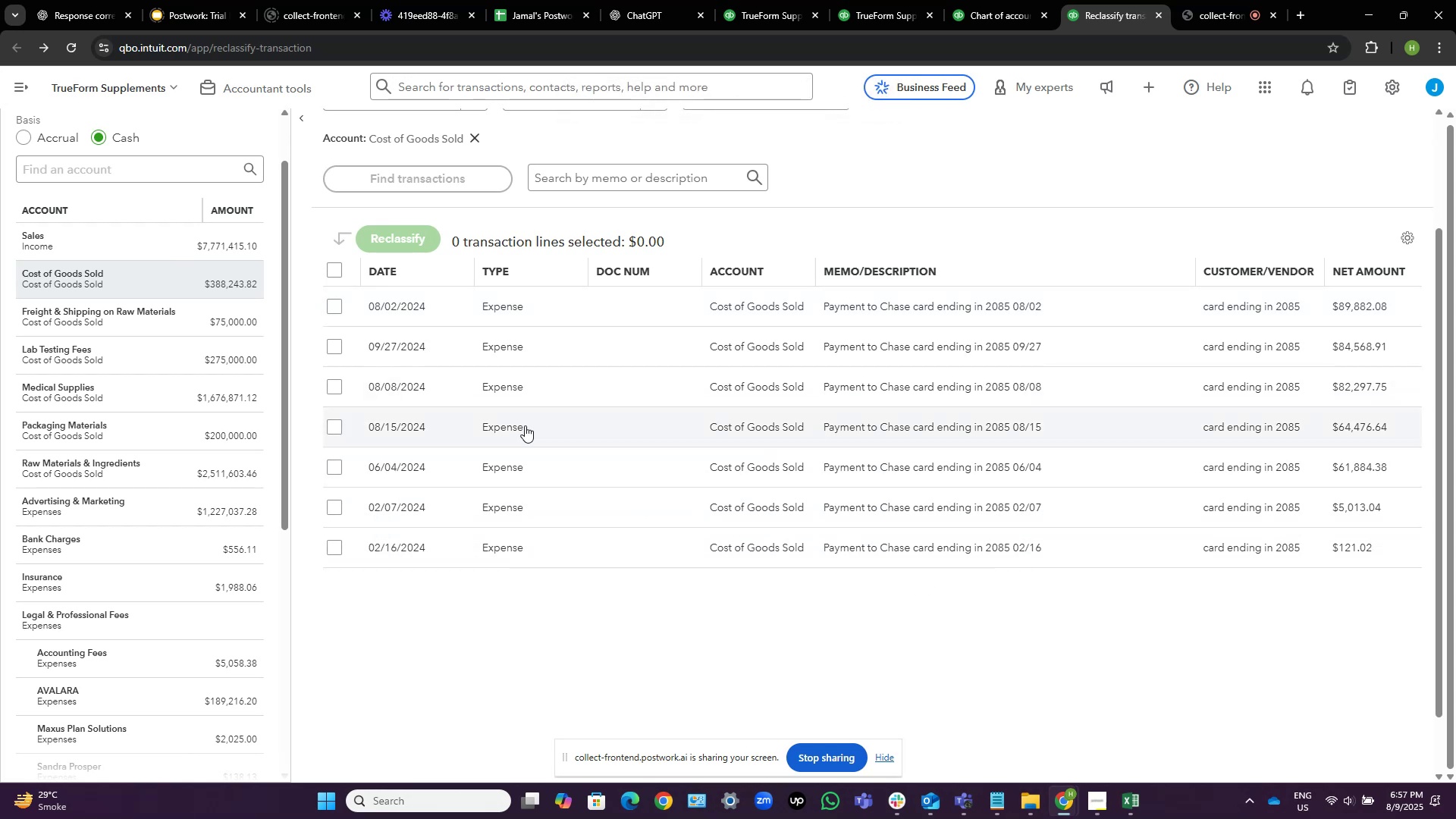 
wait(14.66)
 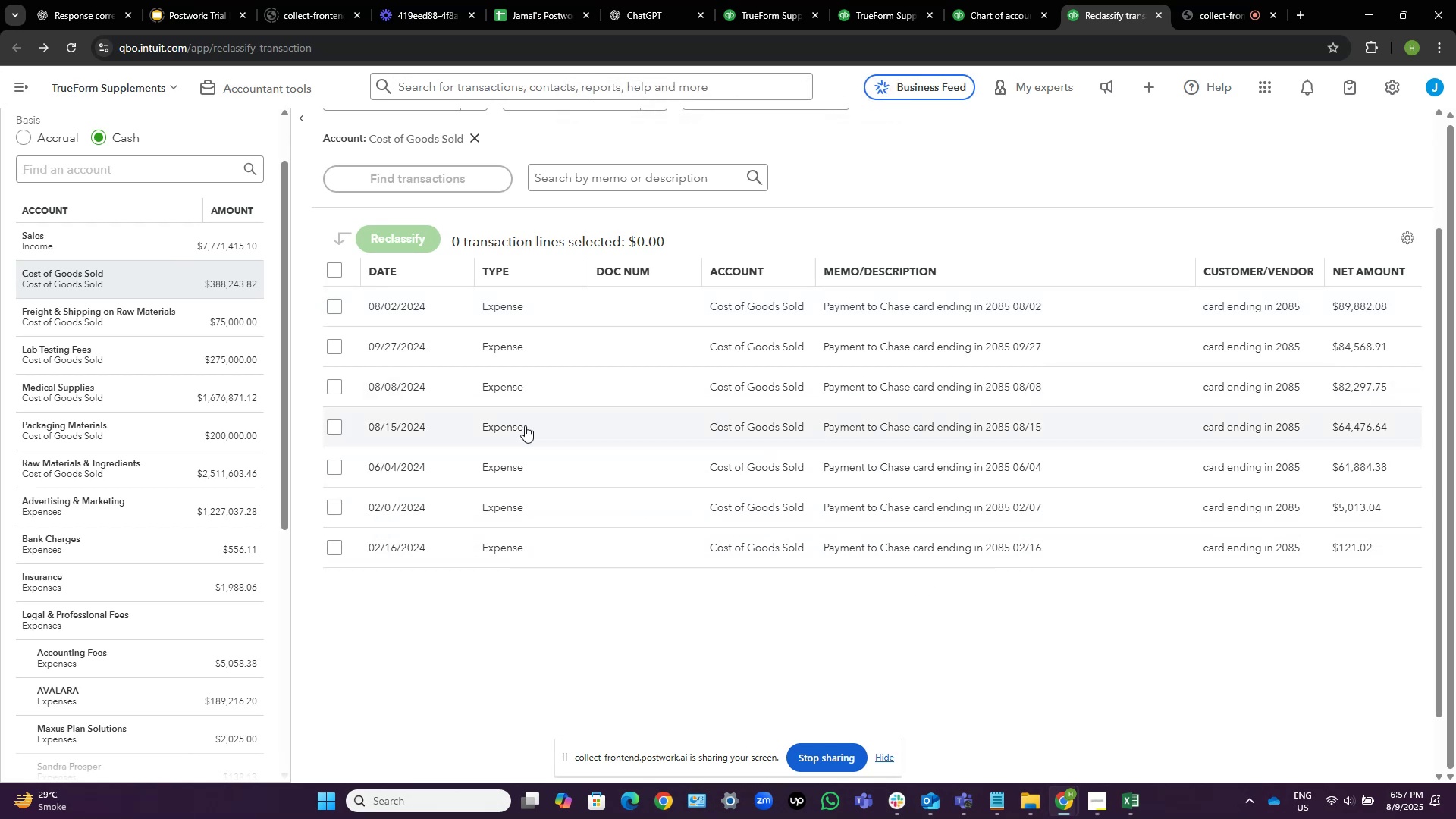 
mouse_move([387, 350])
 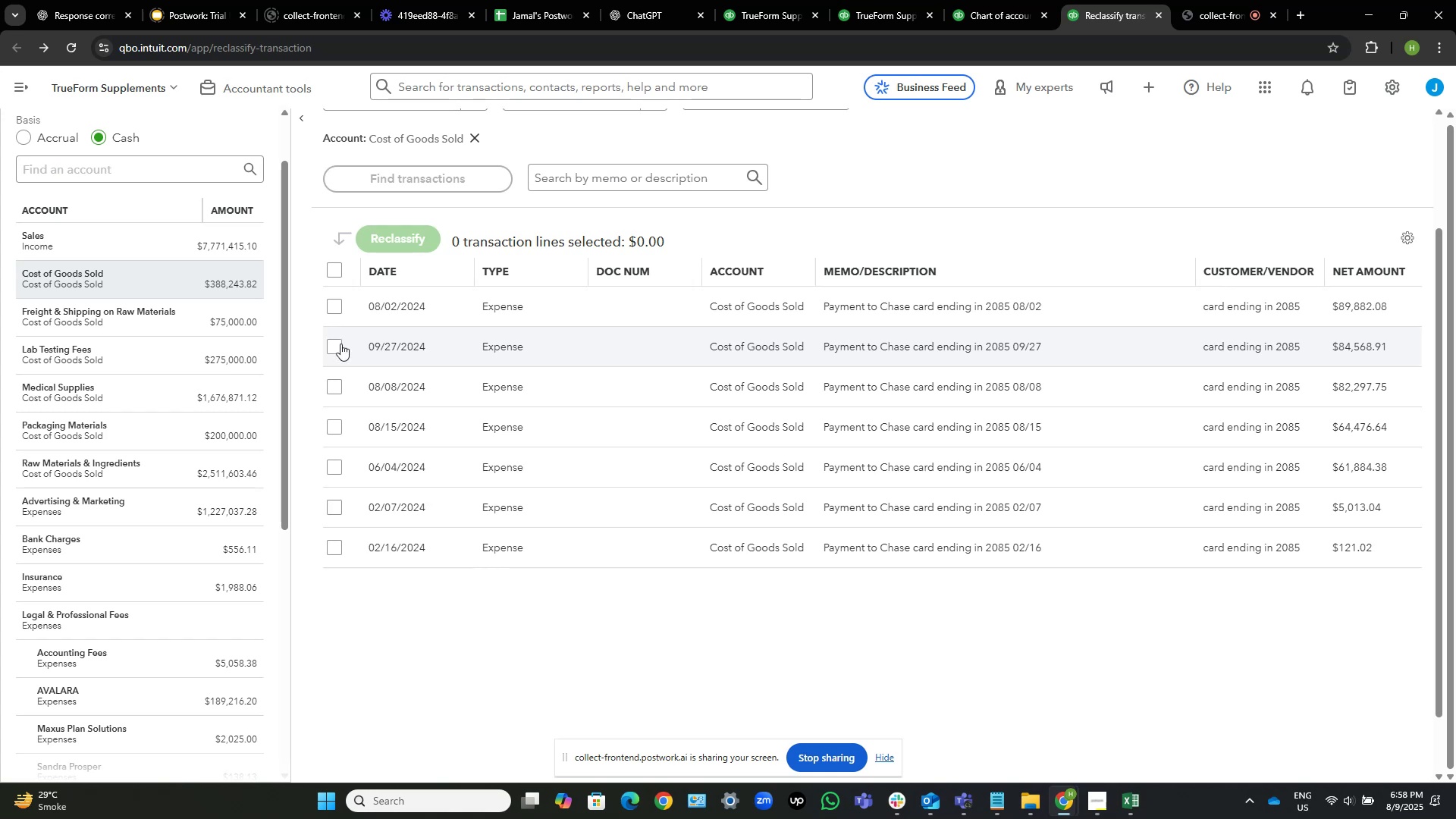 
wait(6.93)
 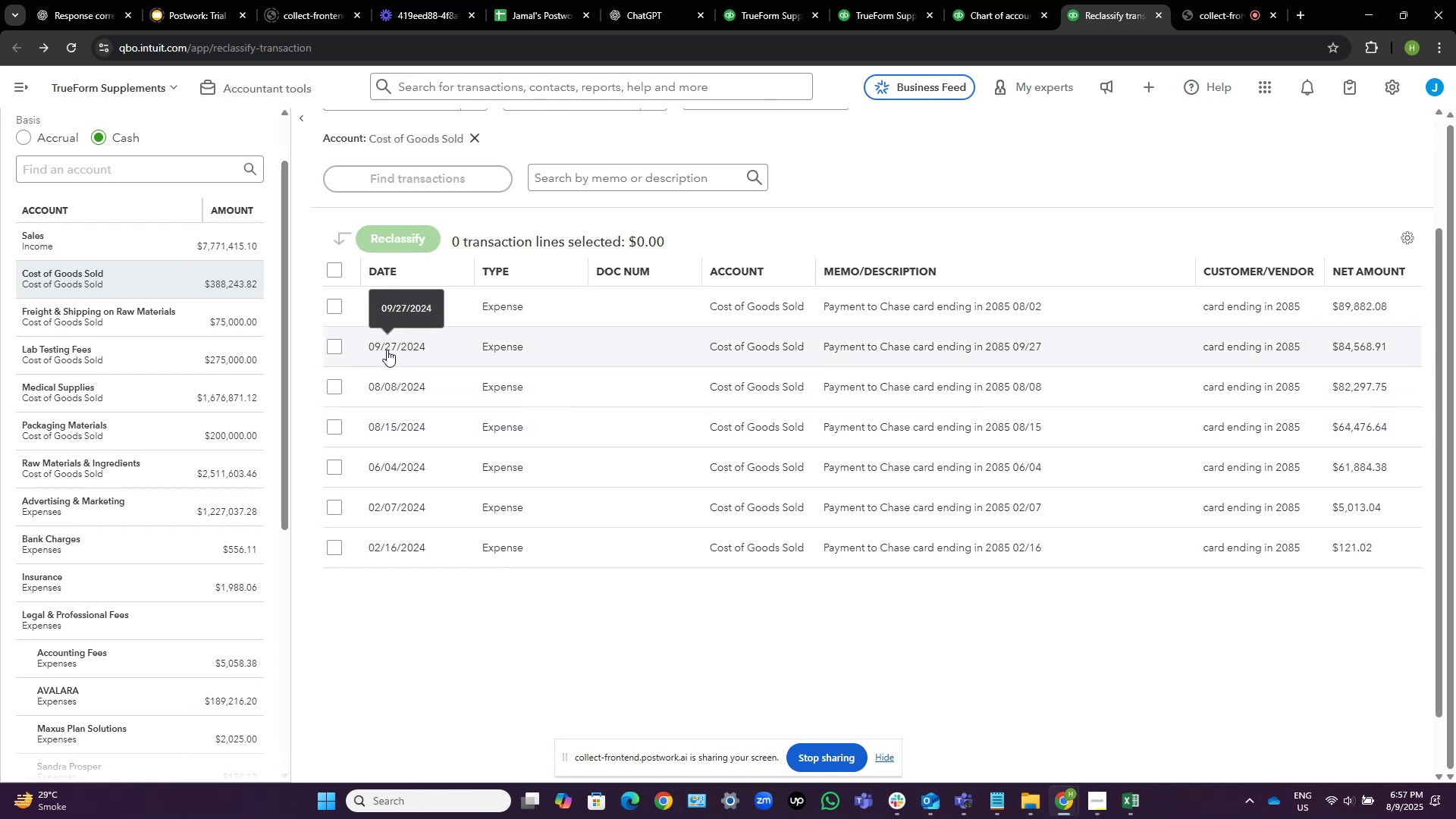 
left_click([335, 306])
 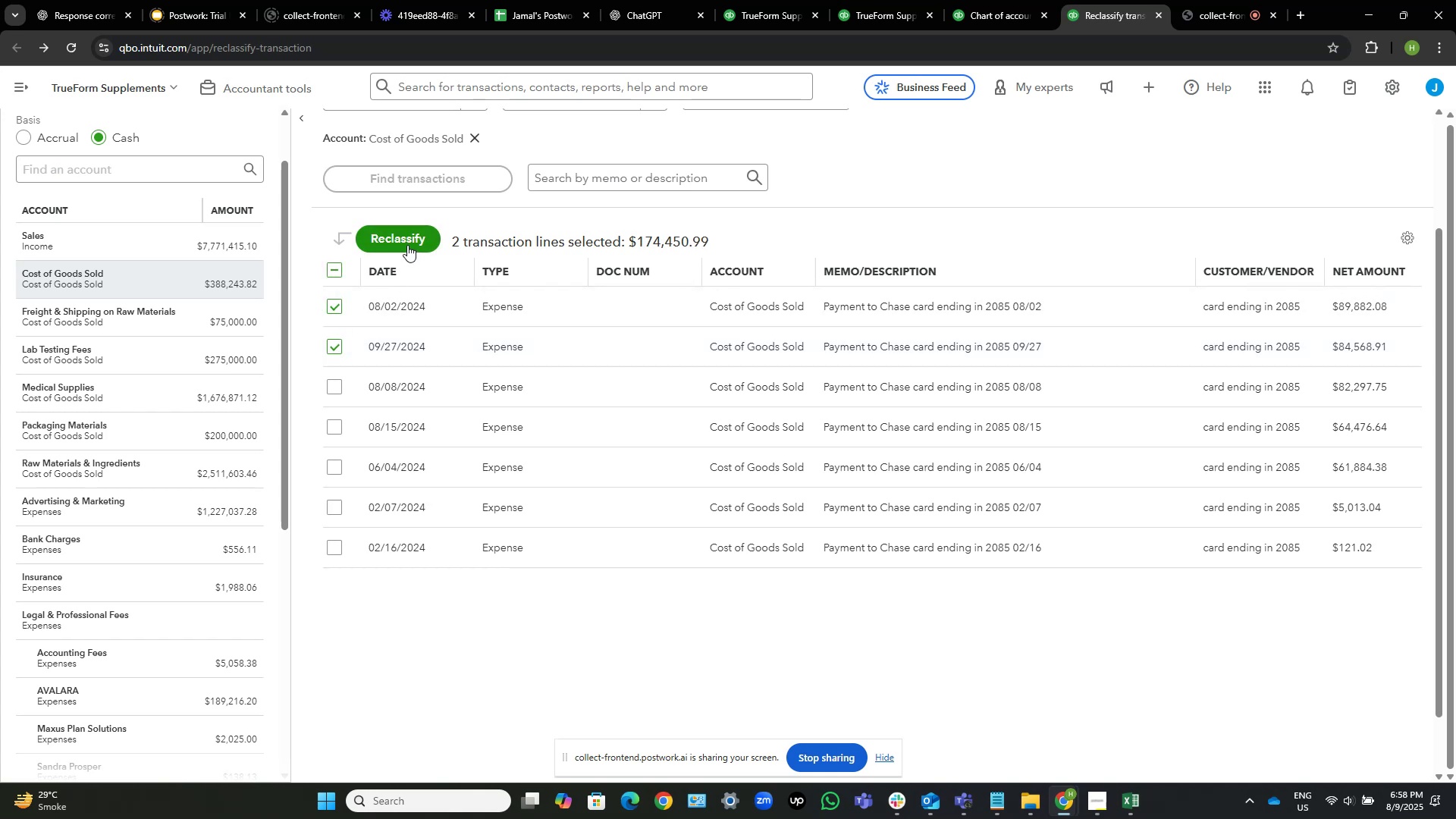 
left_click([406, 237])
 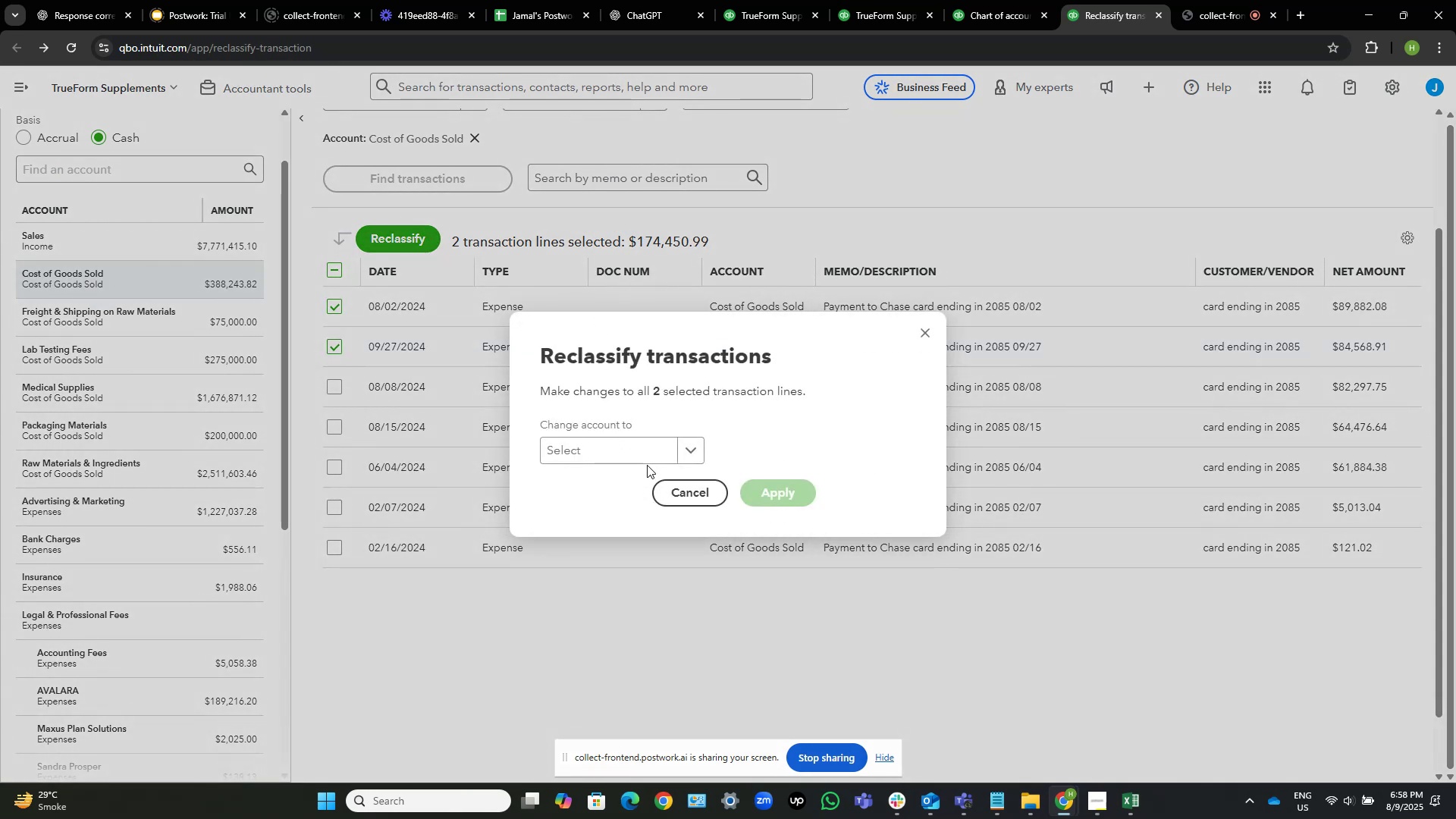 
left_click([648, 452])
 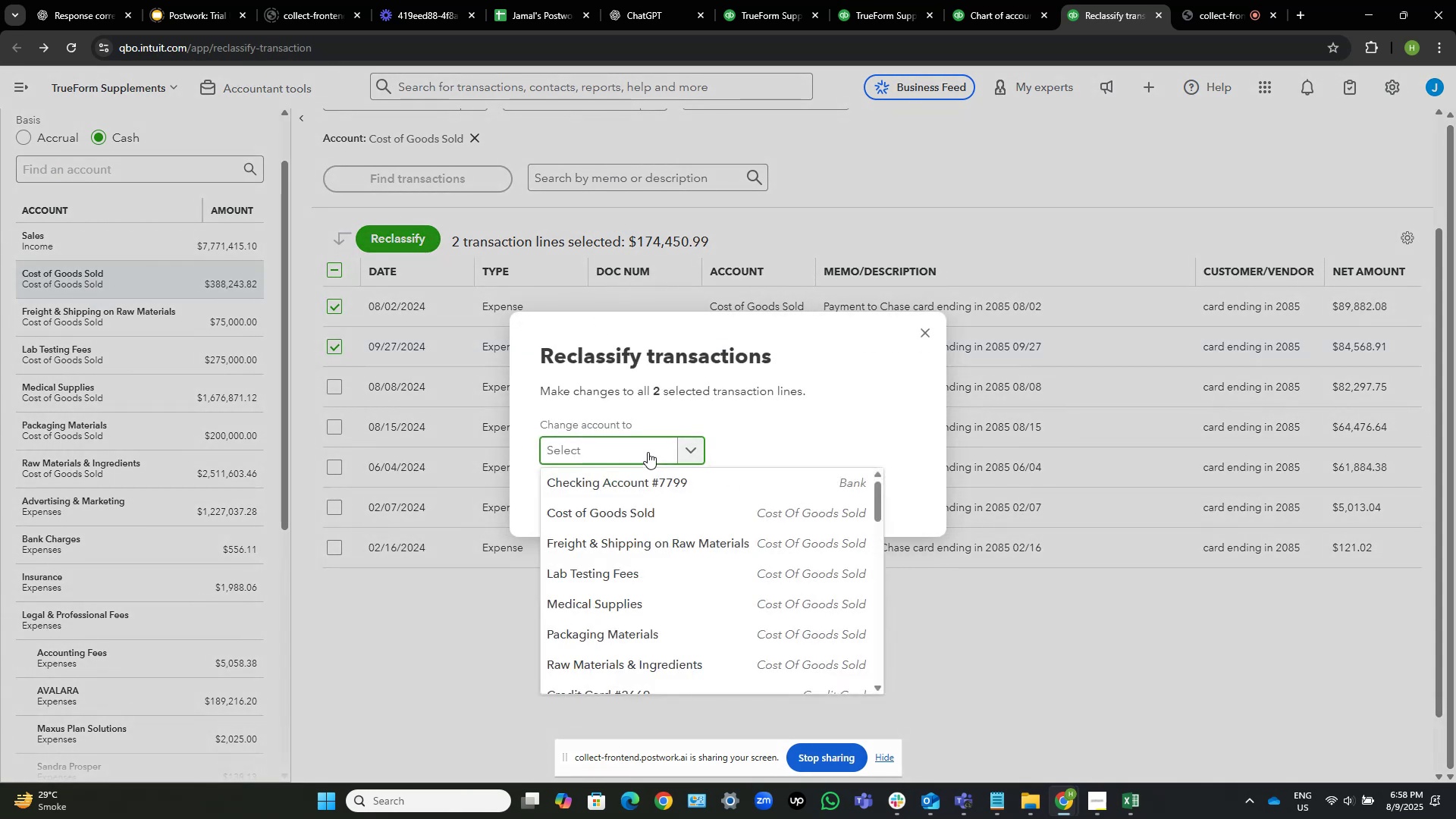 
type(lab t)
 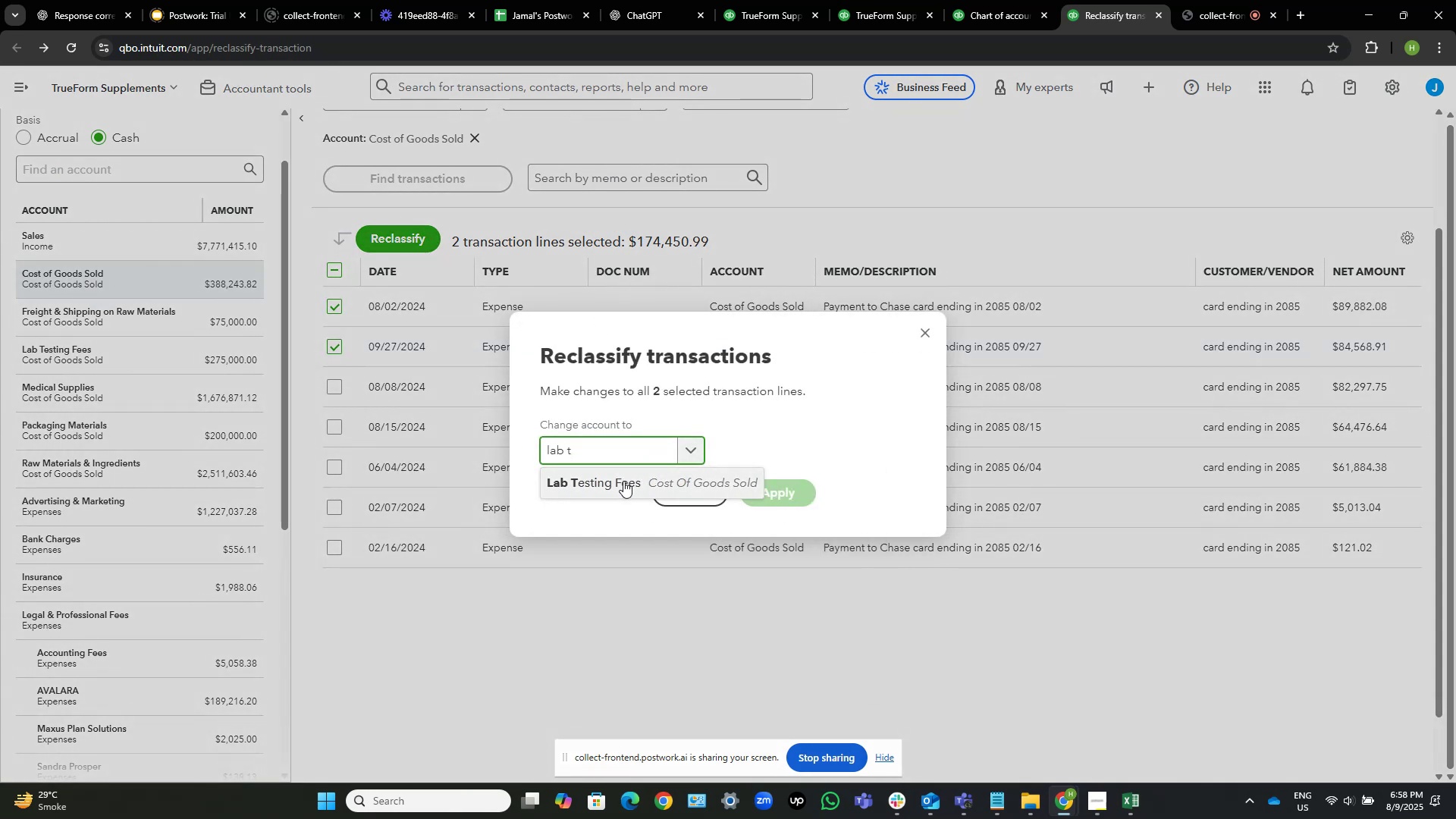 
left_click([779, 491])
 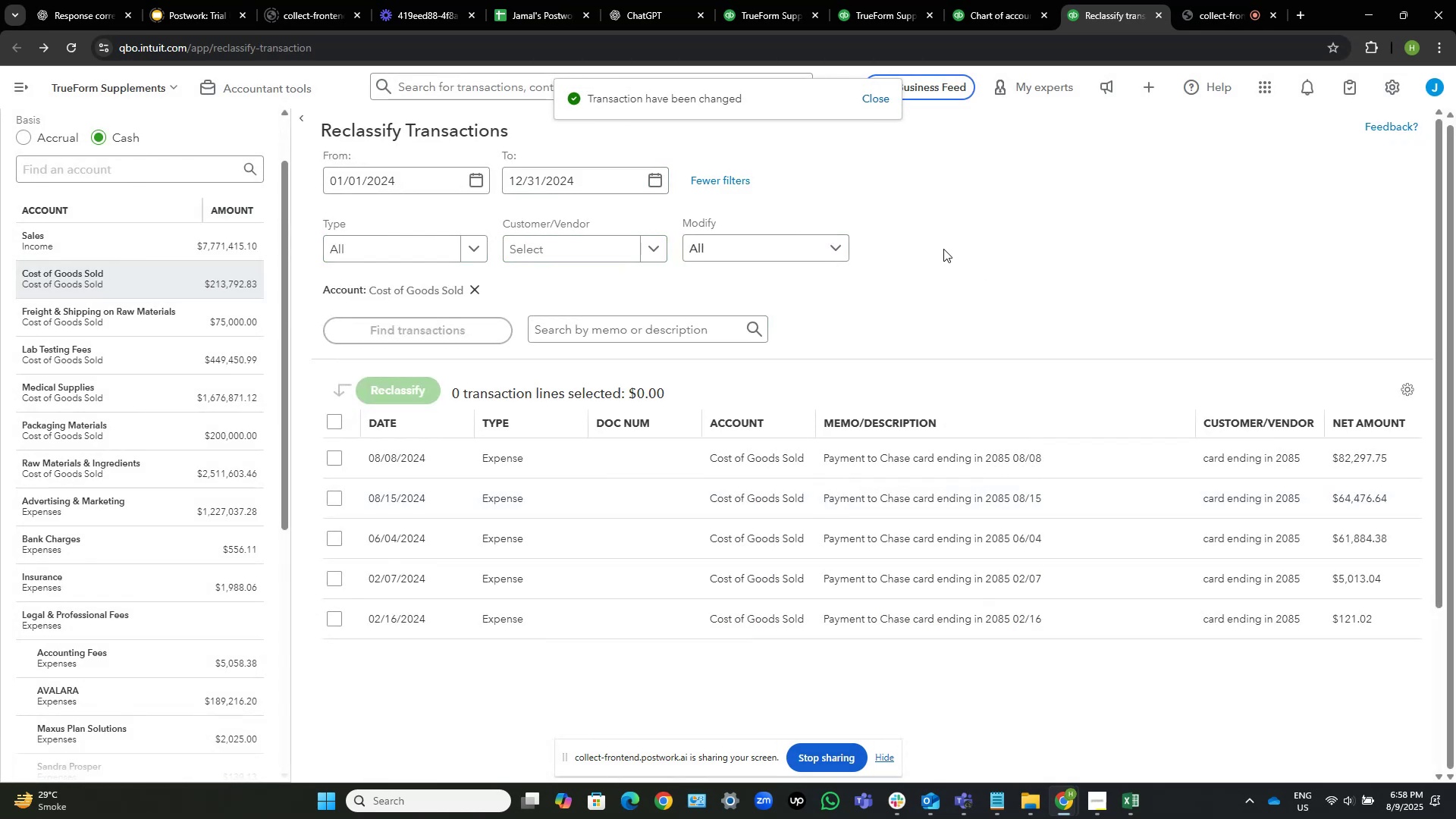 
scroll: coordinate [996, 268], scroll_direction: down, amount: 2.0
 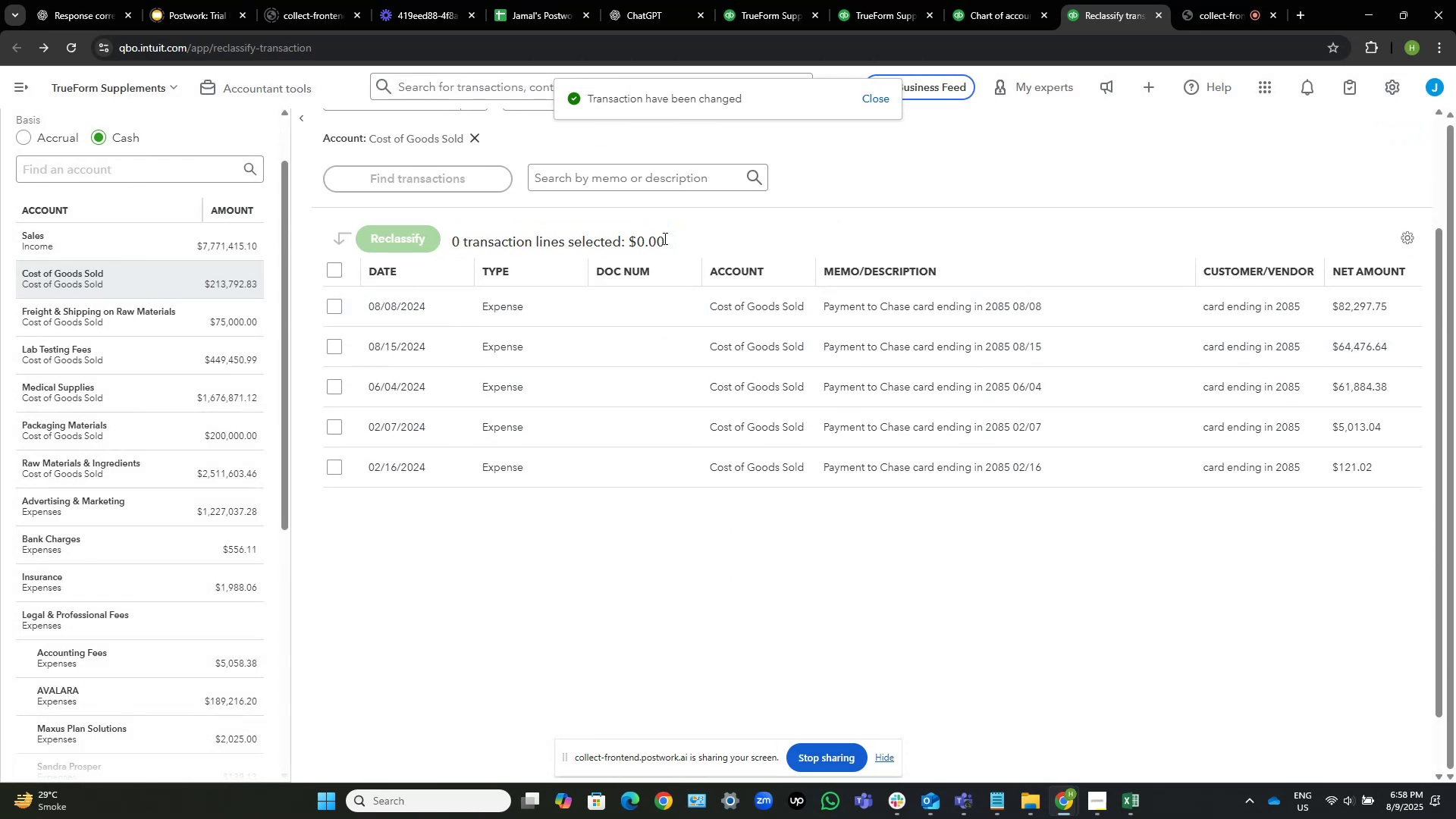 
scroll: coordinate [934, 192], scroll_direction: up, amount: 2.0
 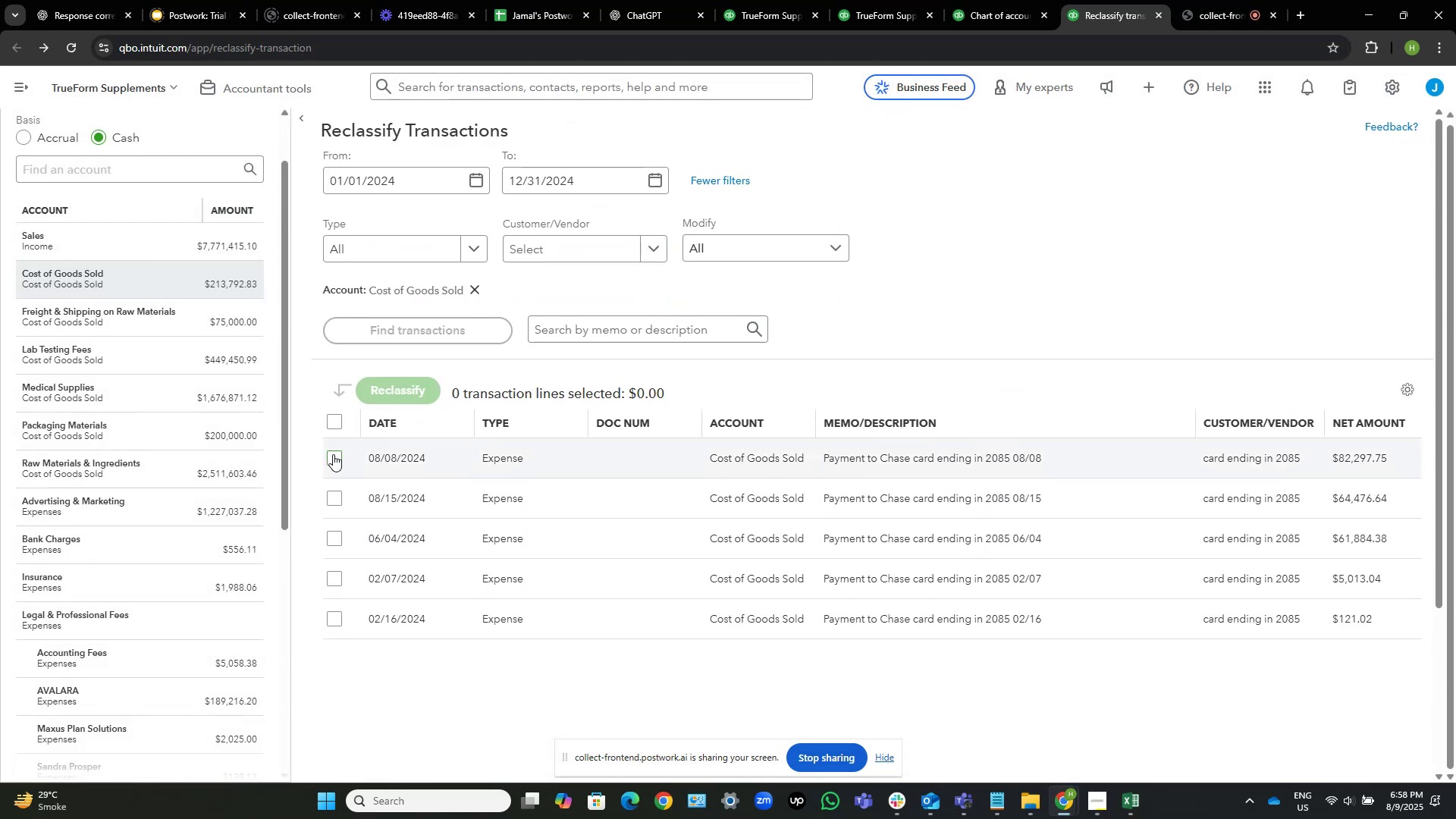 
wait(5.16)
 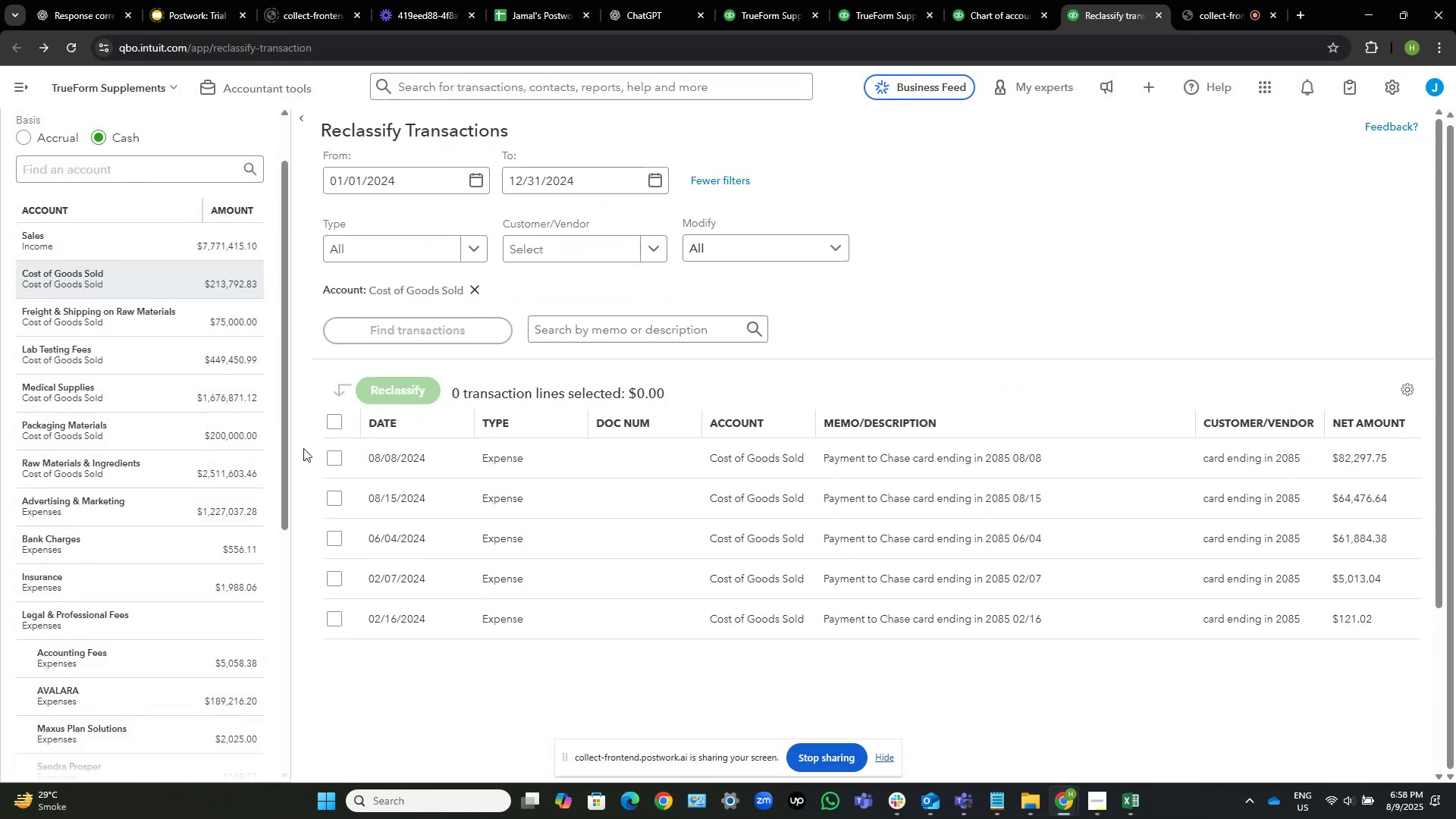 
left_click([333, 454])
 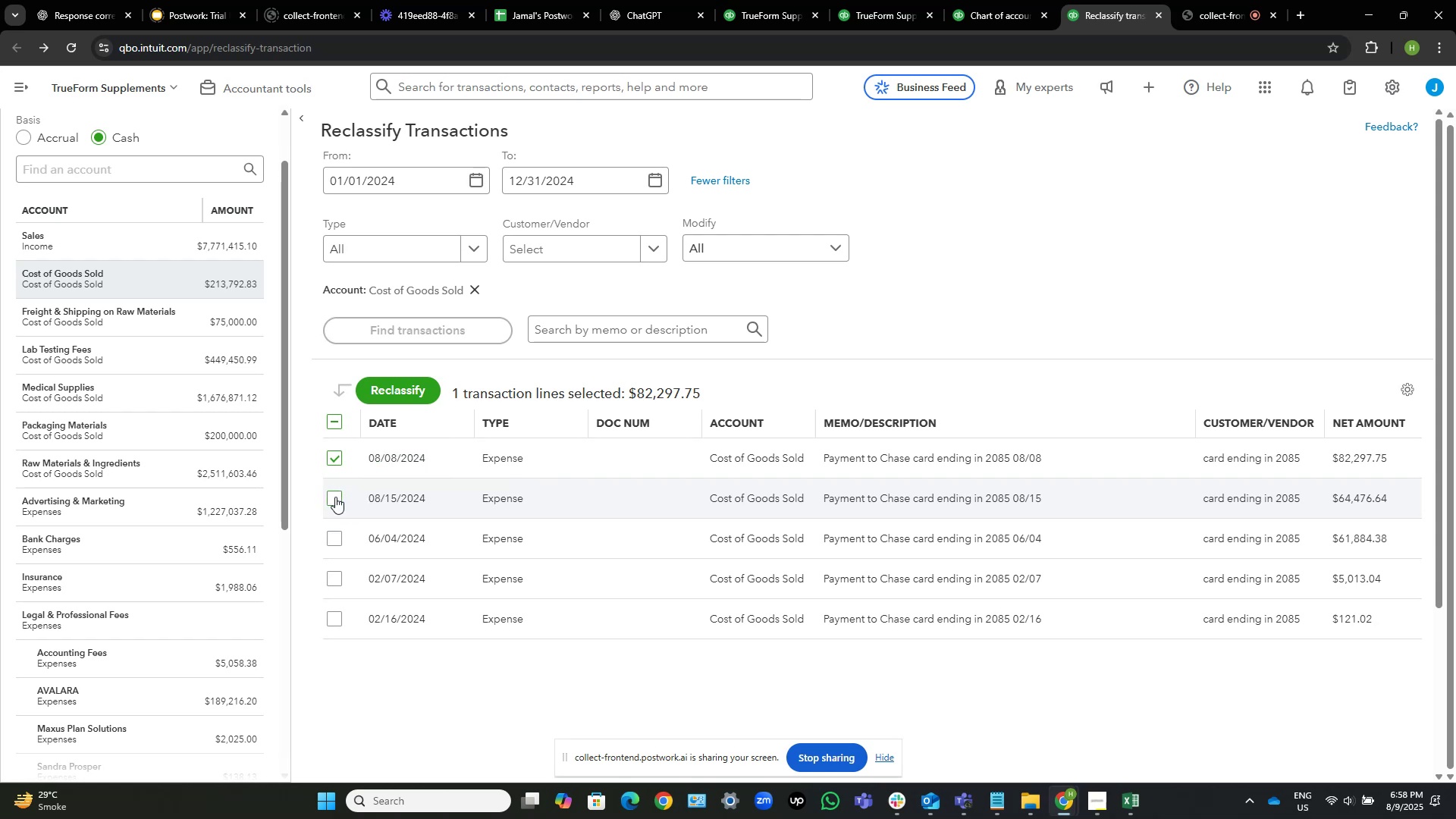 
wait(9.1)
 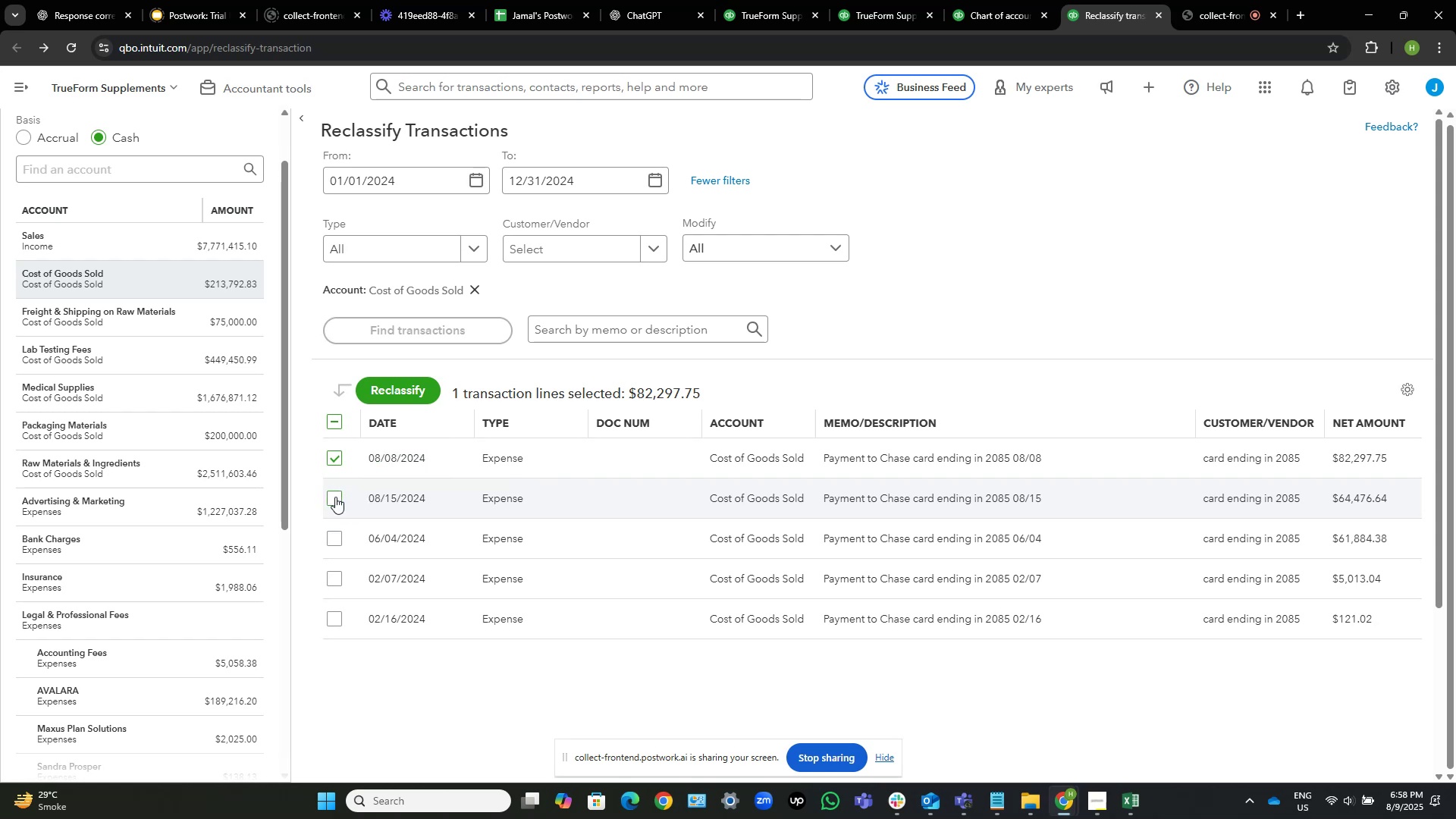 
left_click([420, 395])
 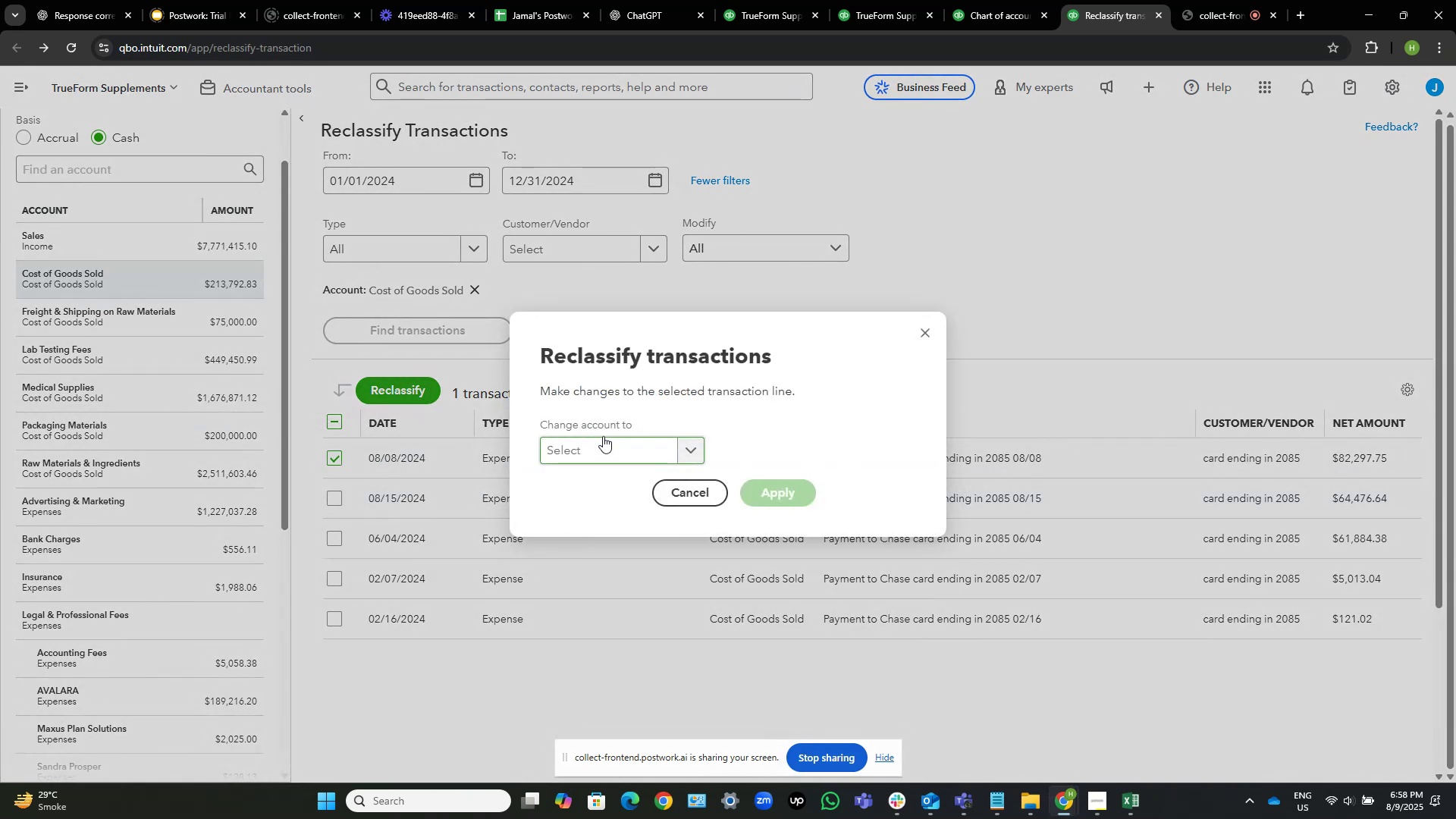 
left_click([603, 436])
 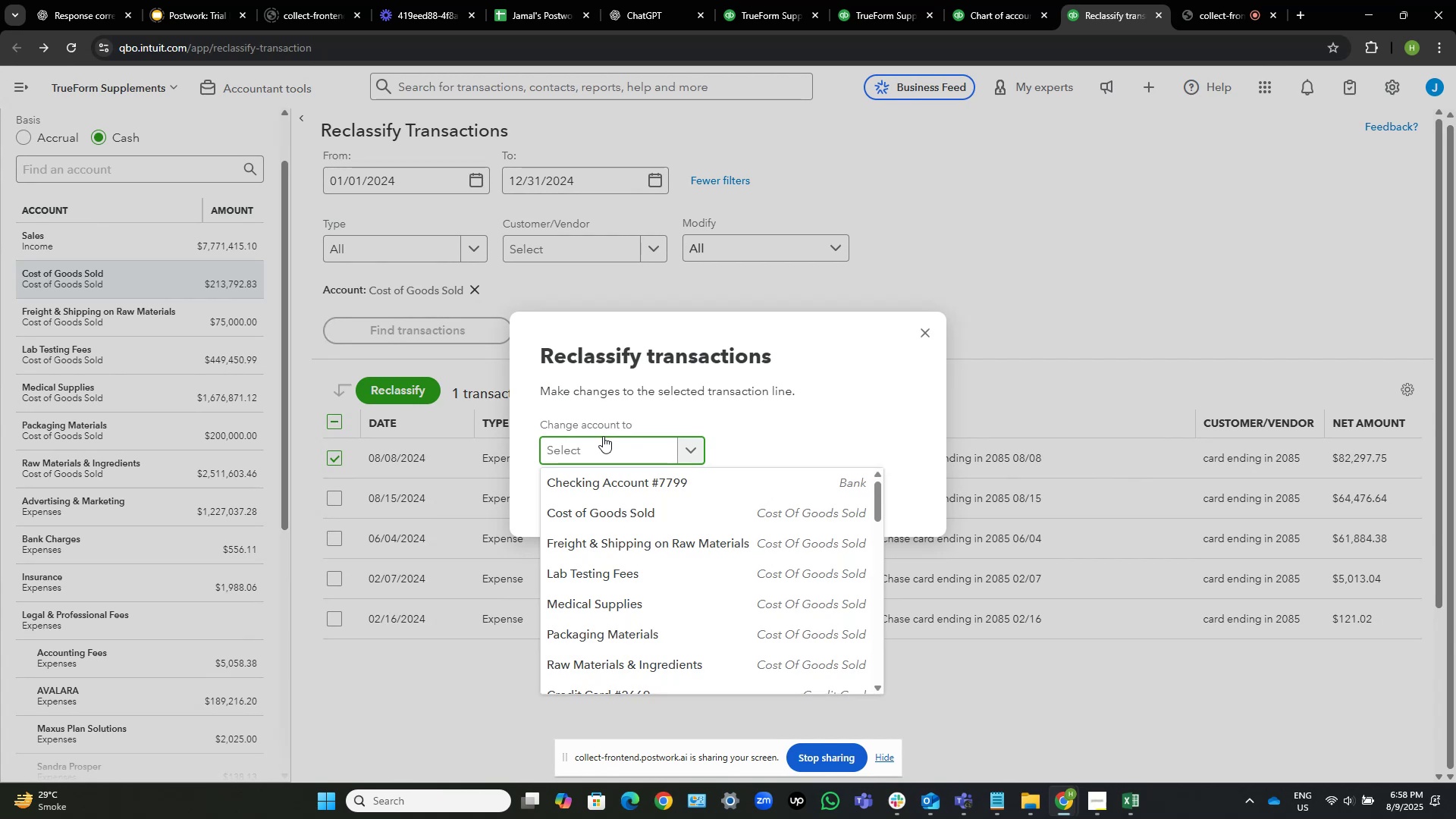 
hold_key(key=F, duration=0.4)
 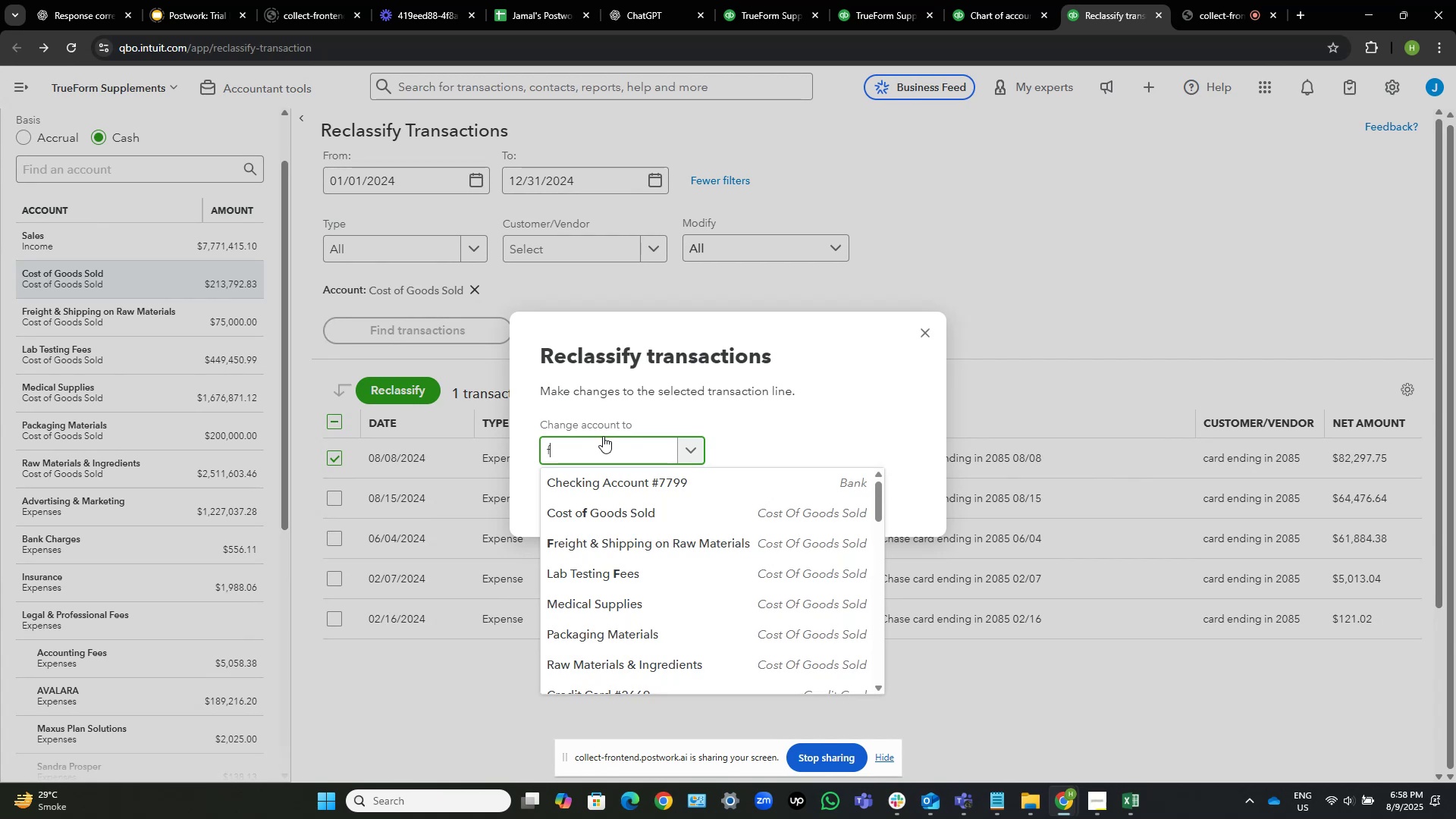 
type(re)
 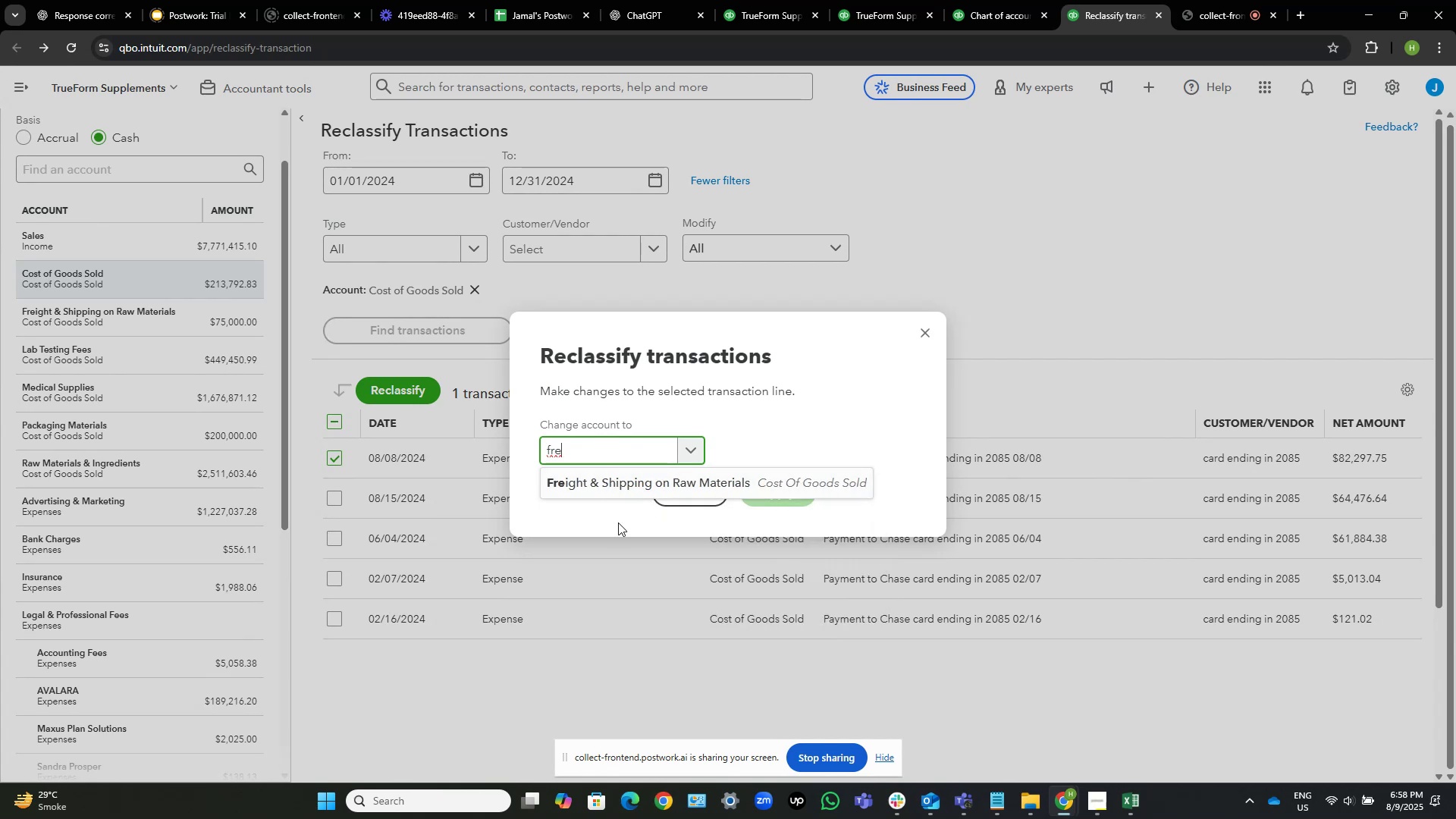 
left_click([610, 485])
 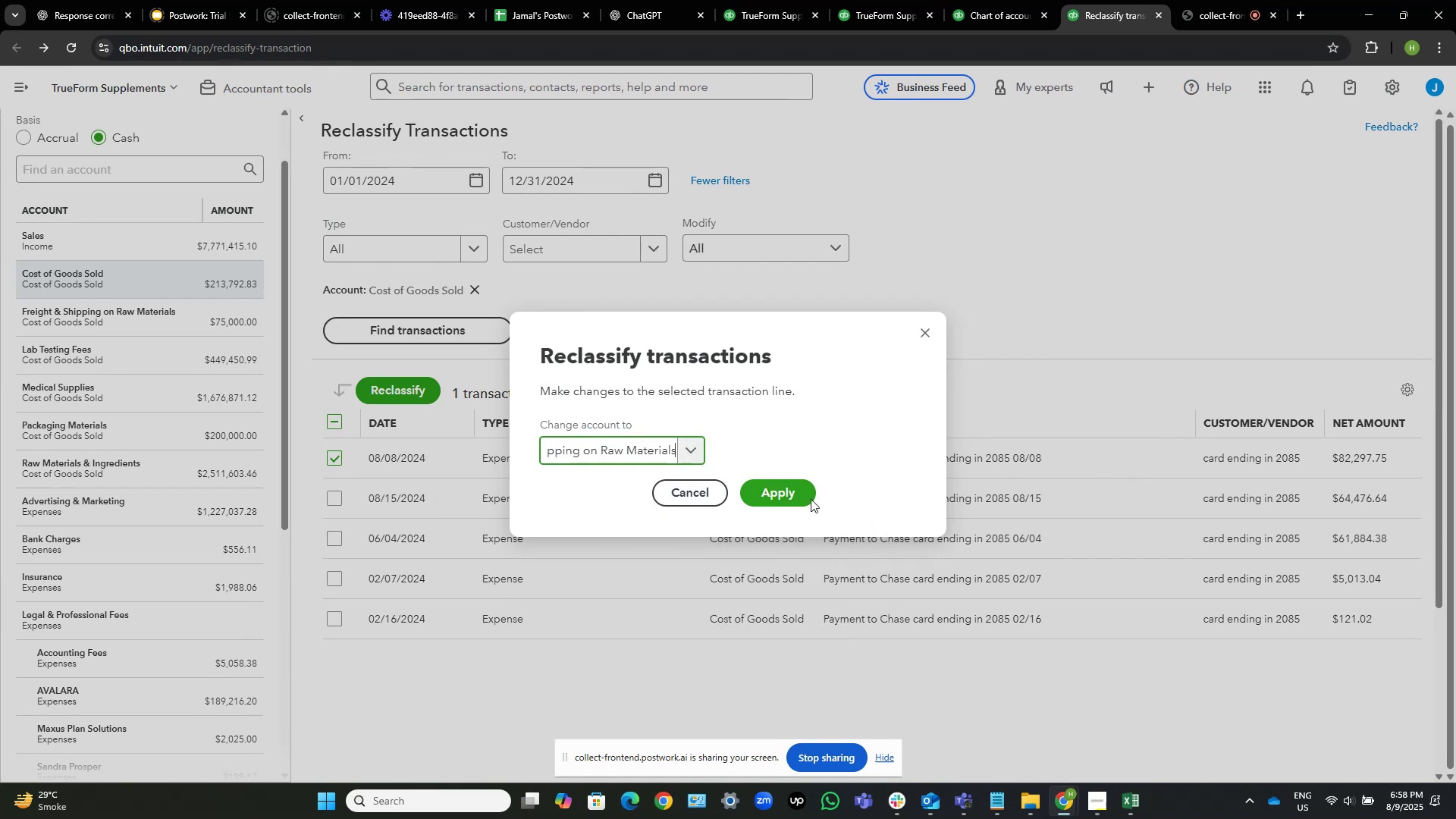 
left_click([779, 495])
 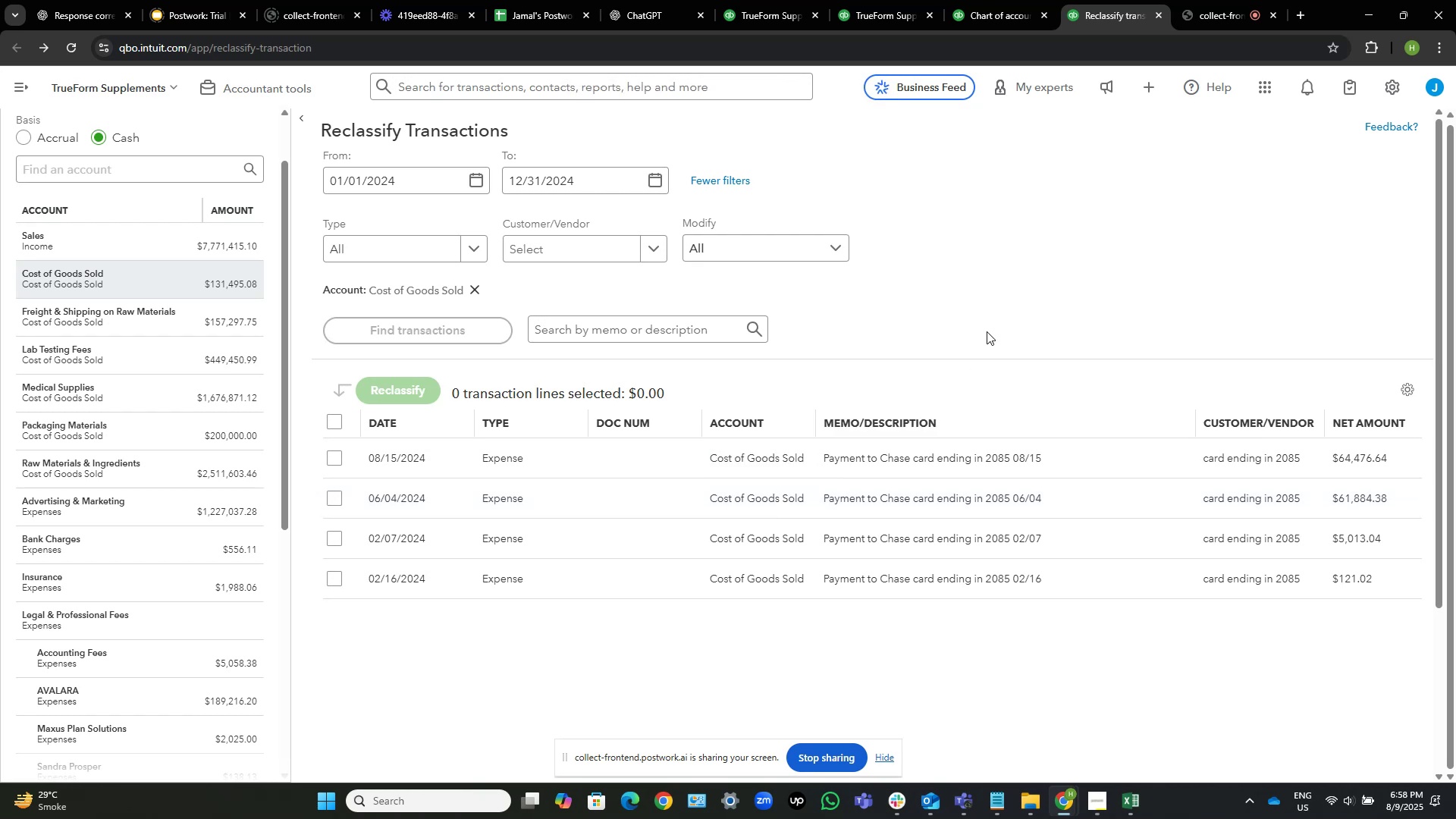 
wait(16.8)
 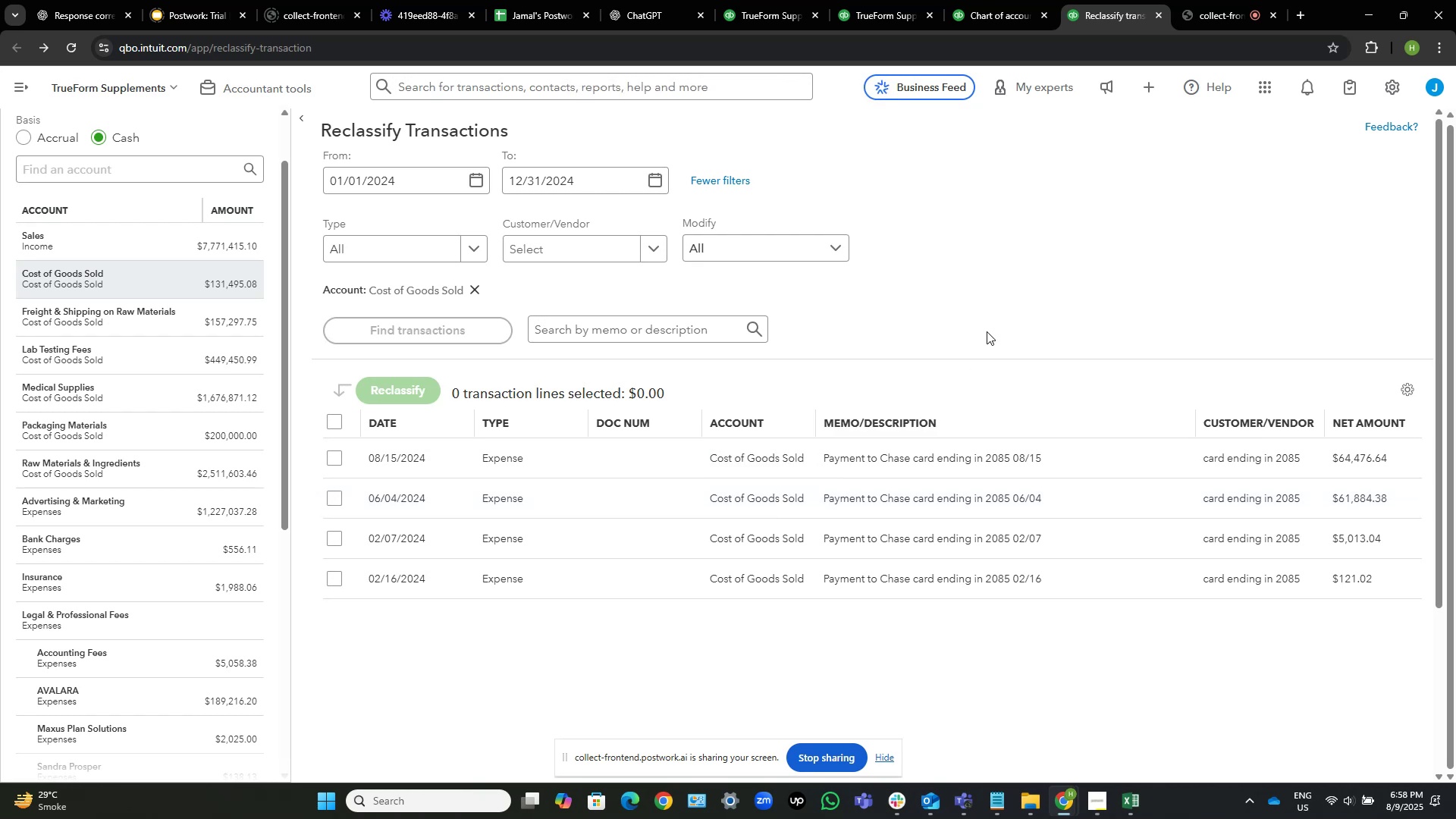 
scroll: coordinate [162, 302], scroll_direction: up, amount: 4.0
 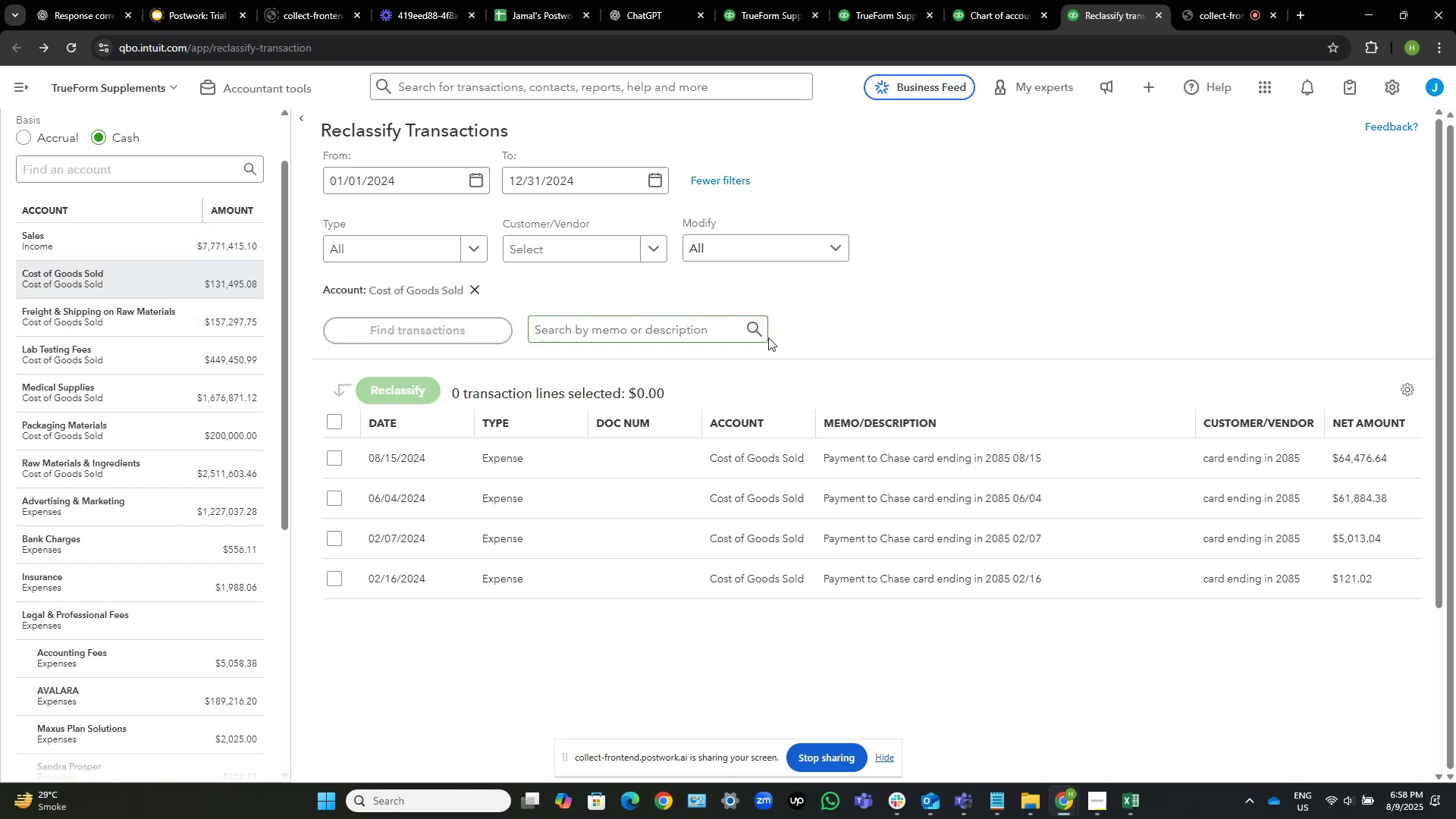 
scroll: coordinate [811, 363], scroll_direction: down, amount: 1.0
 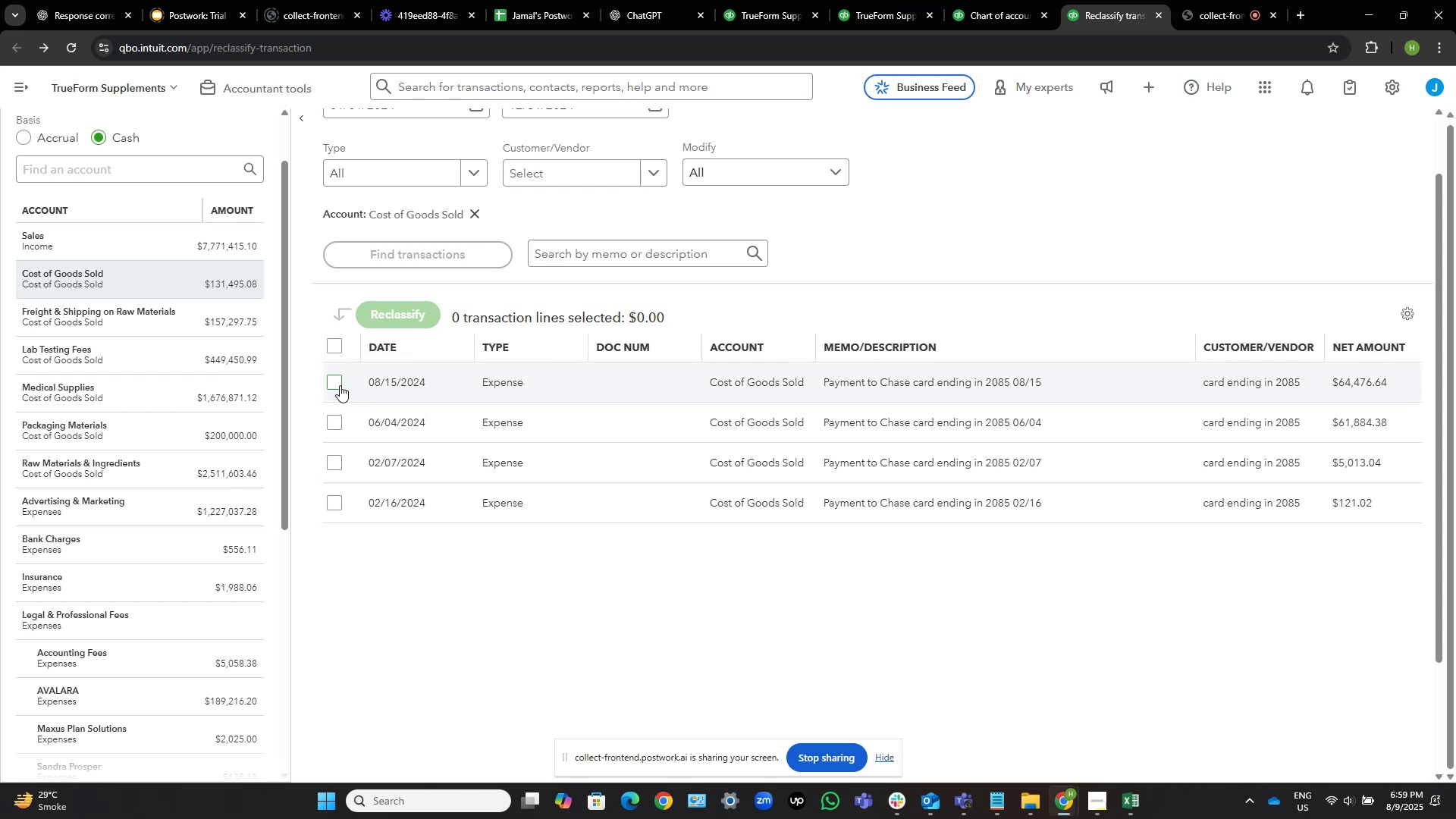 
wait(17.36)
 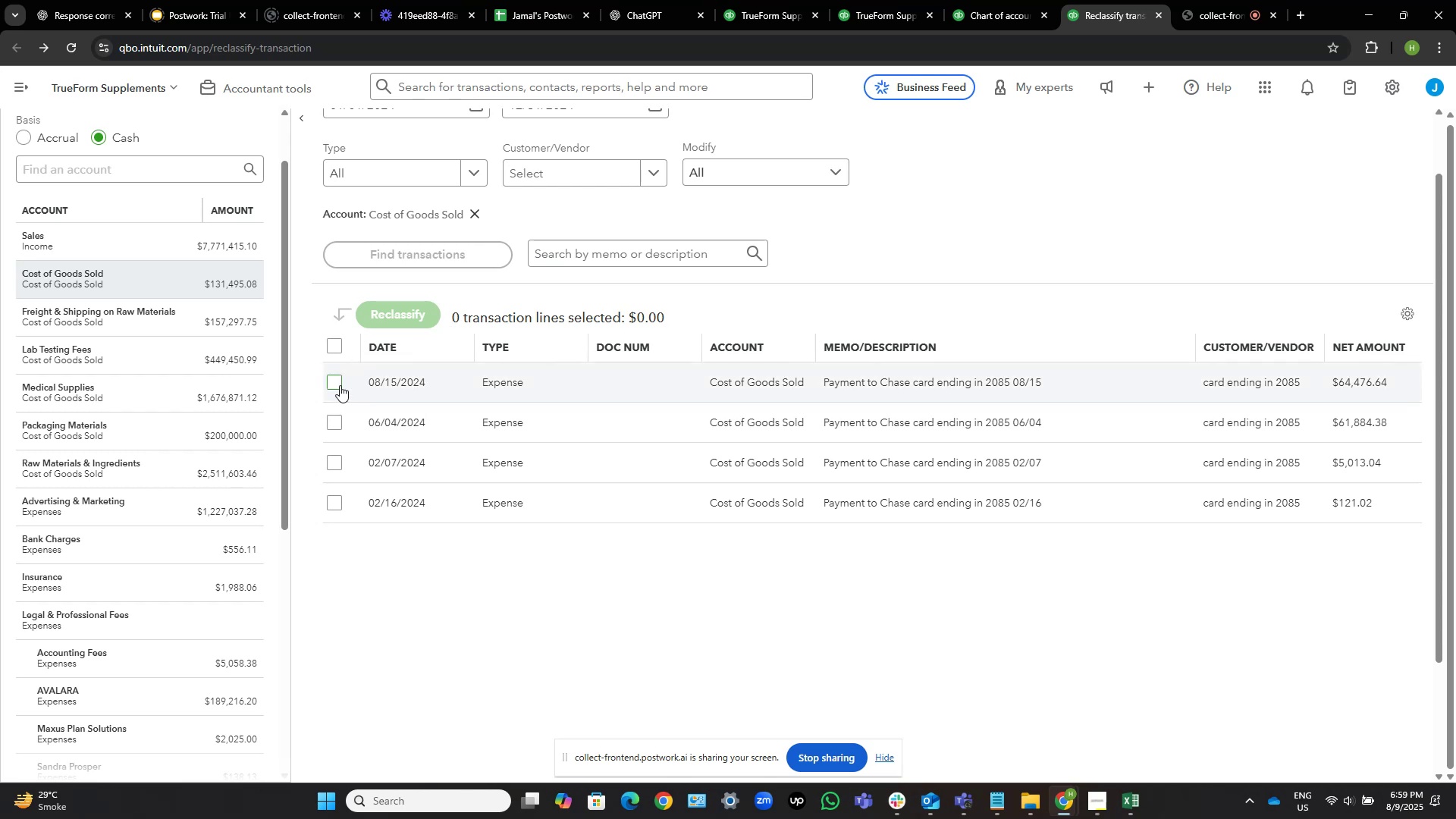 
left_click([340, 385])
 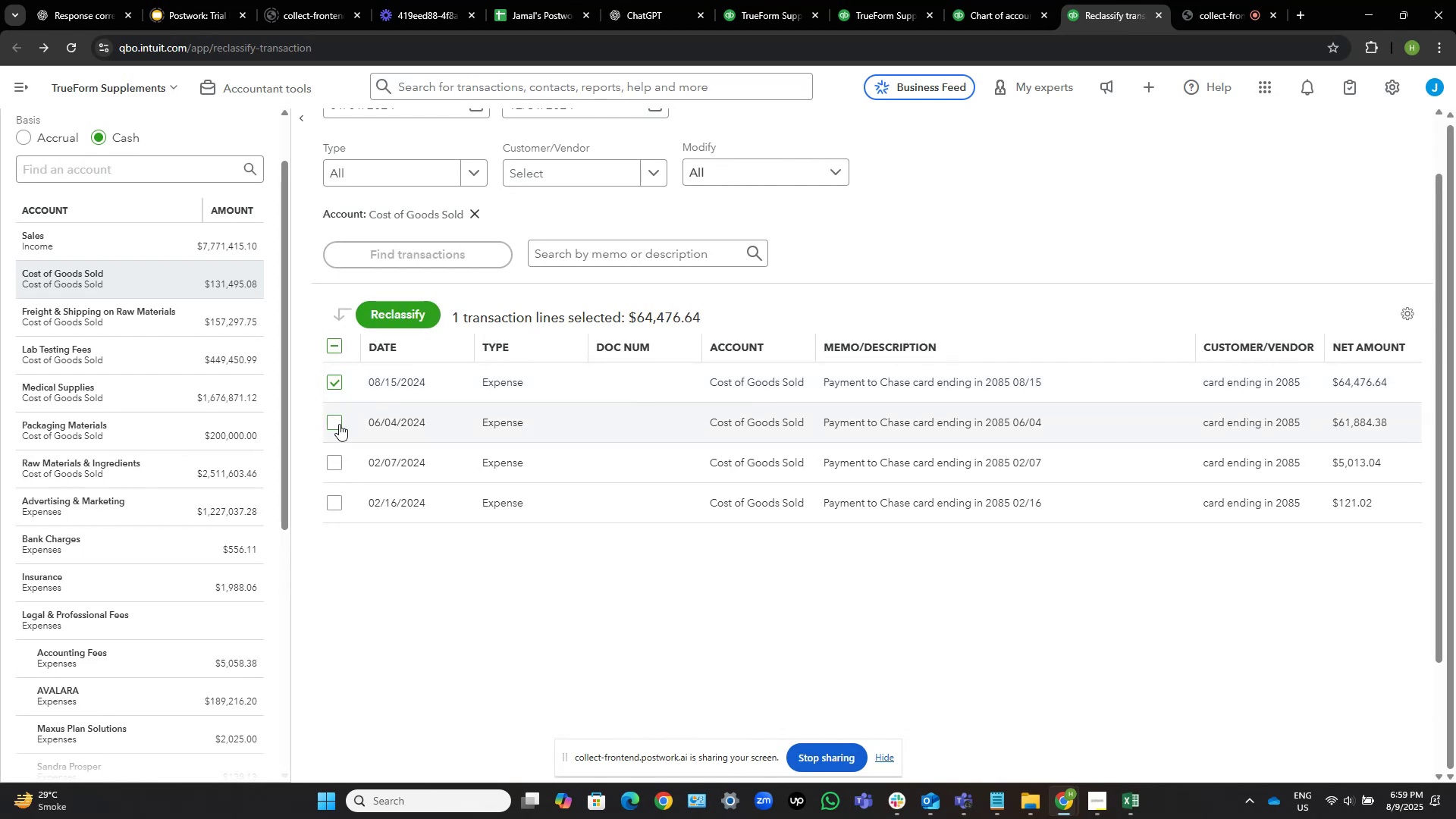 
left_click([338, 425])
 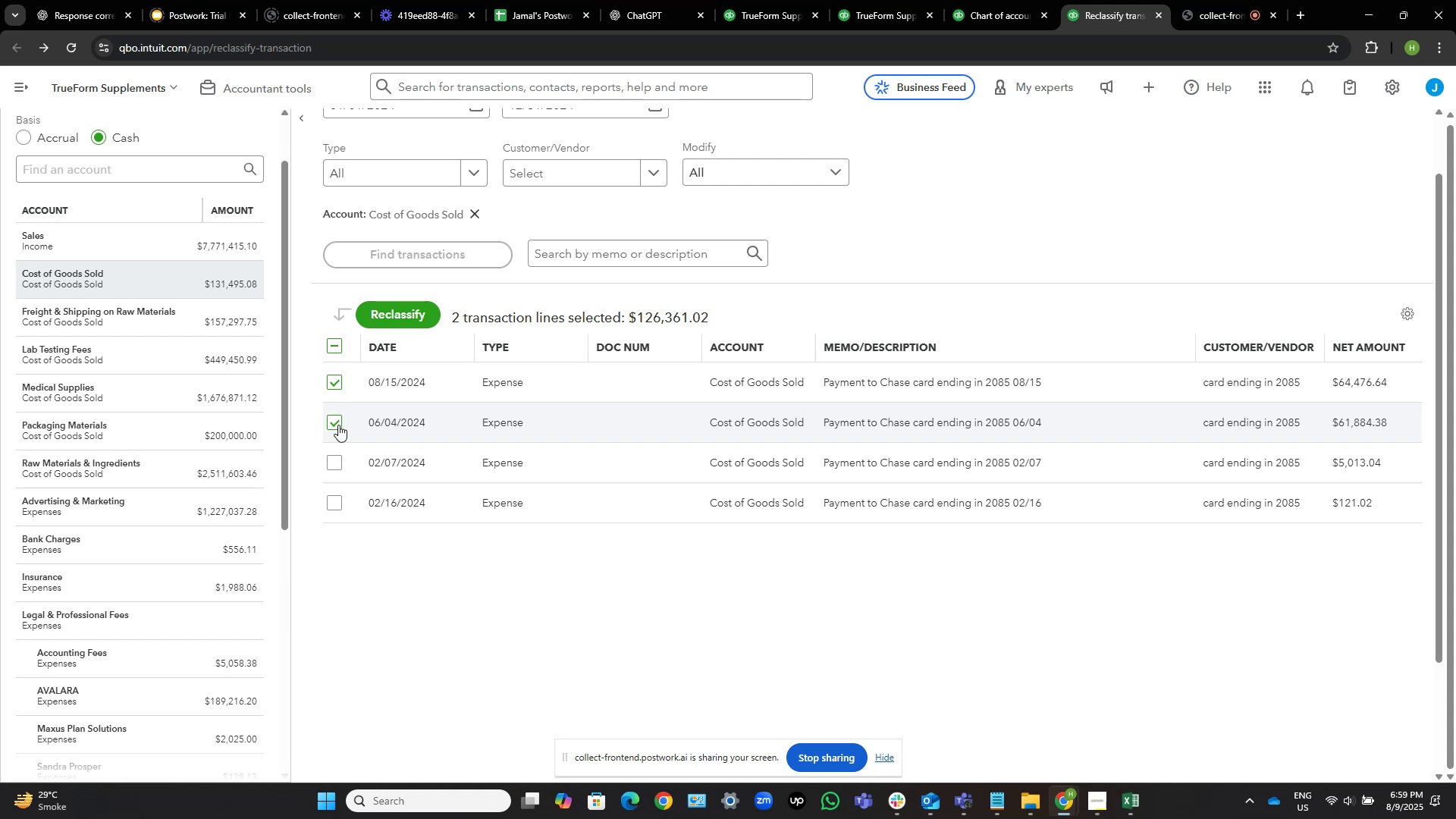 
wait(21.26)
 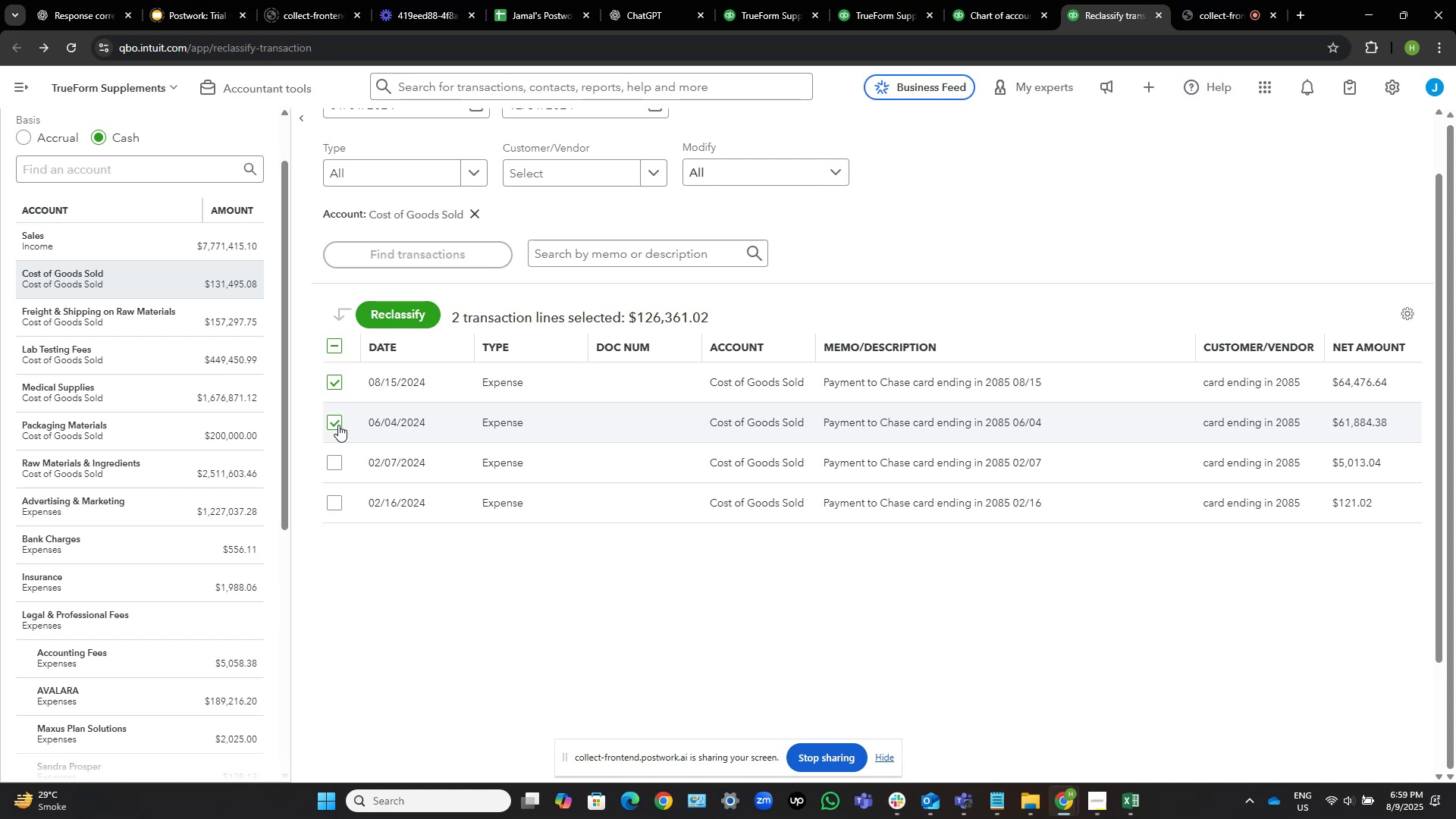 
left_click([335, 466])
 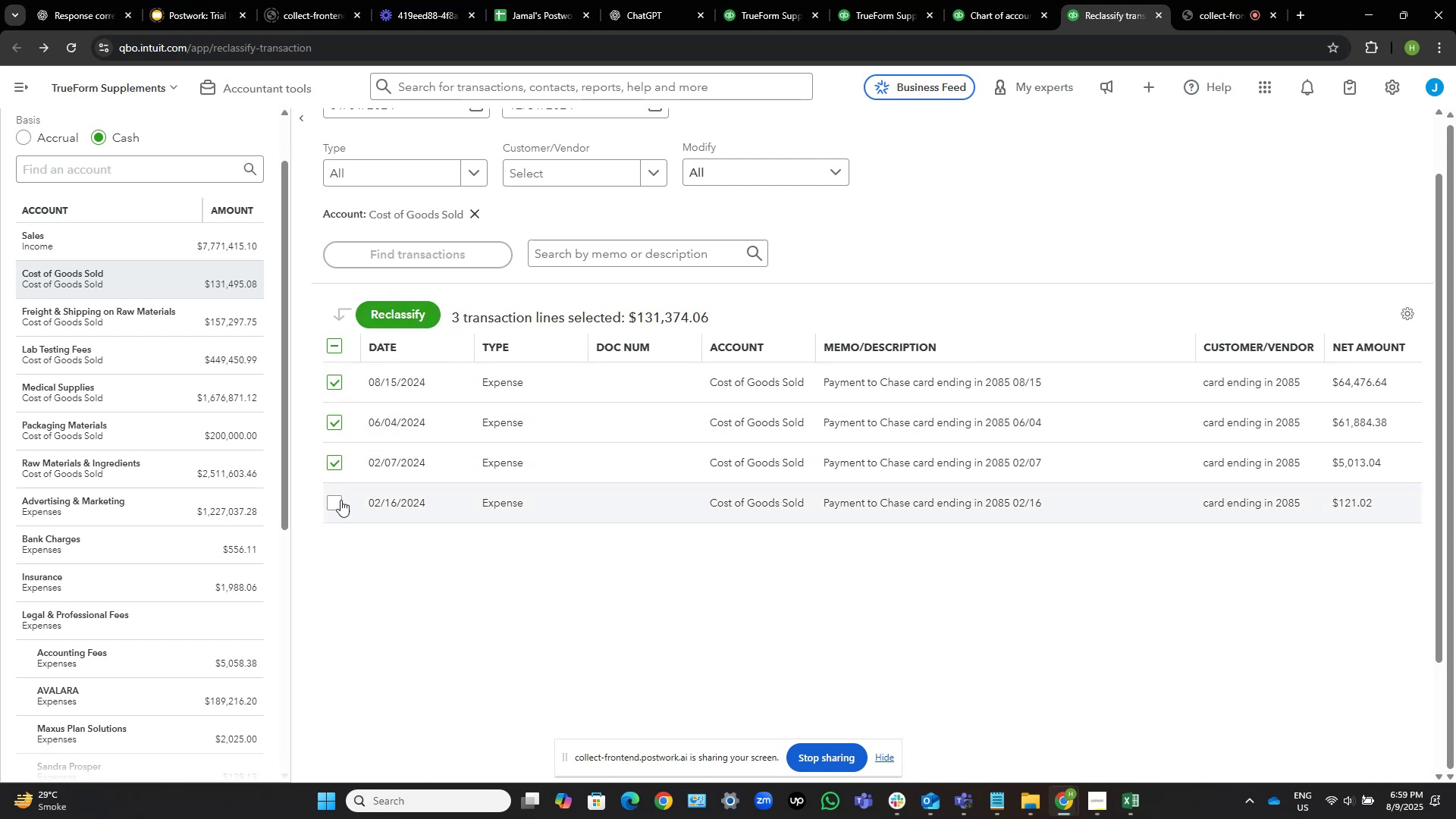 
left_click([340, 501])
 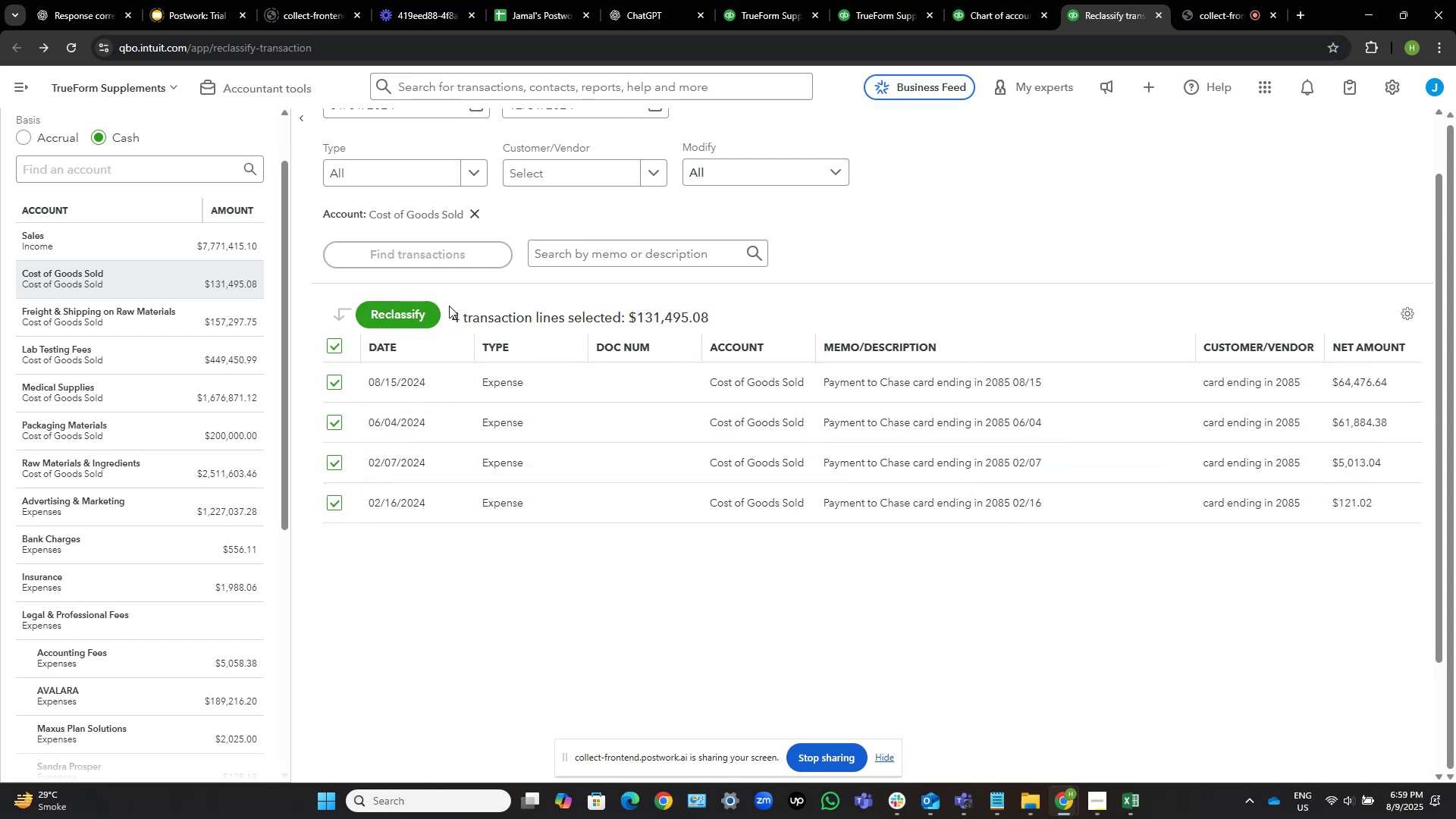 
left_click([425, 314])
 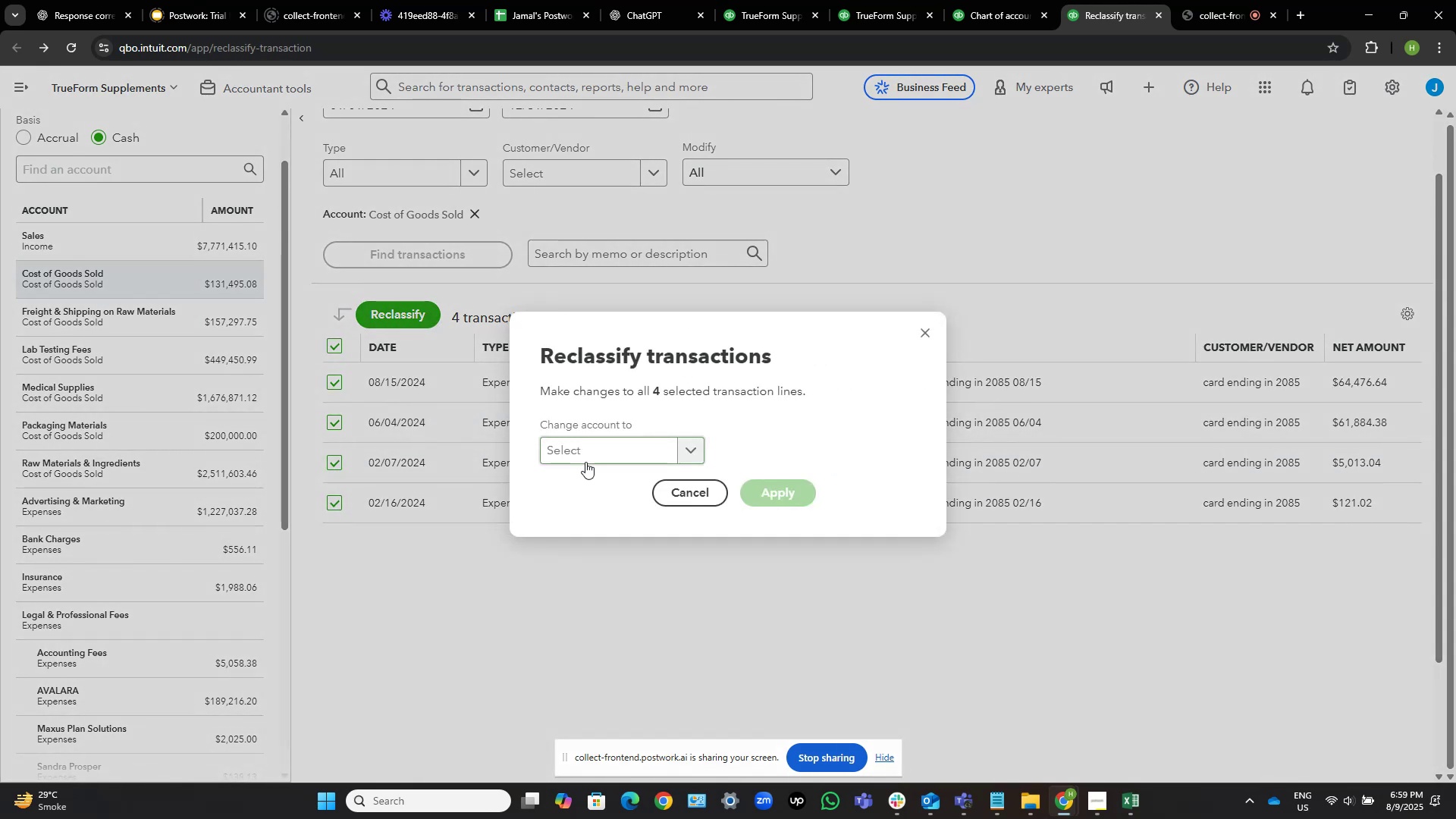 
left_click([607, 452])
 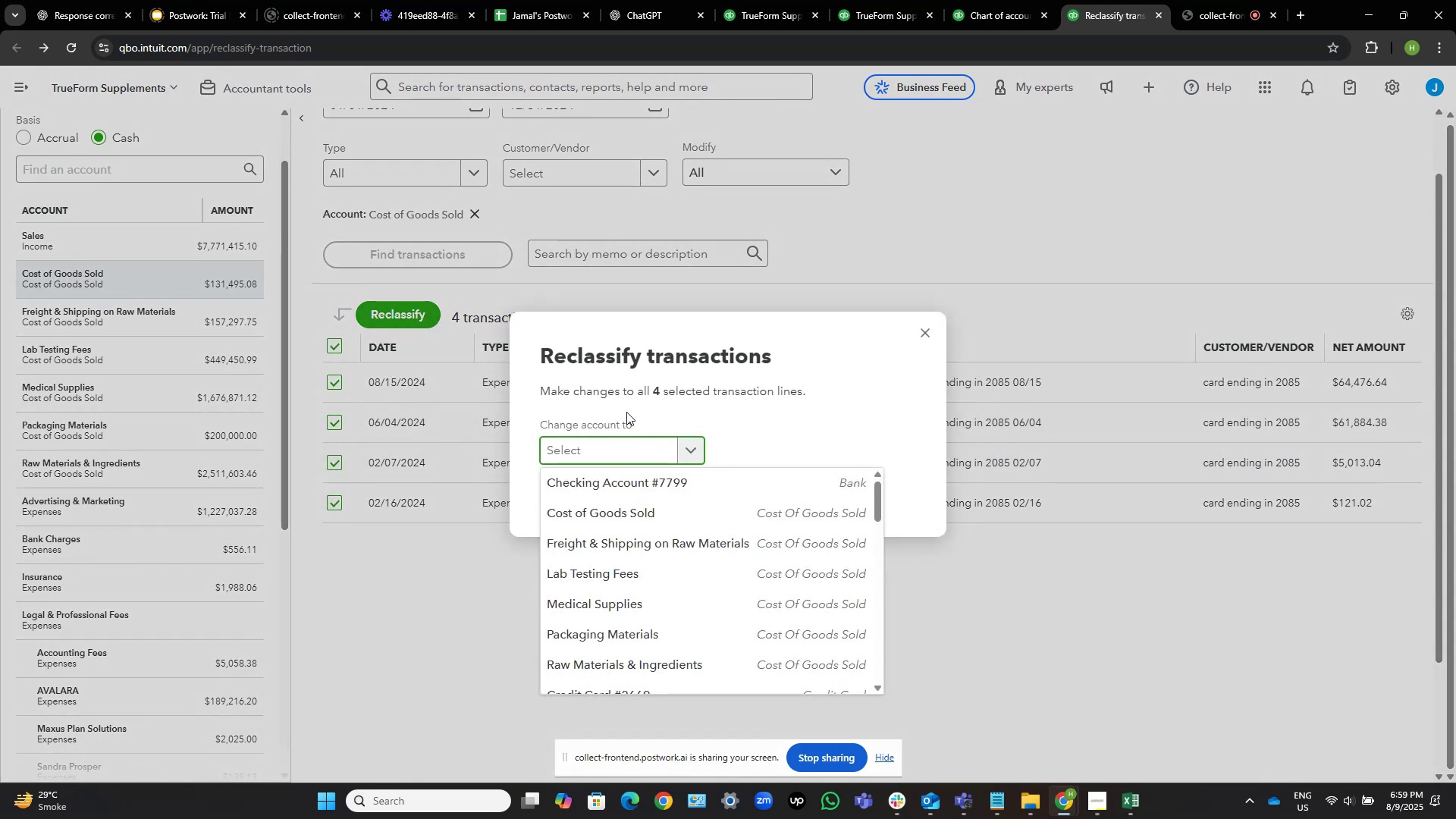 
type(pack)
 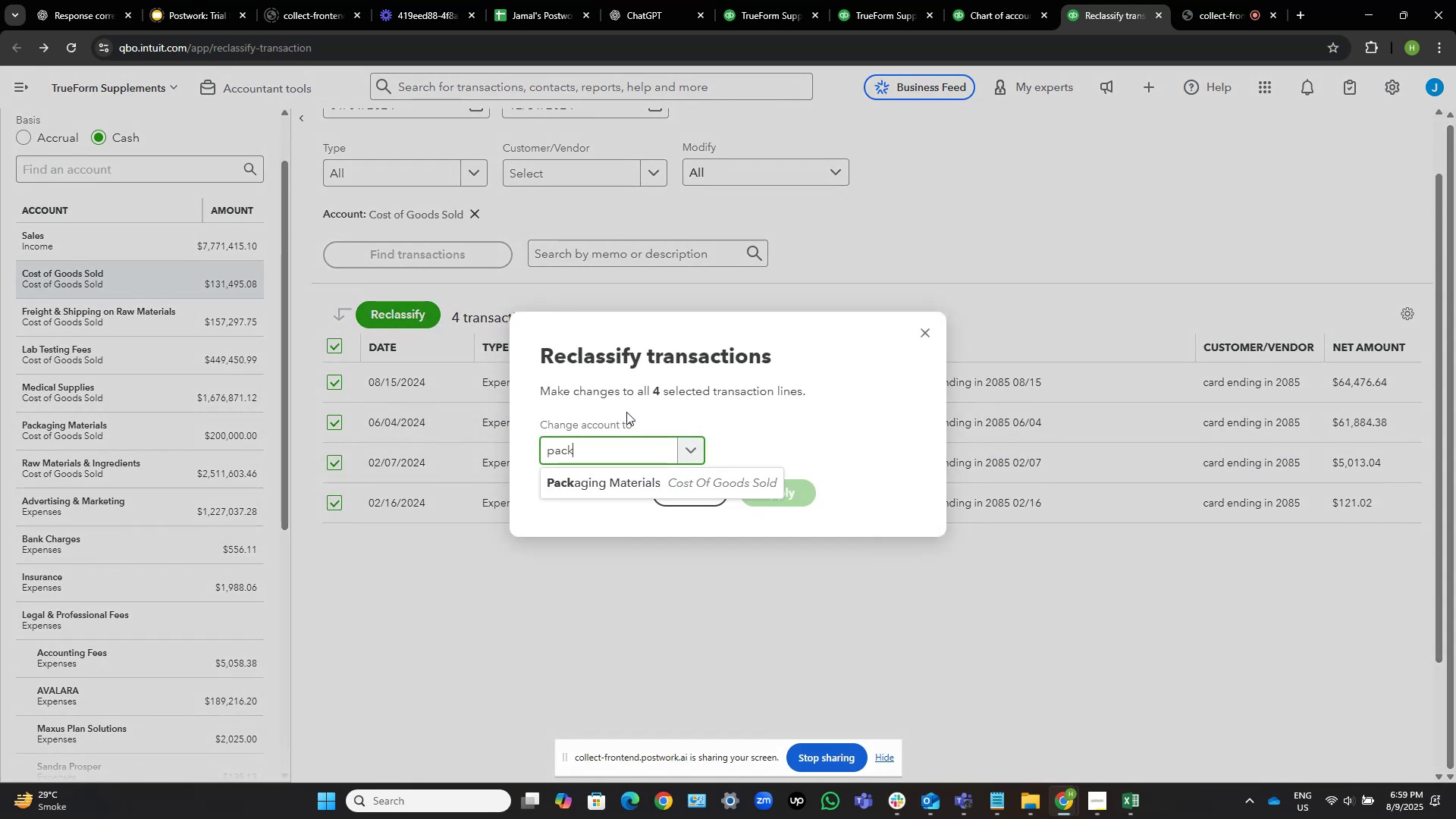 
left_click([608, 491])
 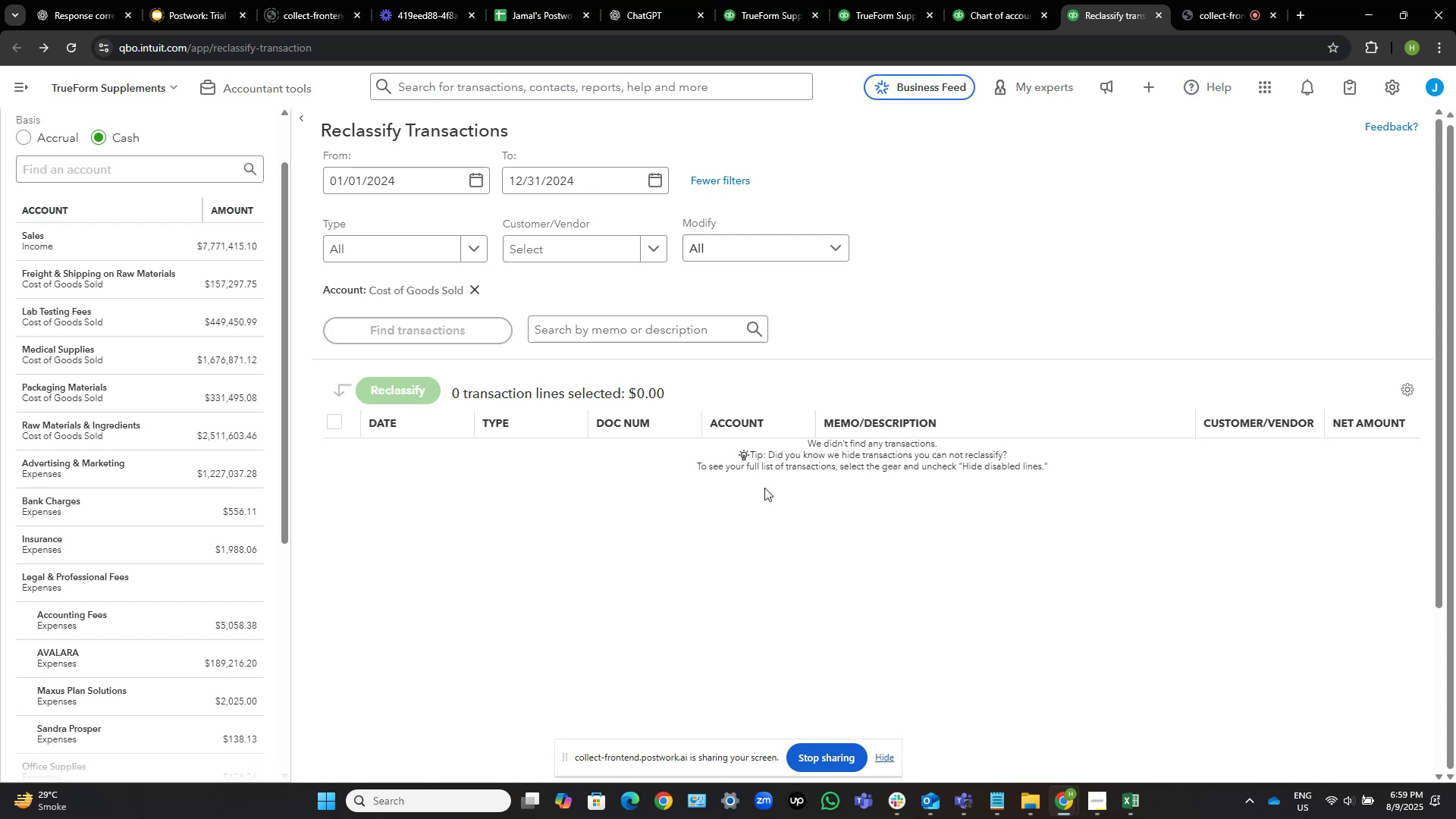 
wait(18.62)
 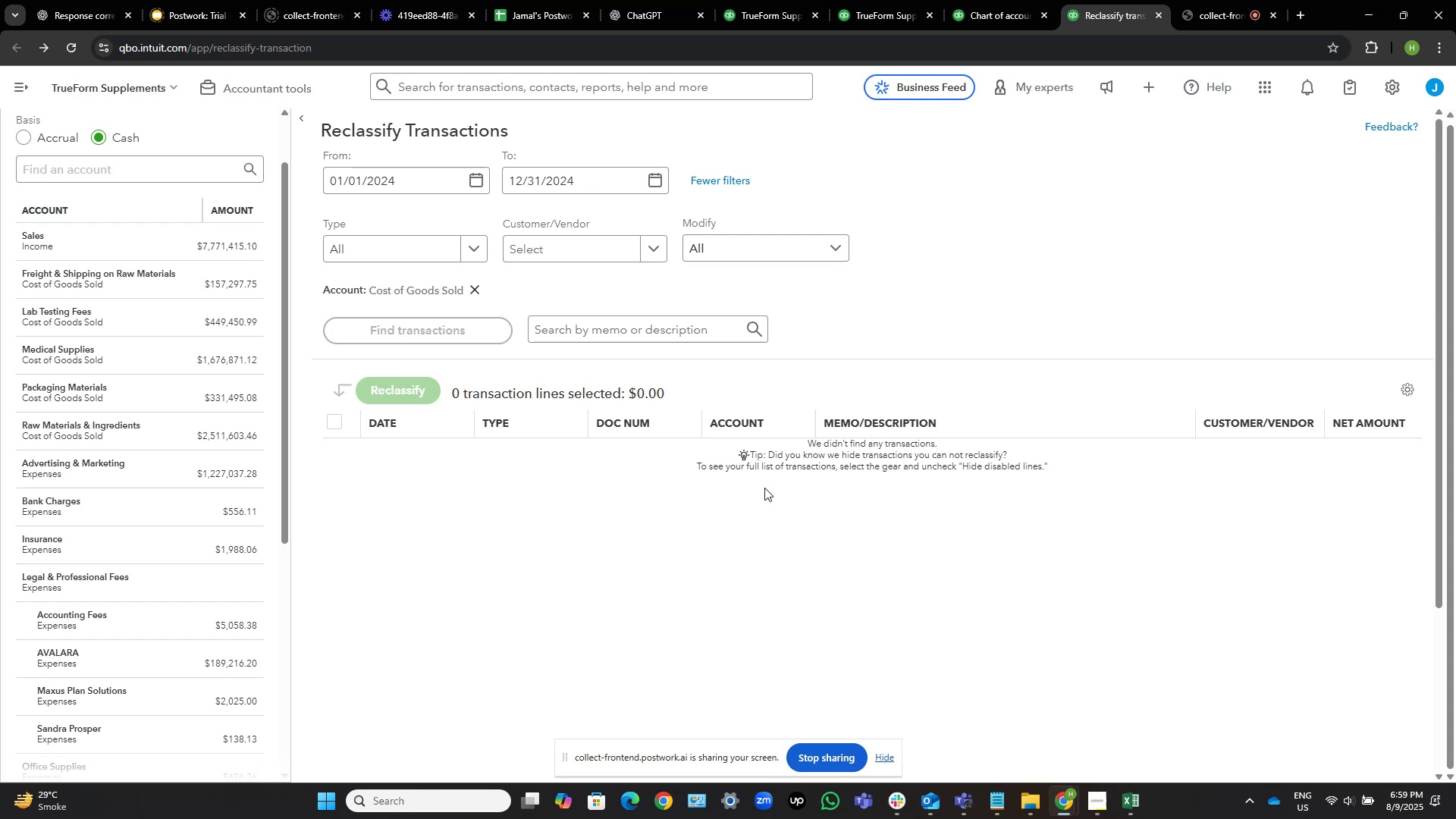 
scroll: coordinate [181, 388], scroll_direction: down, amount: 3.0
 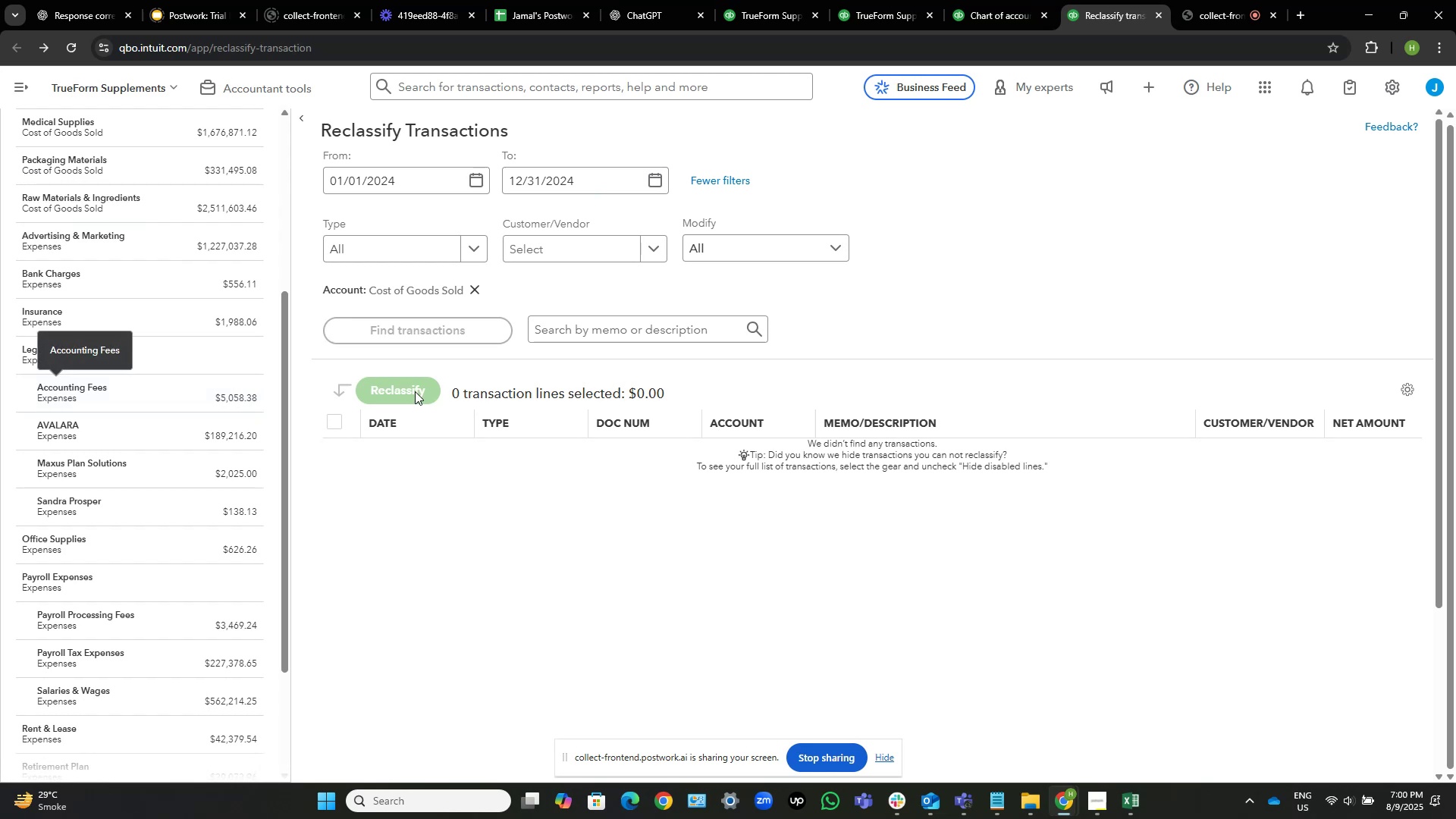 
scroll: coordinate [239, 376], scroll_direction: up, amount: 3.0
 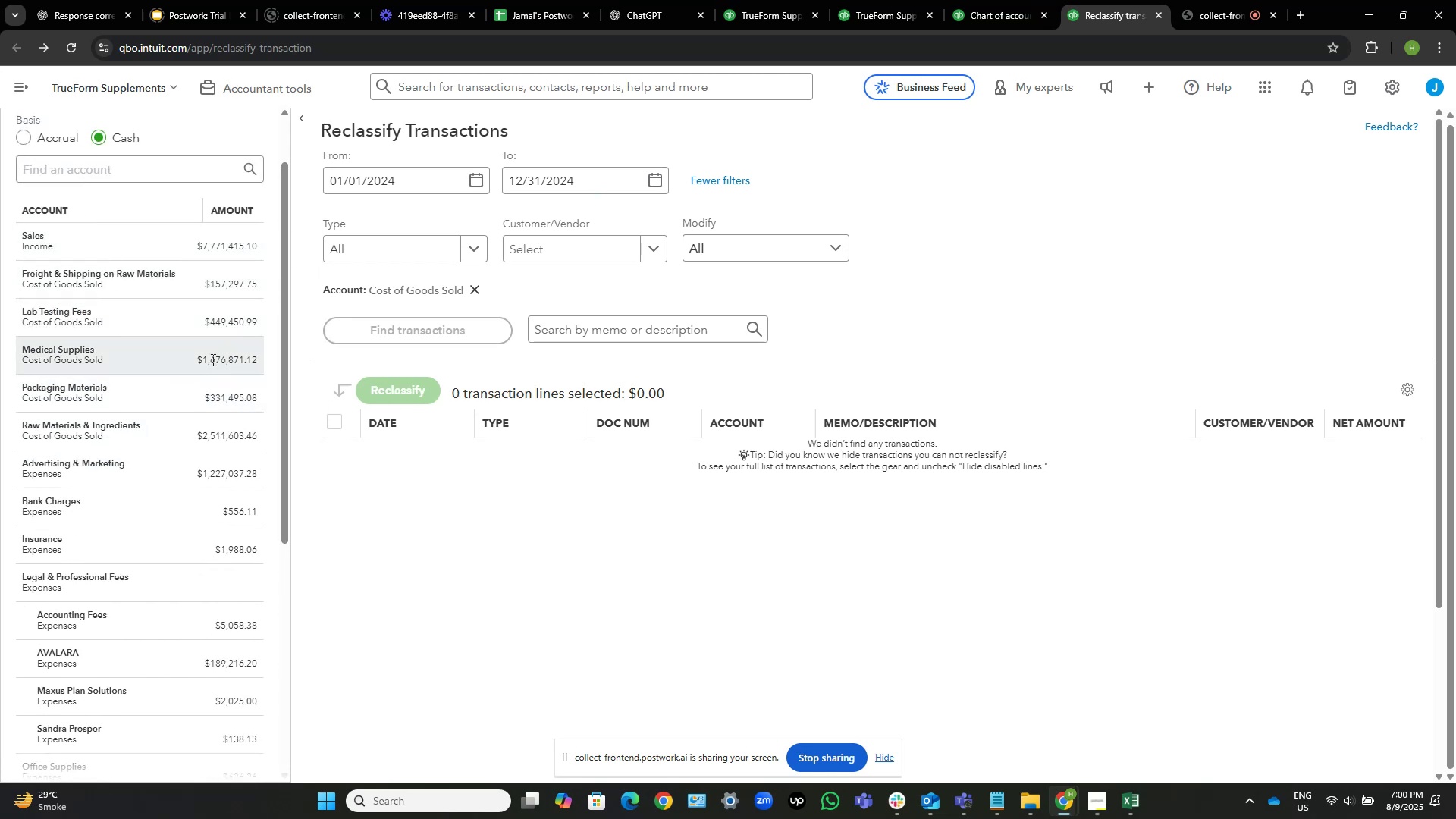 
wait(5.44)
 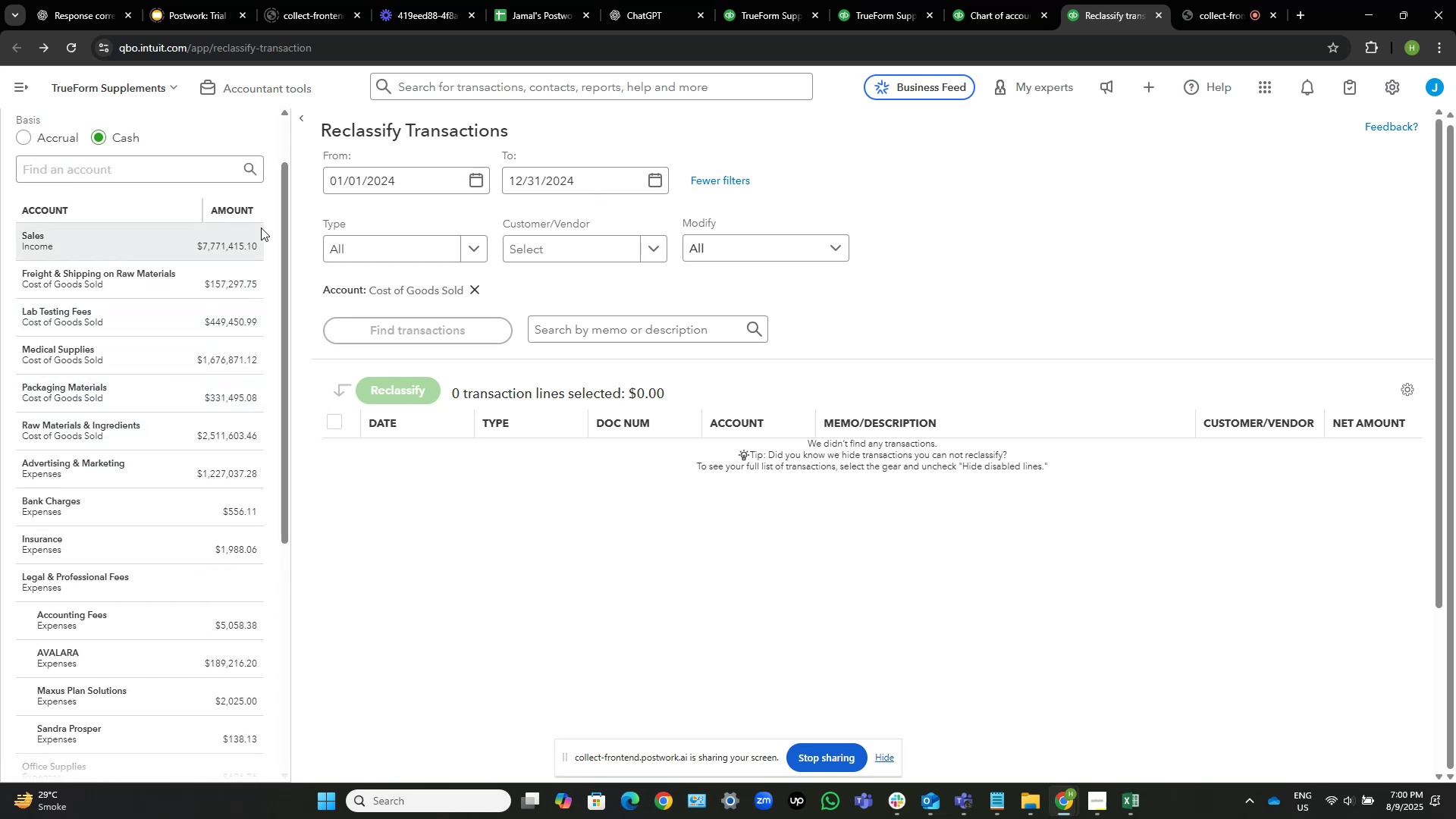 
left_click([893, 0])
 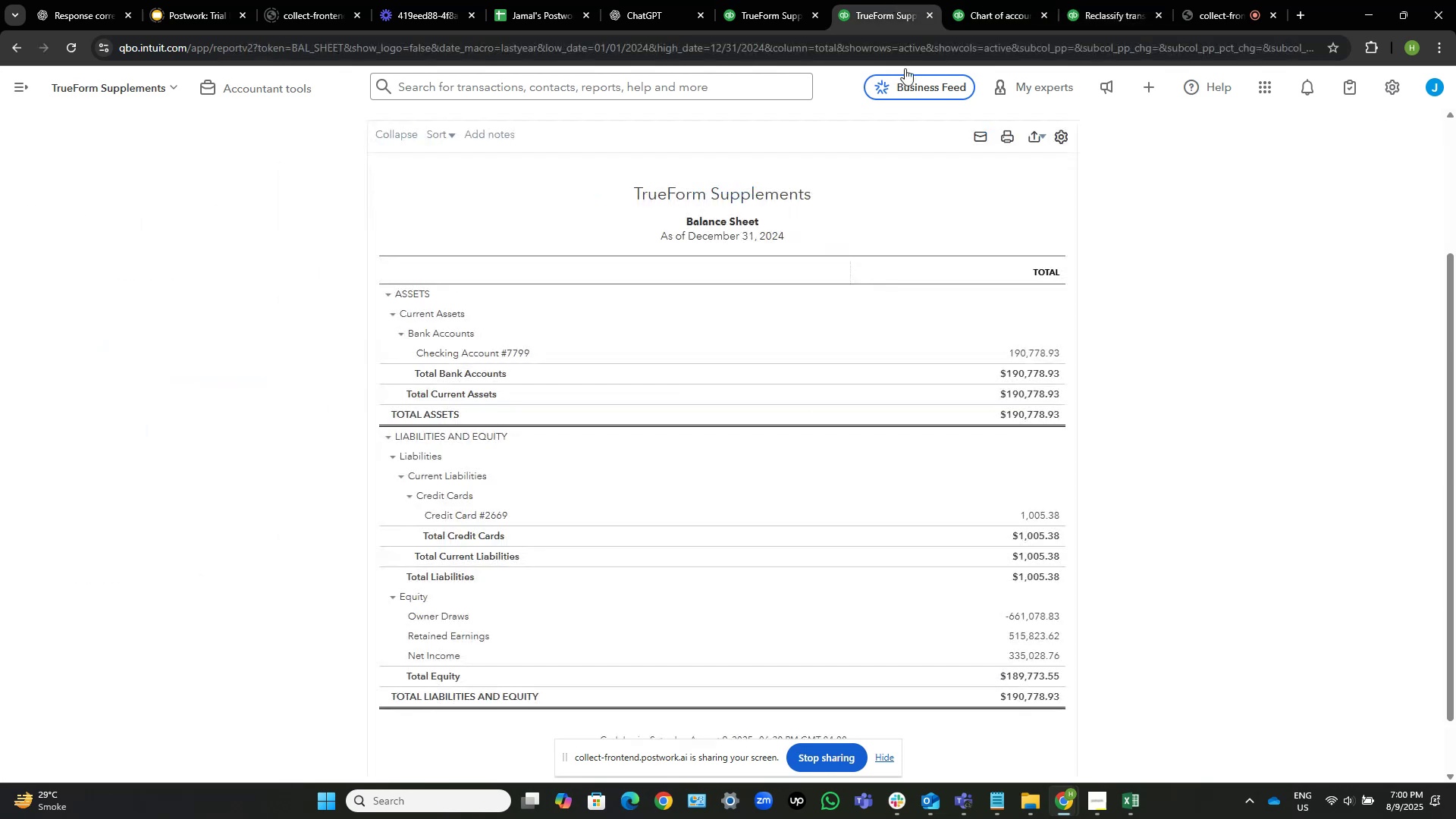 
scroll: coordinate [701, 328], scroll_direction: up, amount: 2.0
 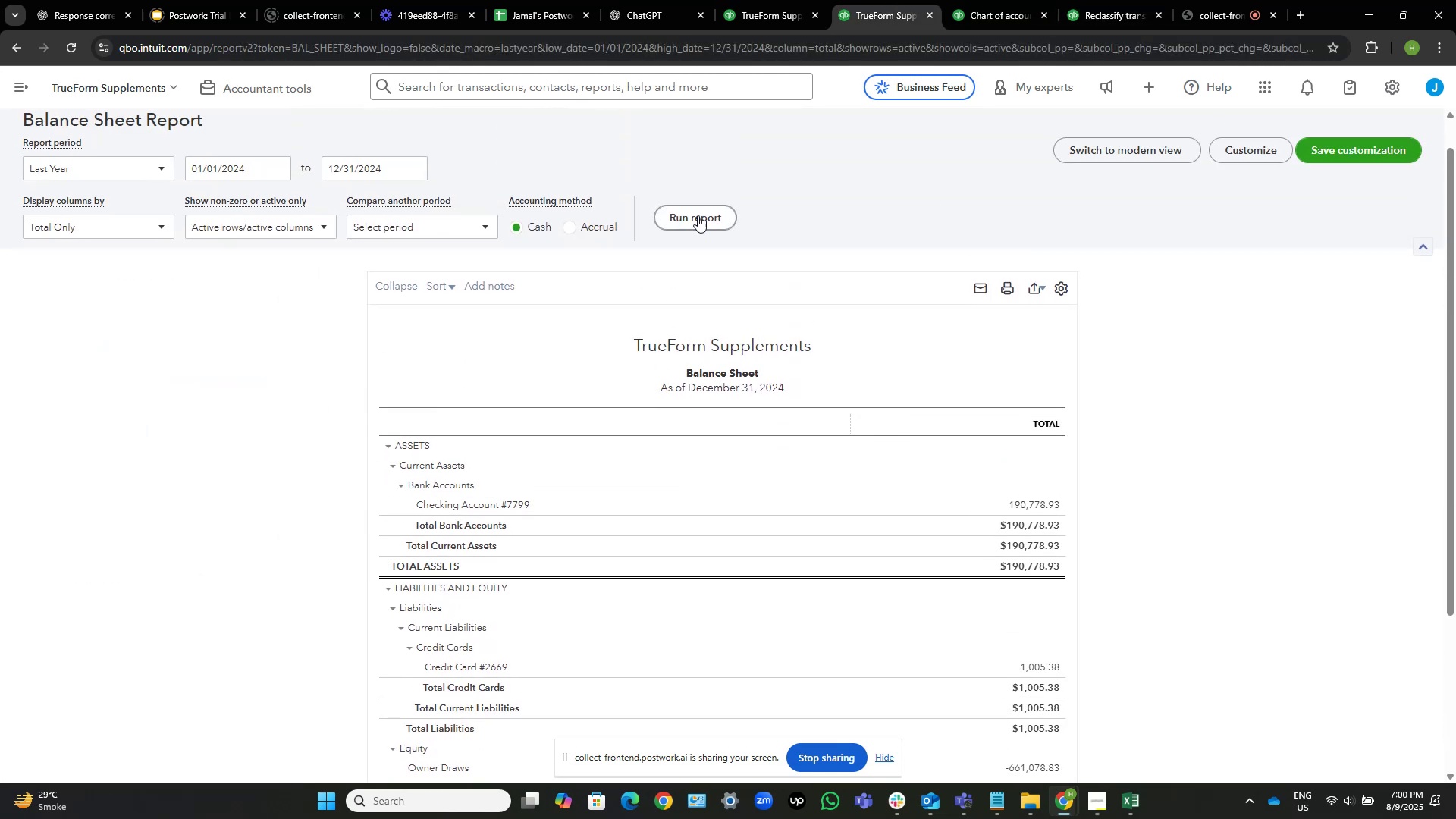 
left_click([701, 214])
 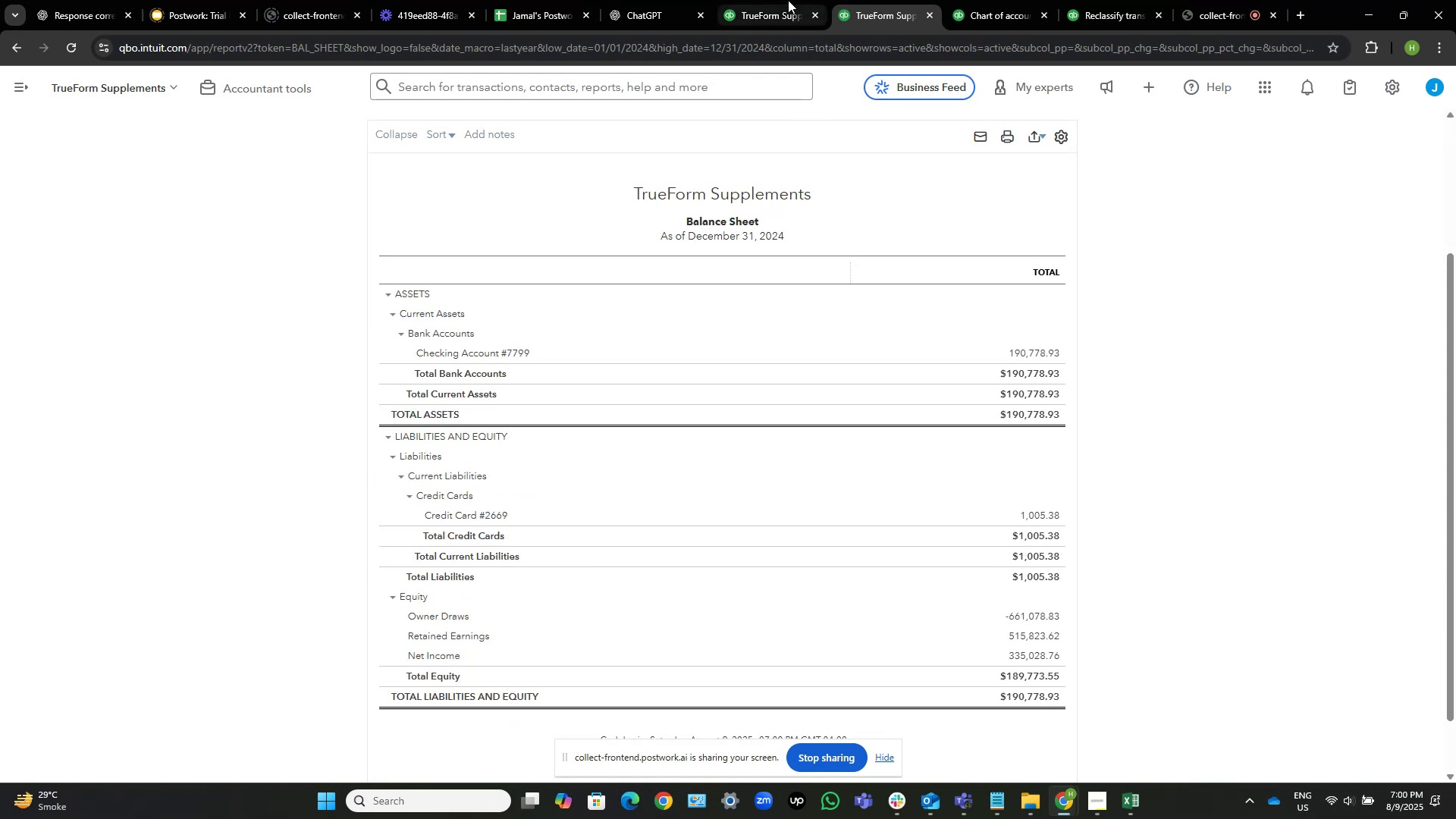 
wait(5.06)
 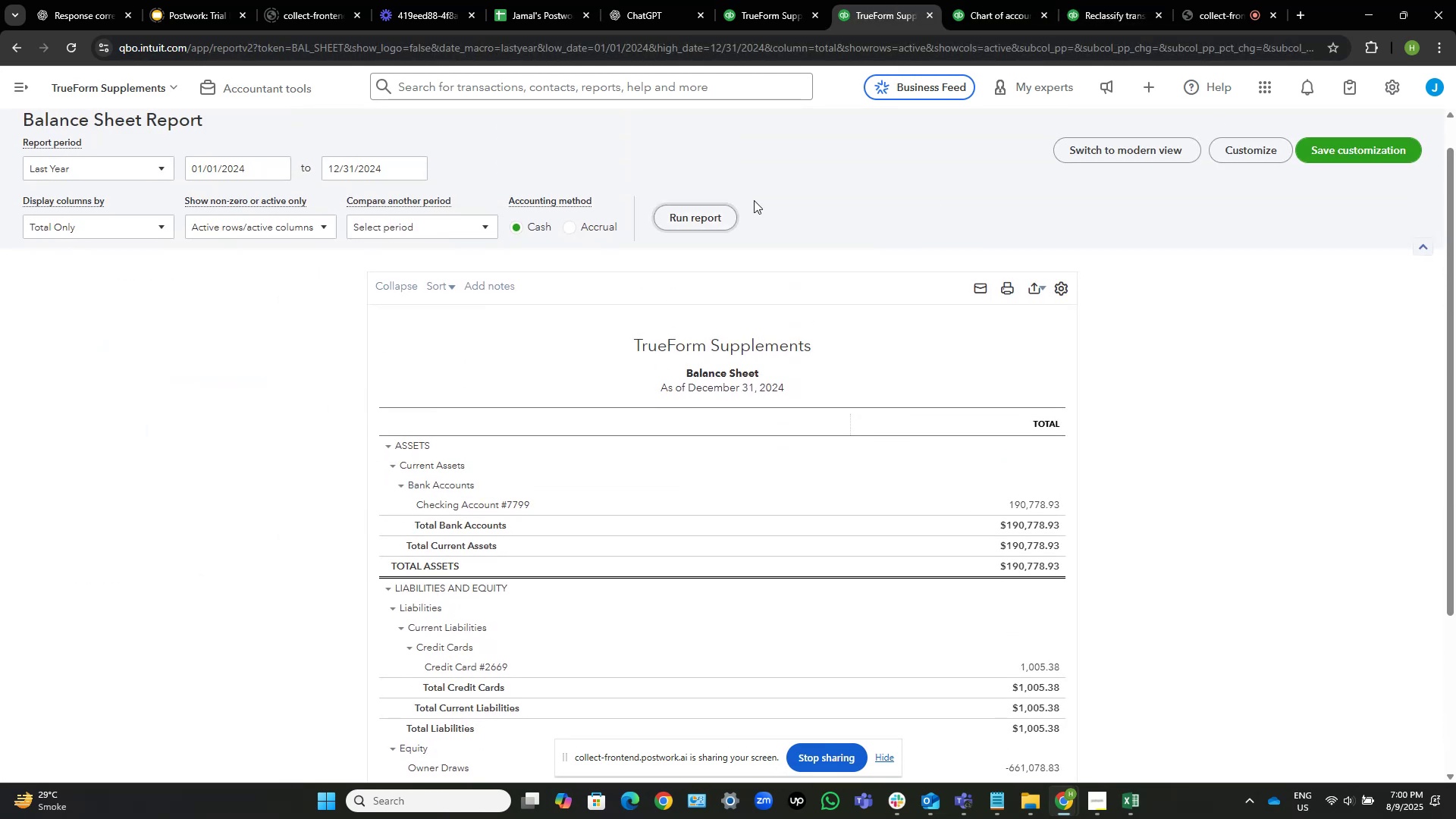 
left_click([783, 9])
 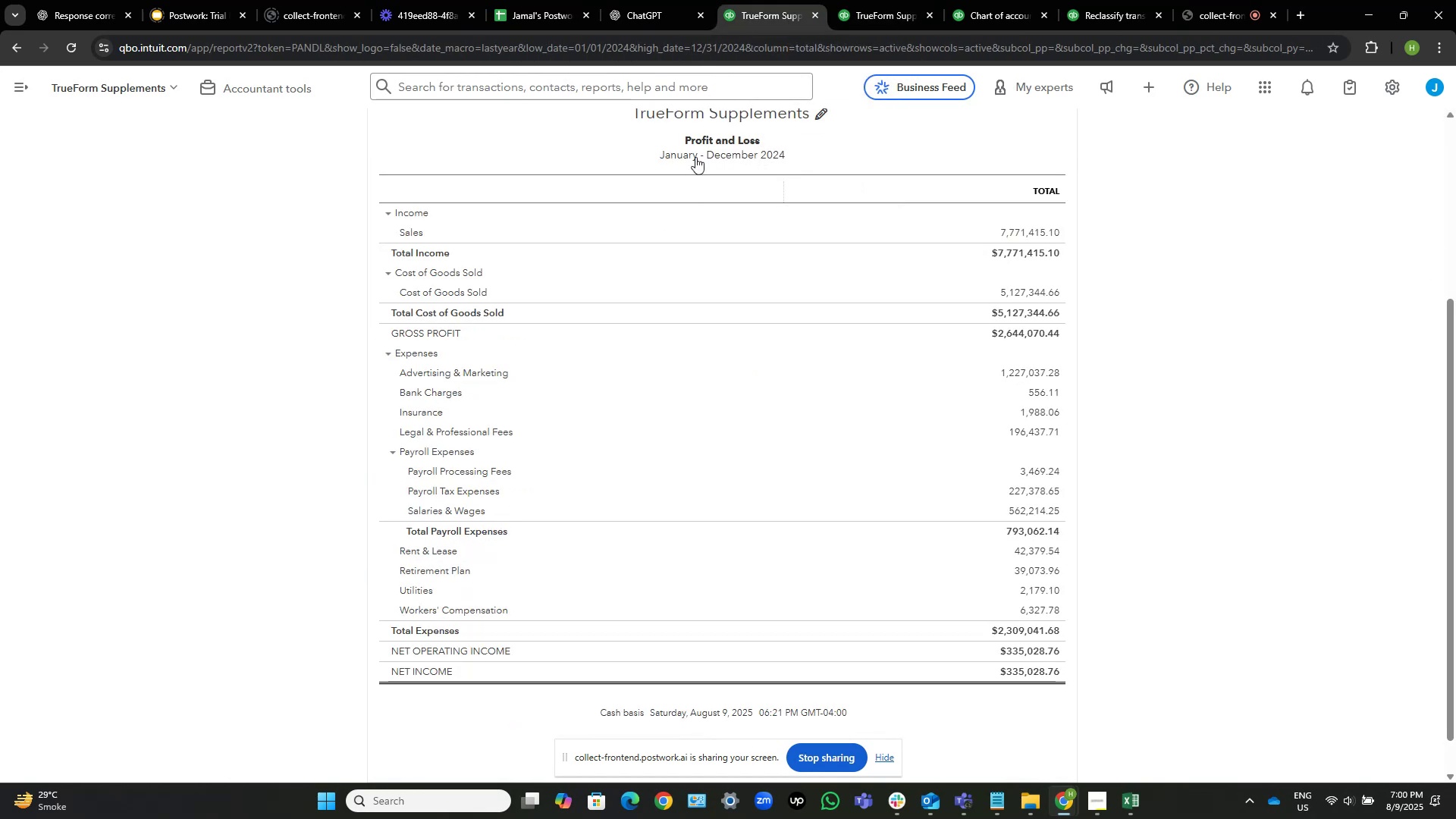 
scroll: coordinate [155, 319], scroll_direction: up, amount: 4.0
 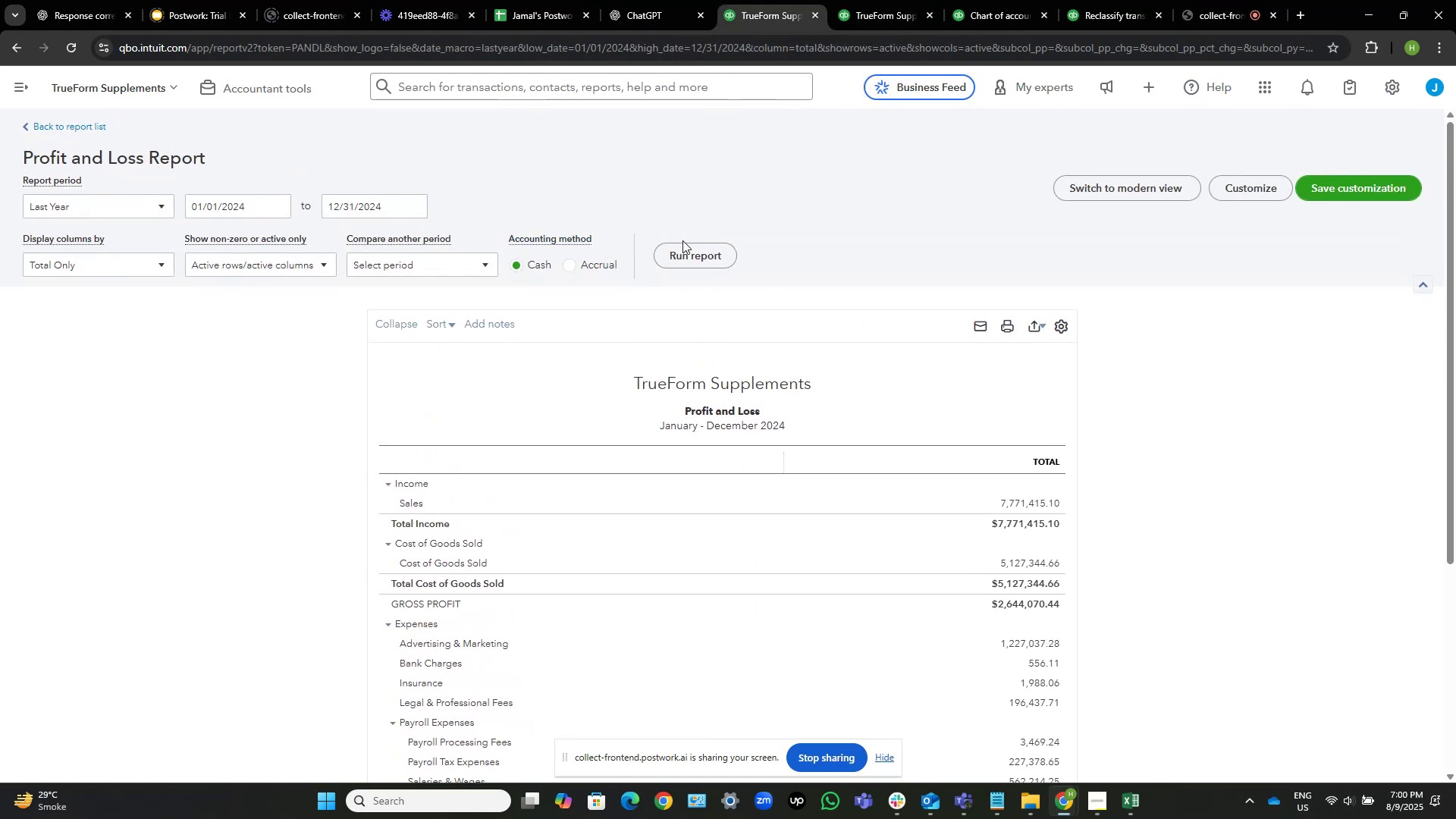 
left_click([683, 256])
 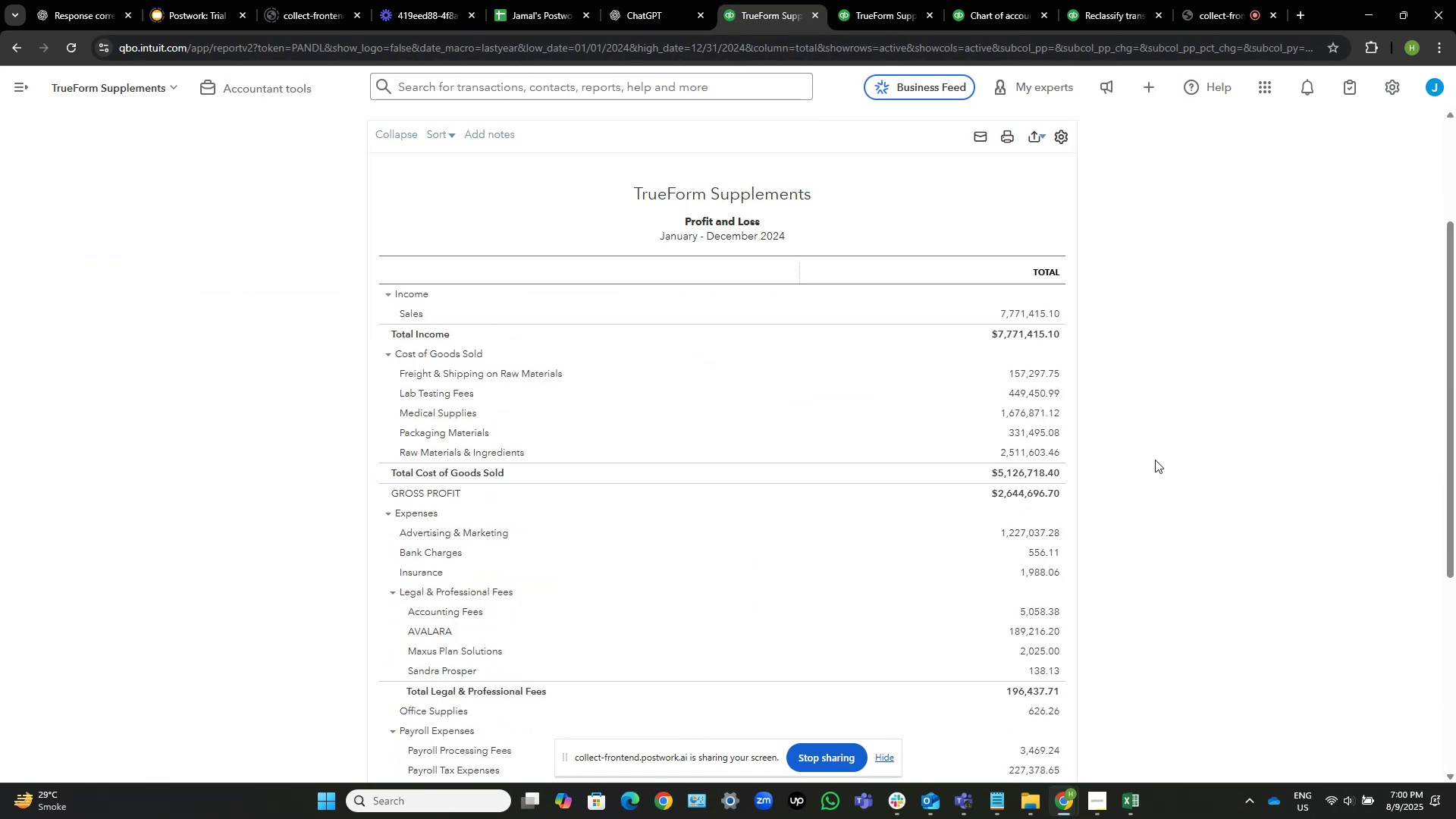 
wait(5.87)
 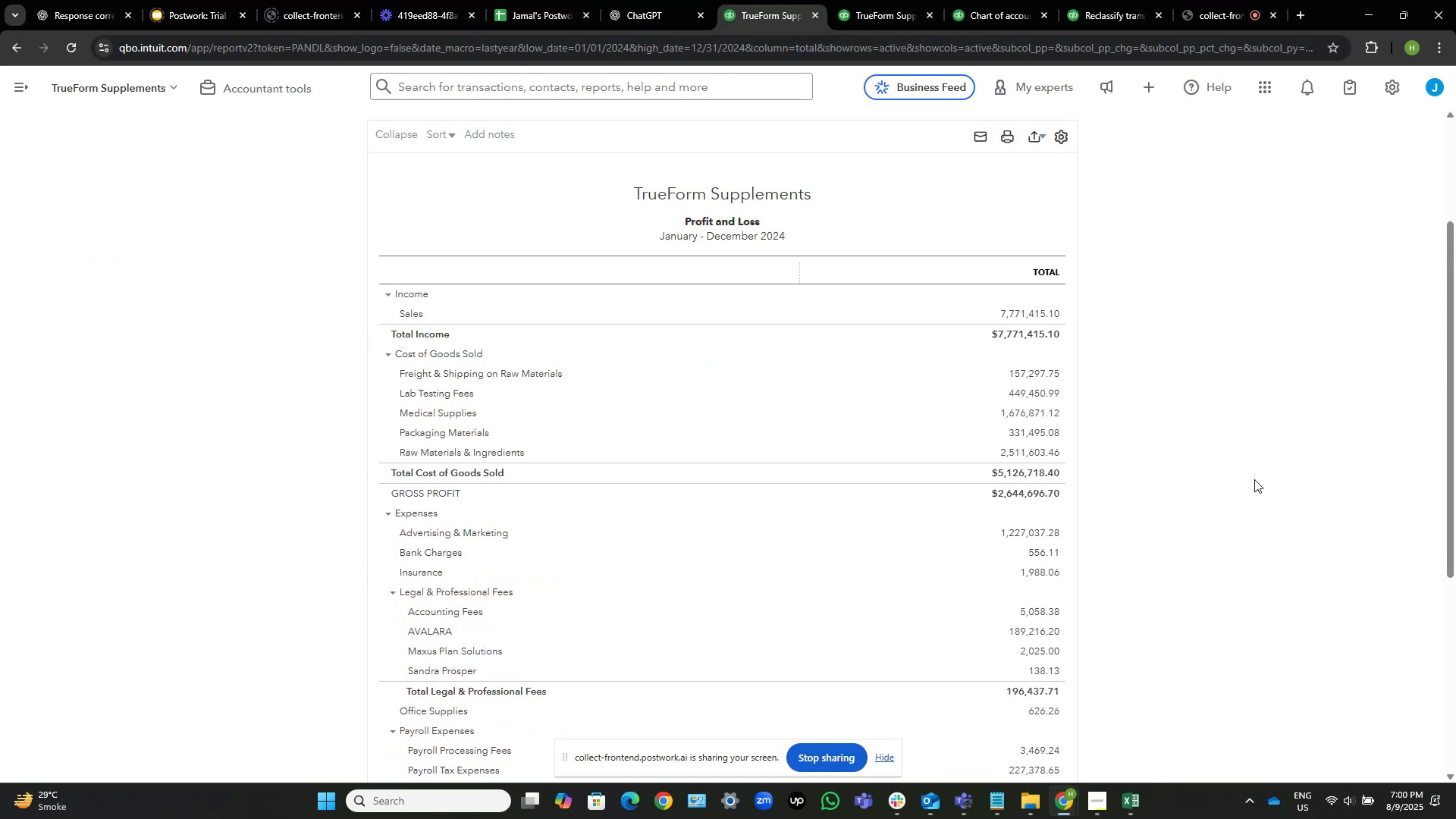 
scroll: coordinate [1155, 460], scroll_direction: down, amount: 1.0
 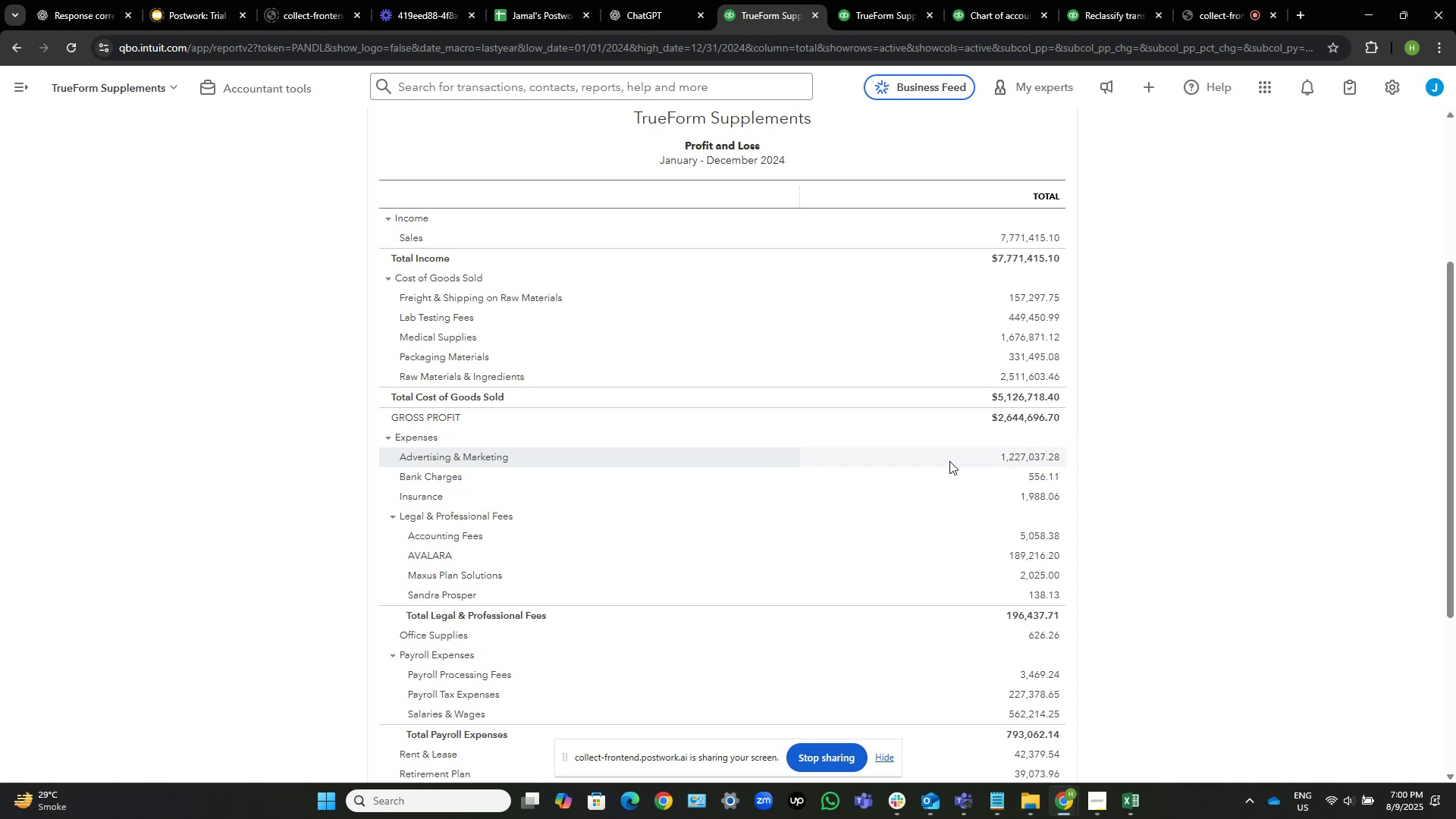 
wait(14.46)
 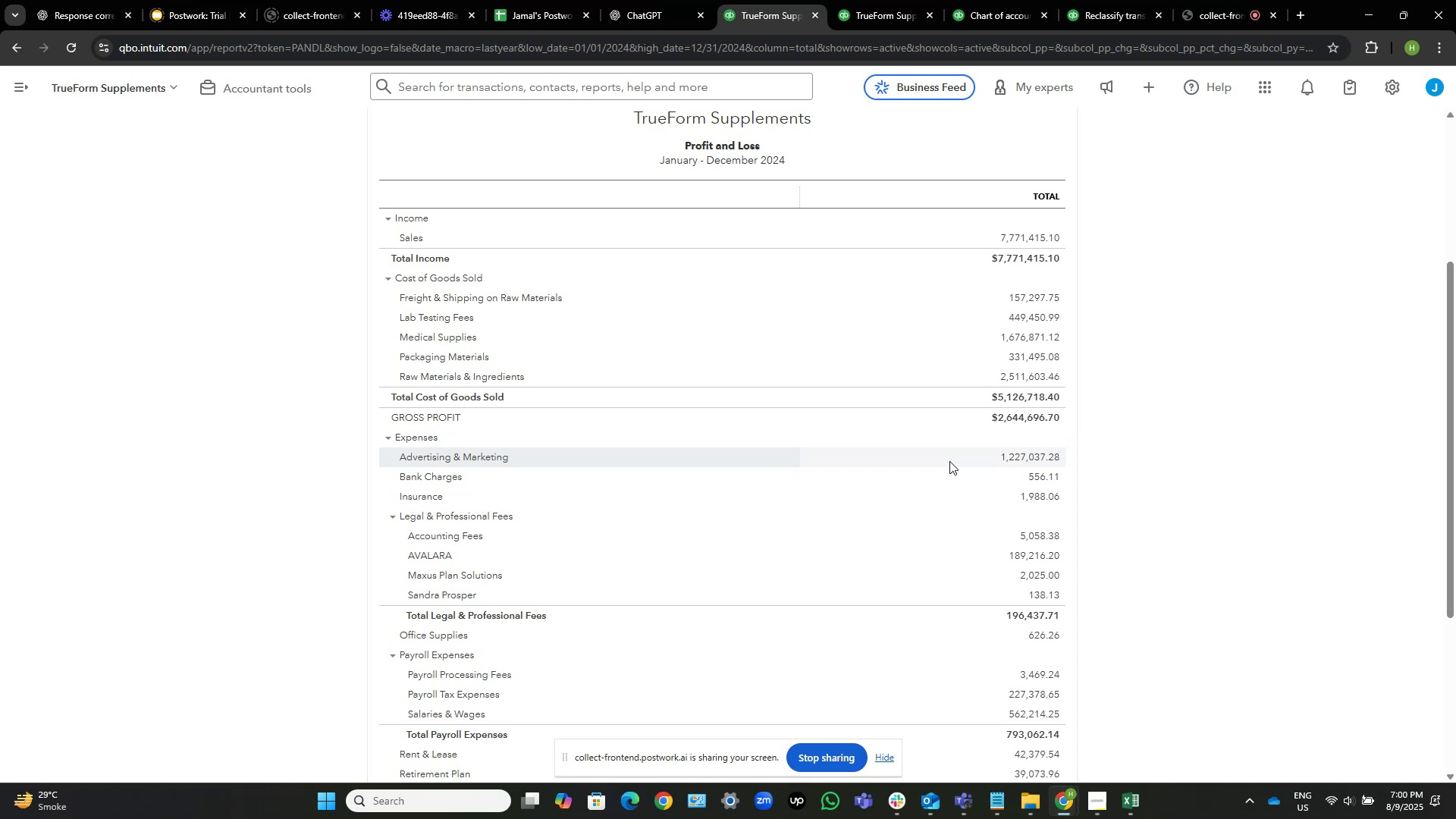 
scroll: coordinate [891, 463], scroll_direction: down, amount: 3.0
 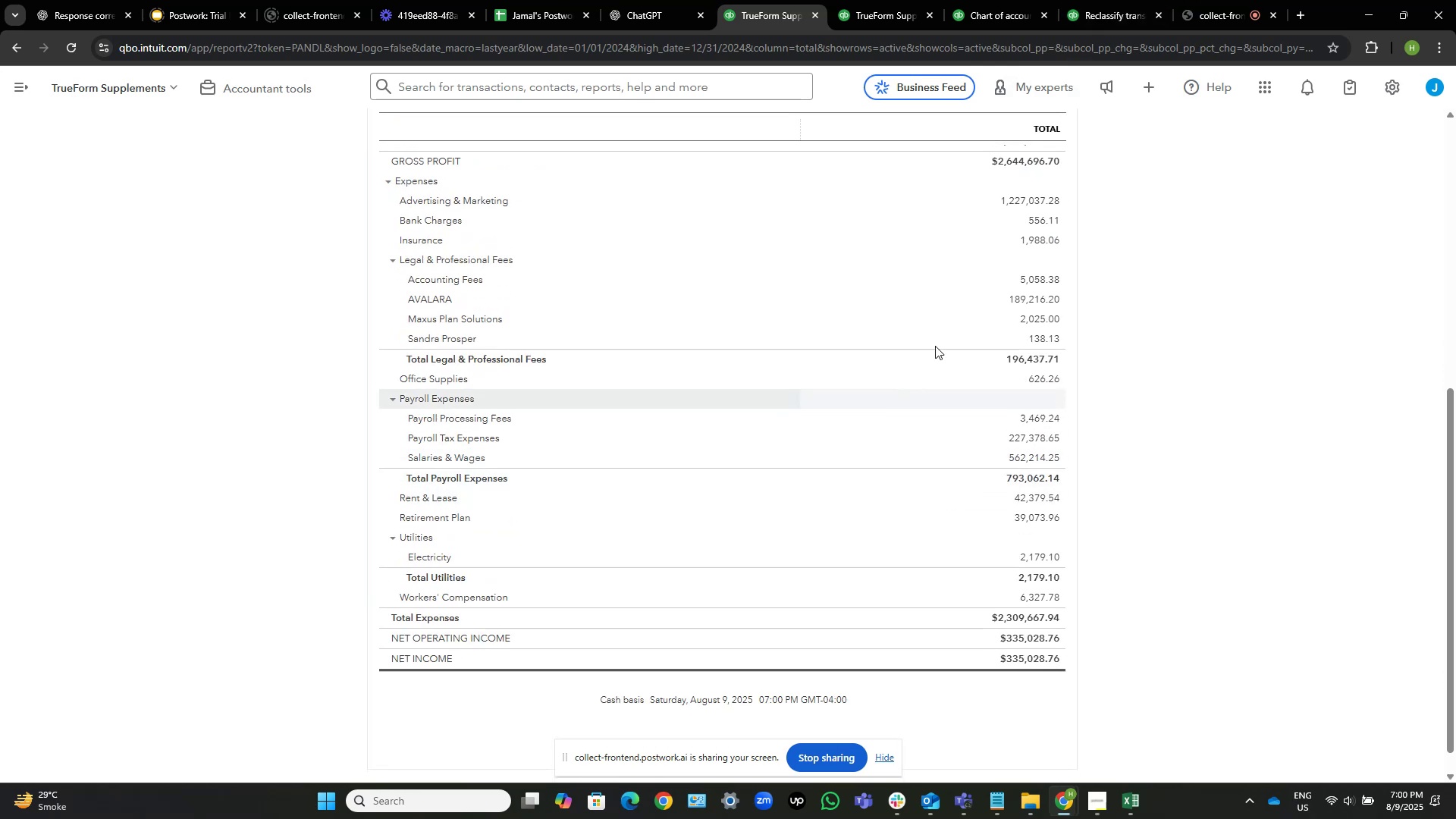 
wait(5.29)
 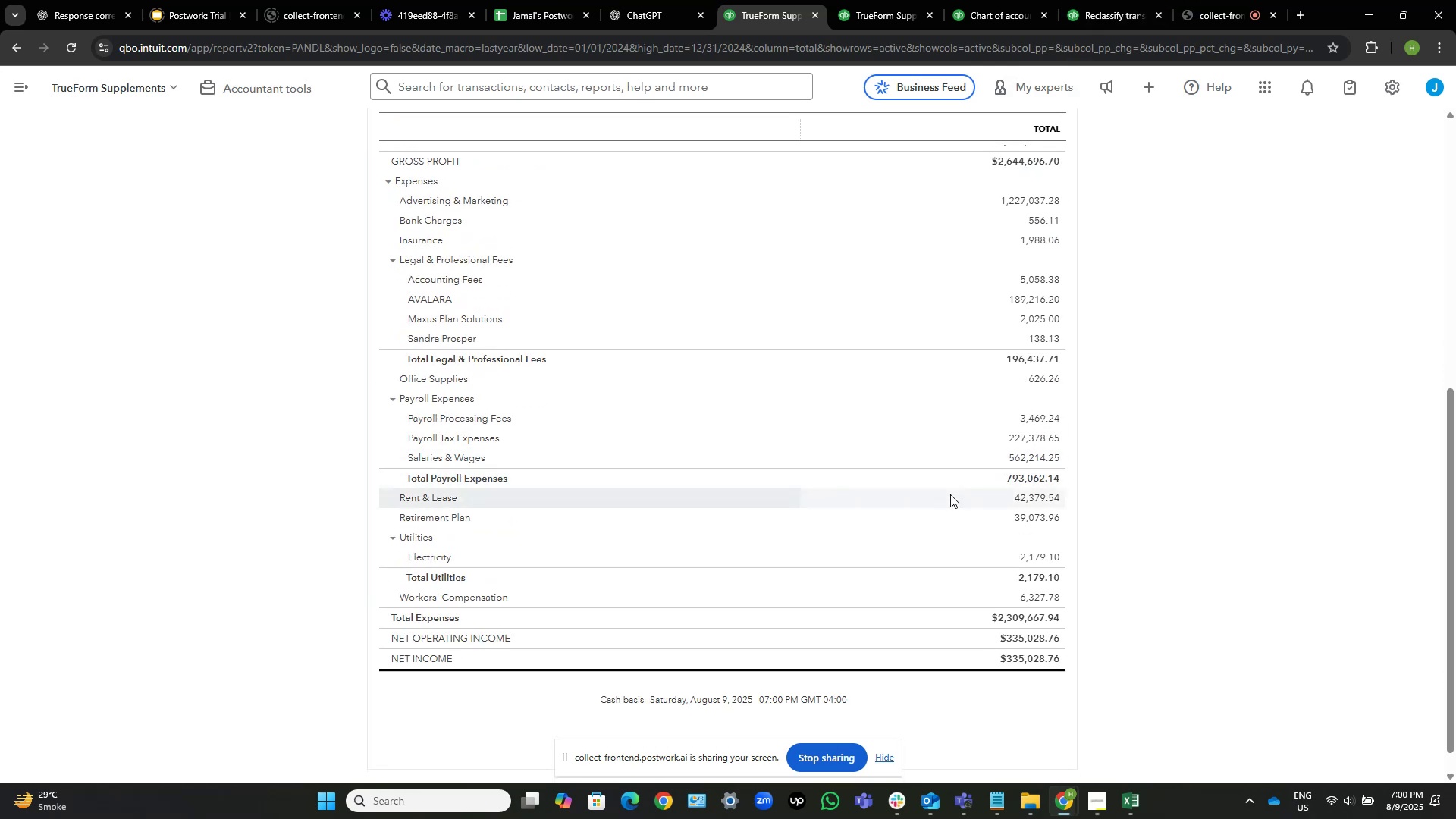 
left_click([1116, 1])
 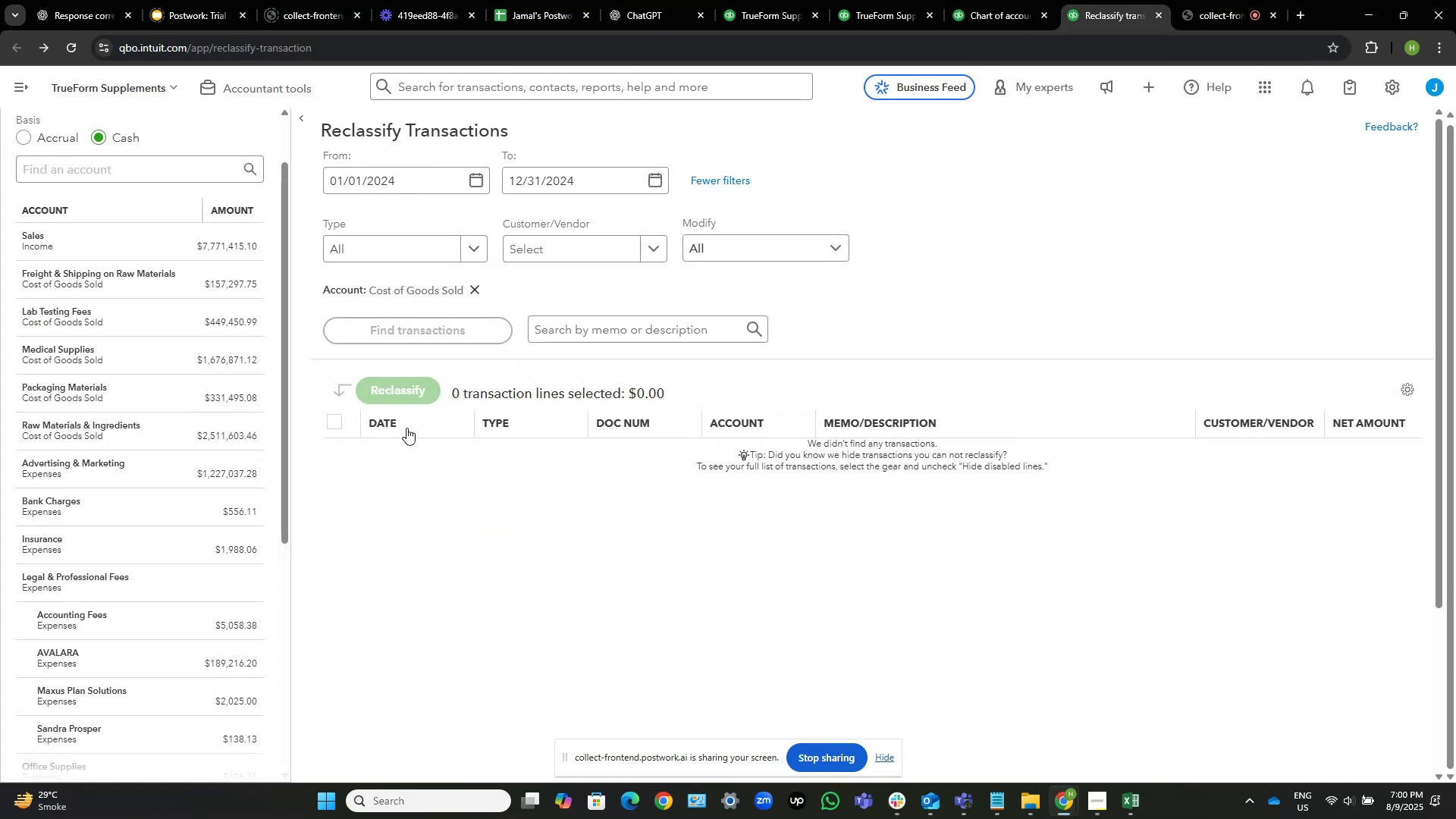 
scroll: coordinate [97, 566], scroll_direction: down, amount: 5.0
 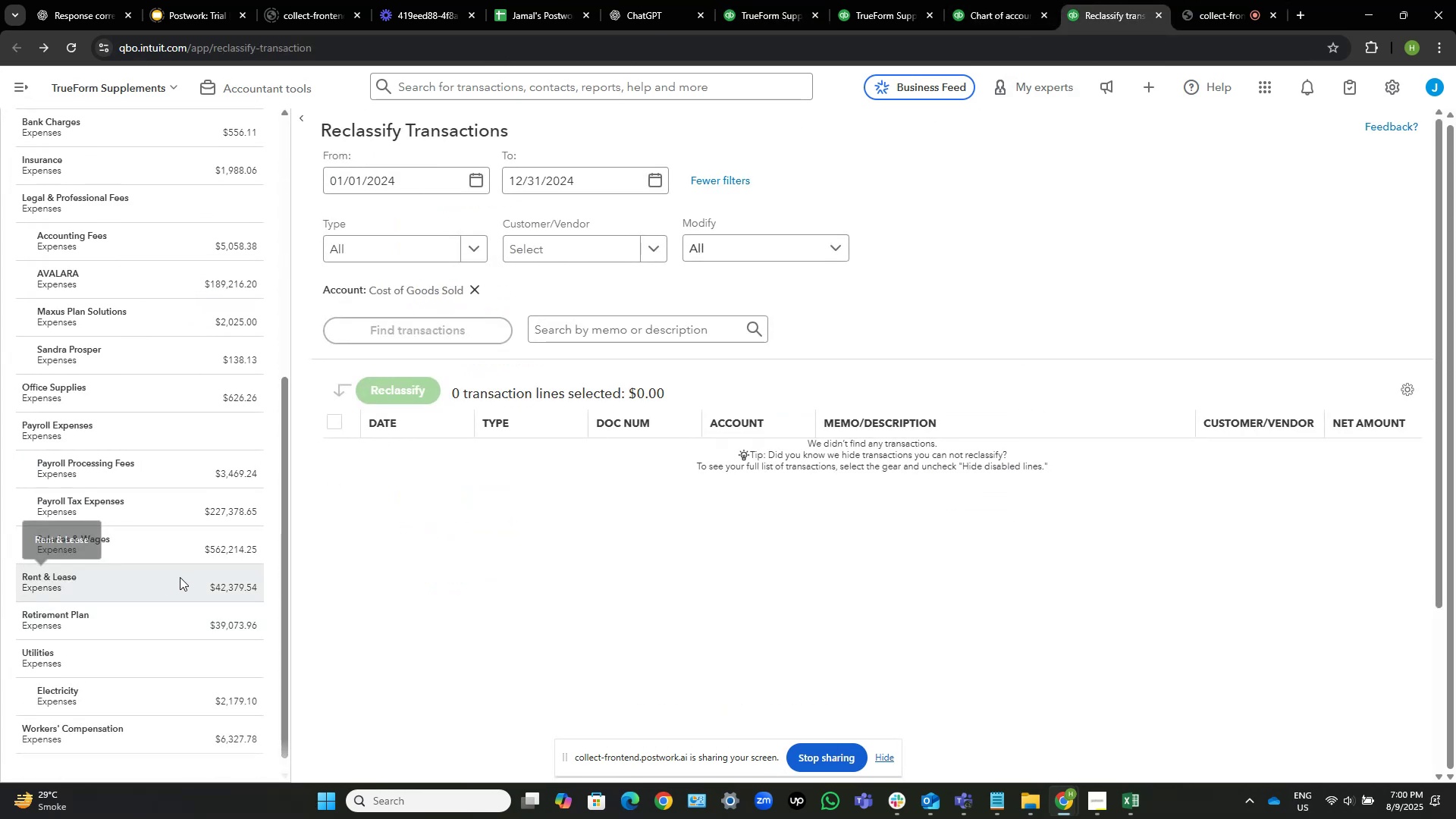 
left_click([183, 579])
 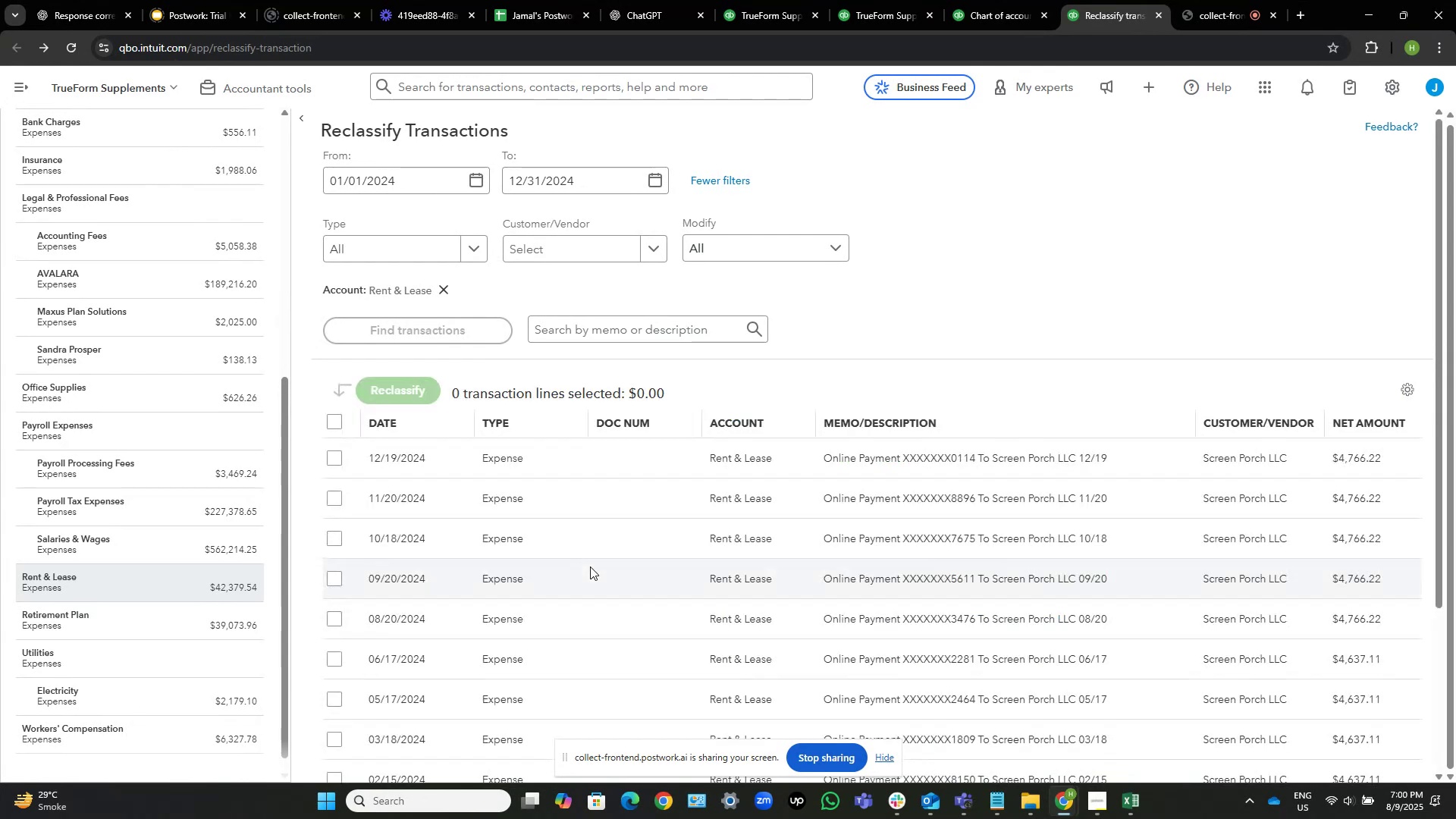 
scroll: coordinate [1065, 294], scroll_direction: down, amount: 2.0
 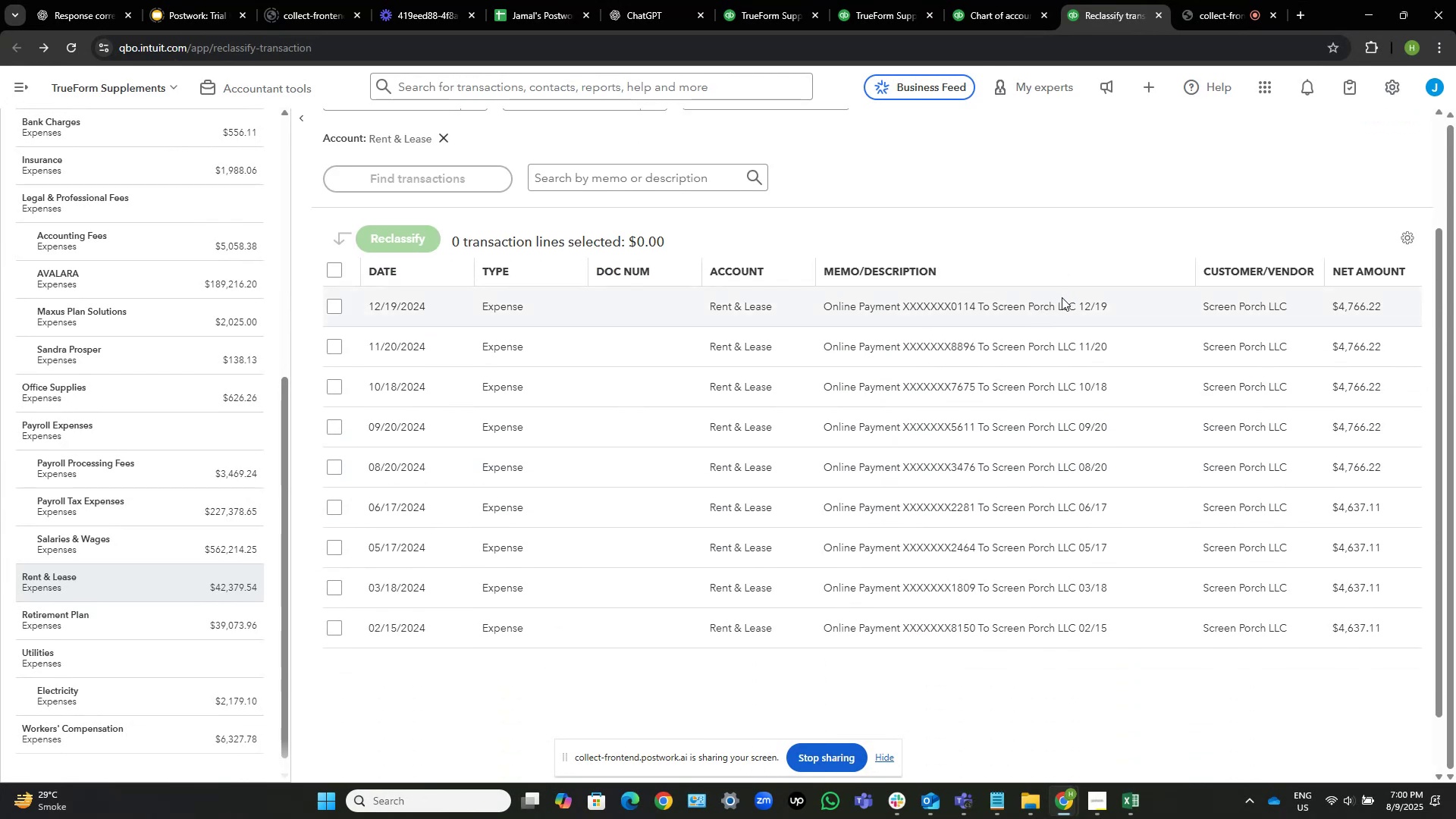 
mouse_move([1017, 542])
 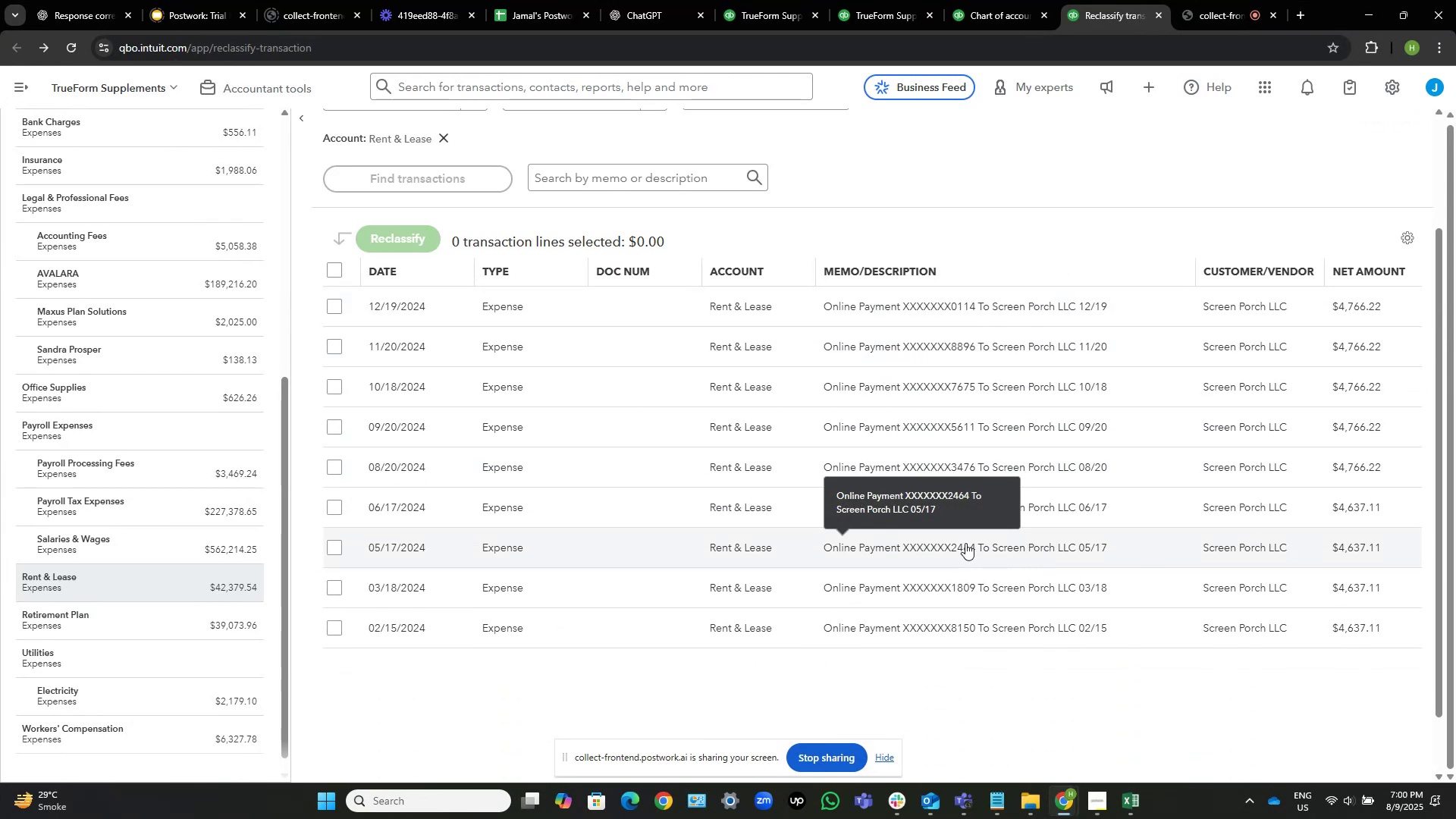 
scroll: coordinate [866, 556], scroll_direction: down, amount: 1.0
 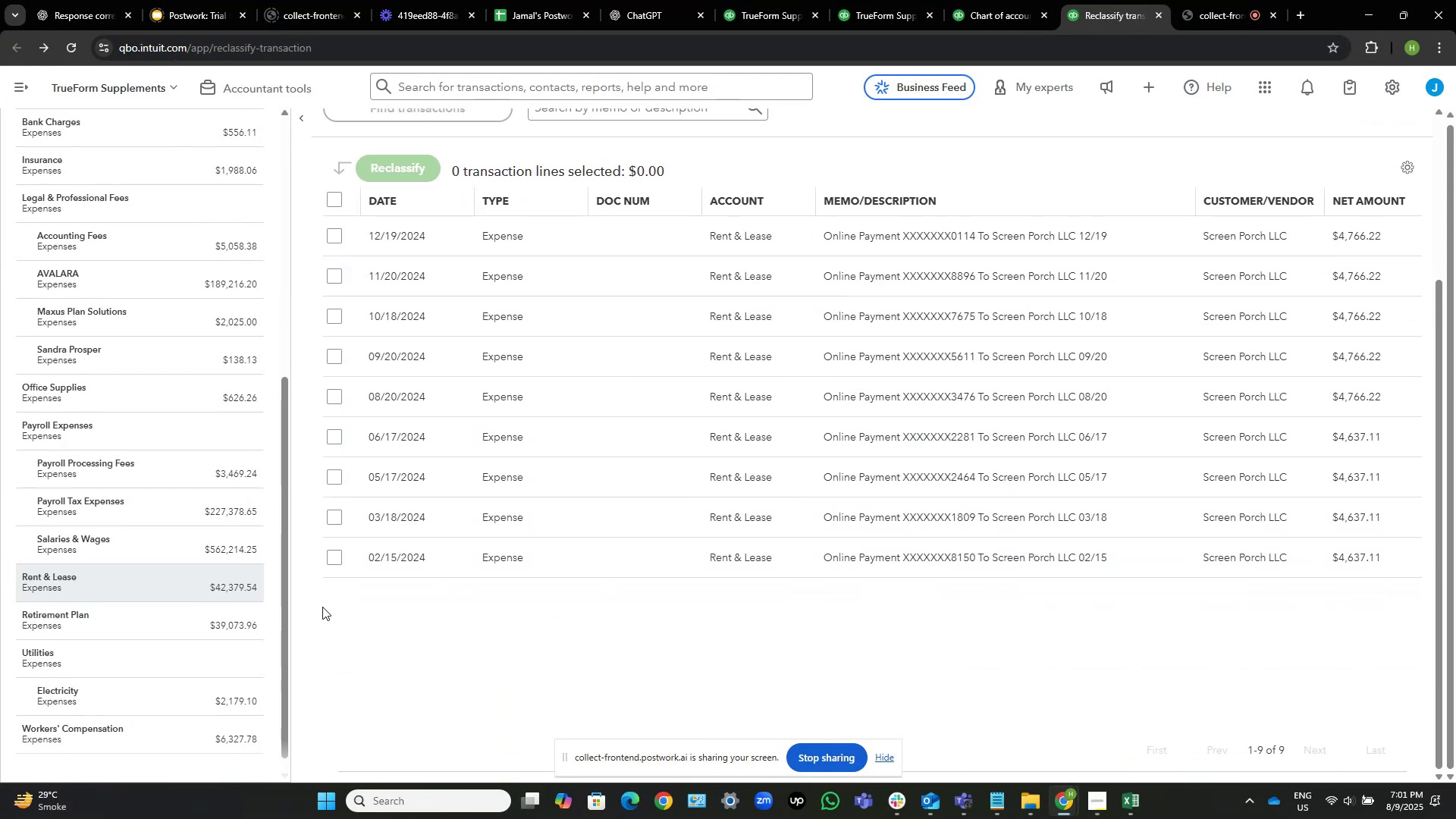 
wait(5.56)
 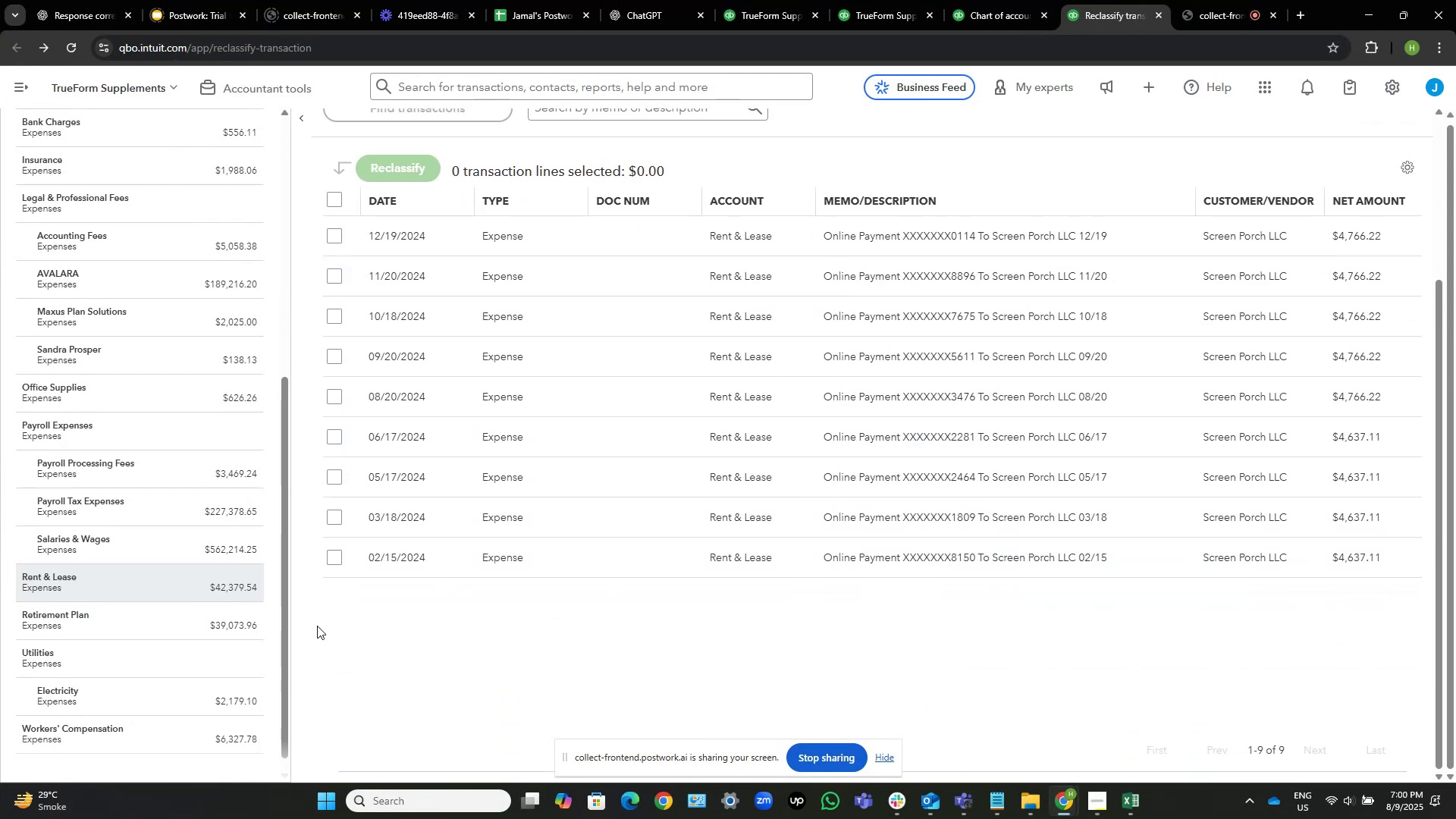 
mouse_move([135, 612])
 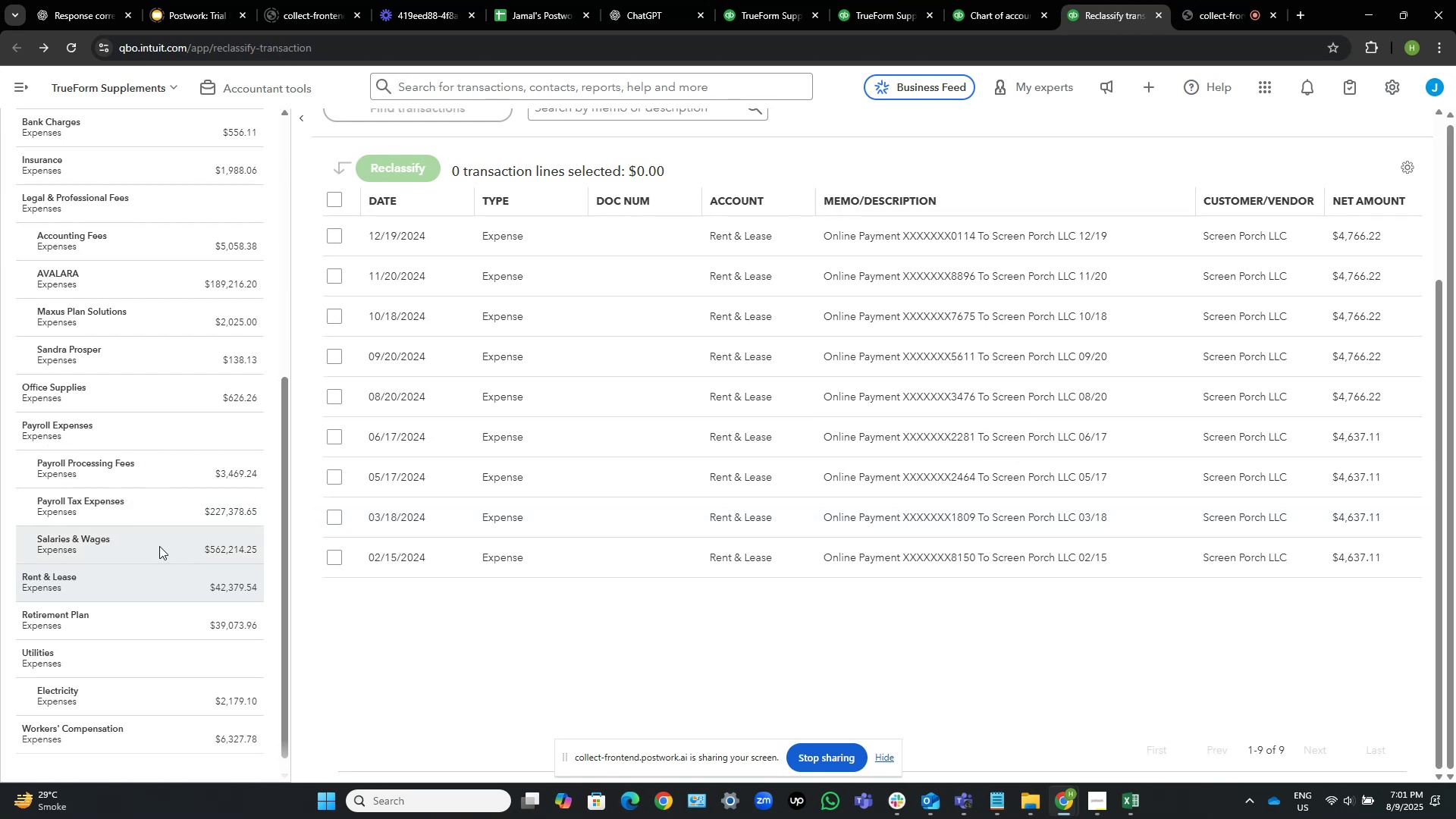 
wait(16.19)
 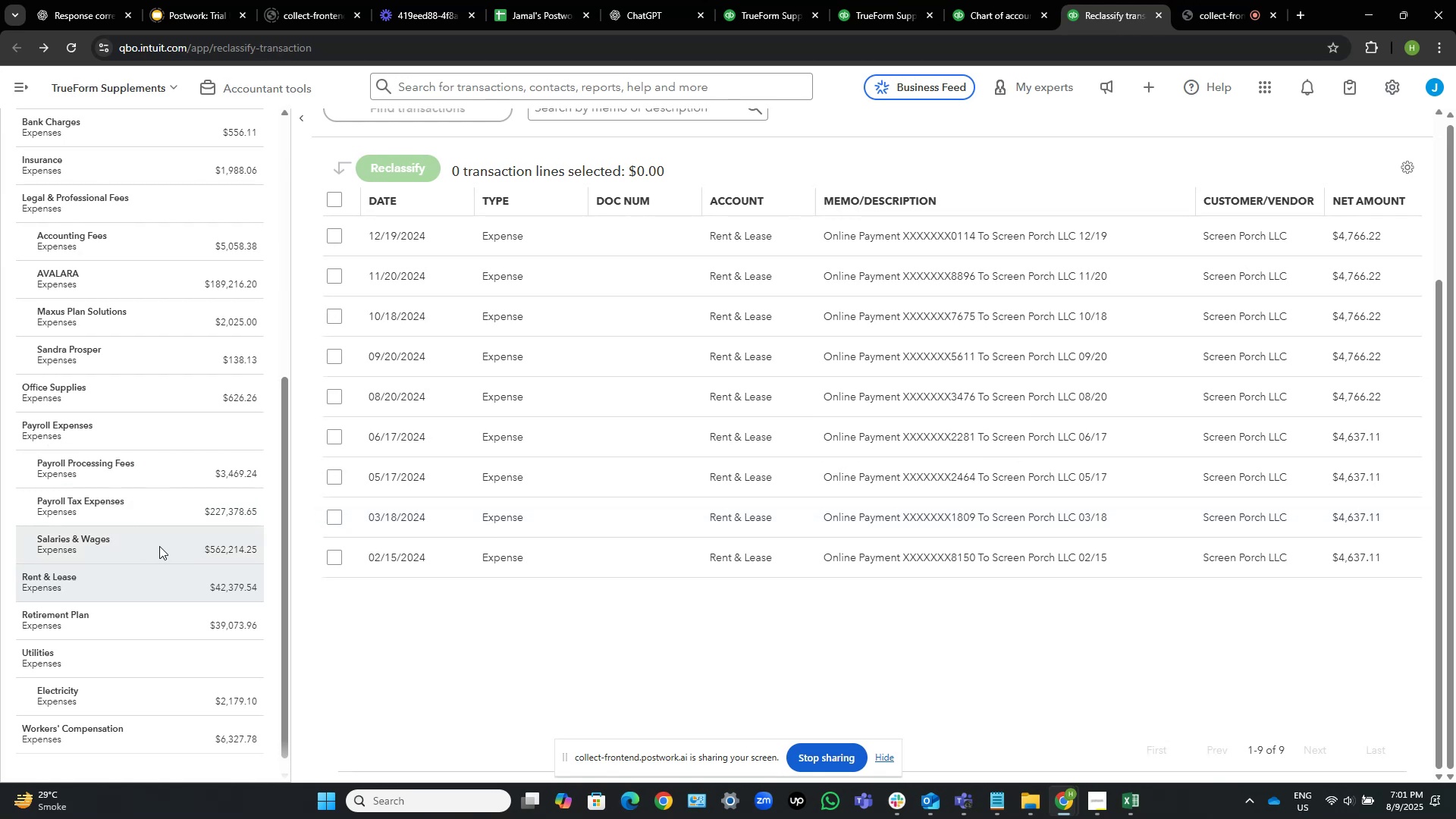 
scroll: coordinate [813, 460], scroll_direction: up, amount: 7.0
 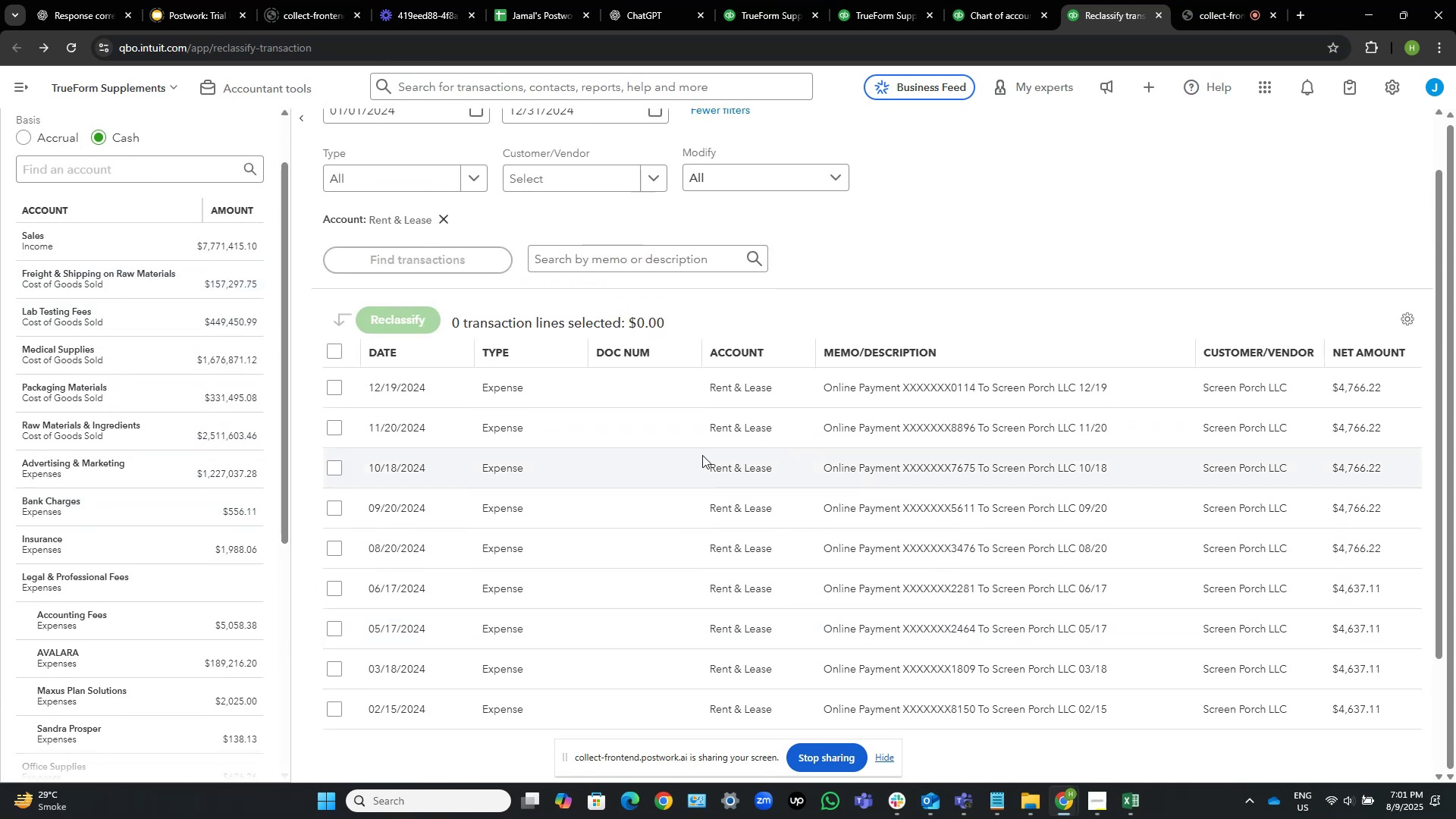 
mouse_move([690, 422])
 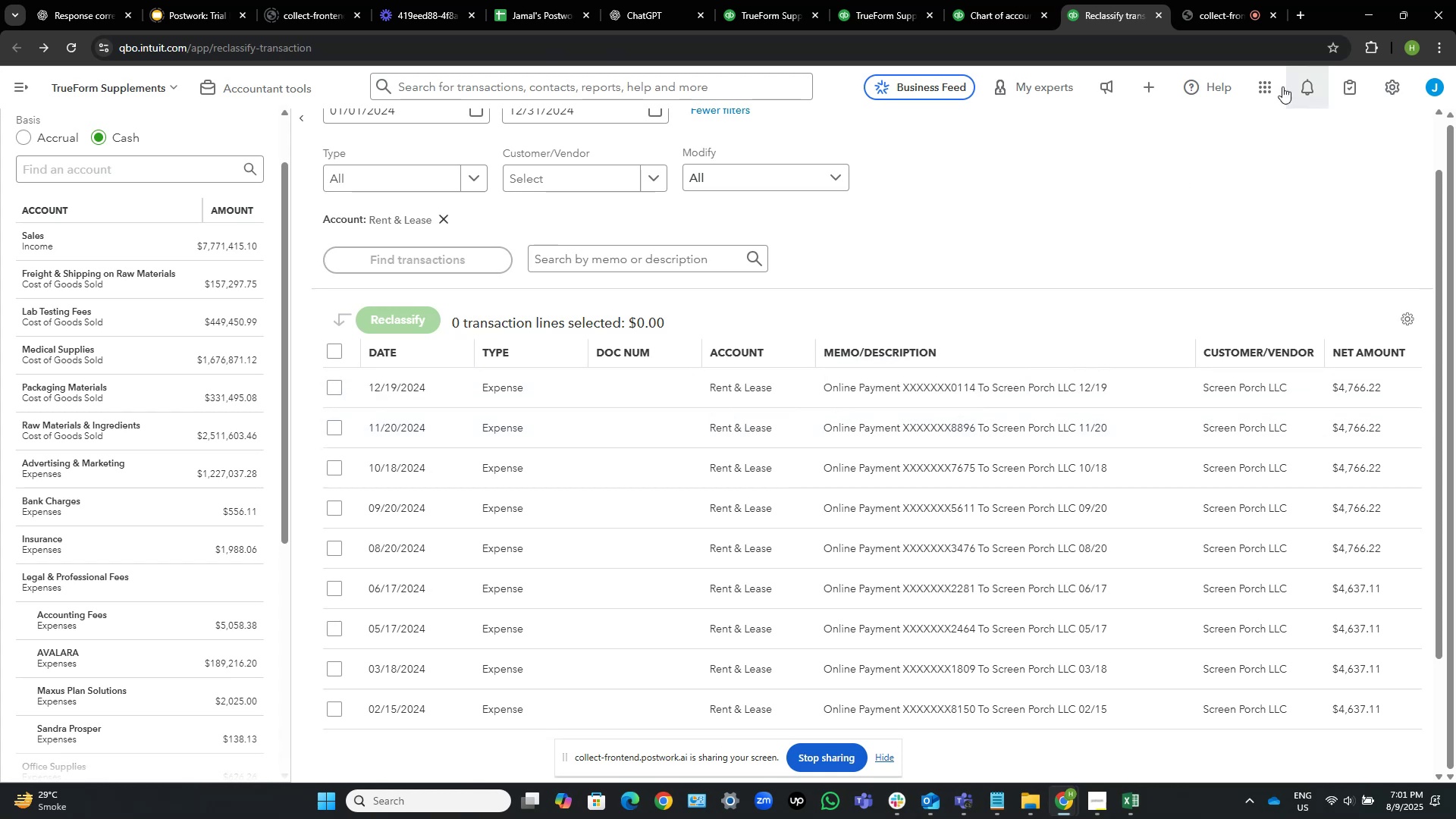 
left_click([1252, 0])
 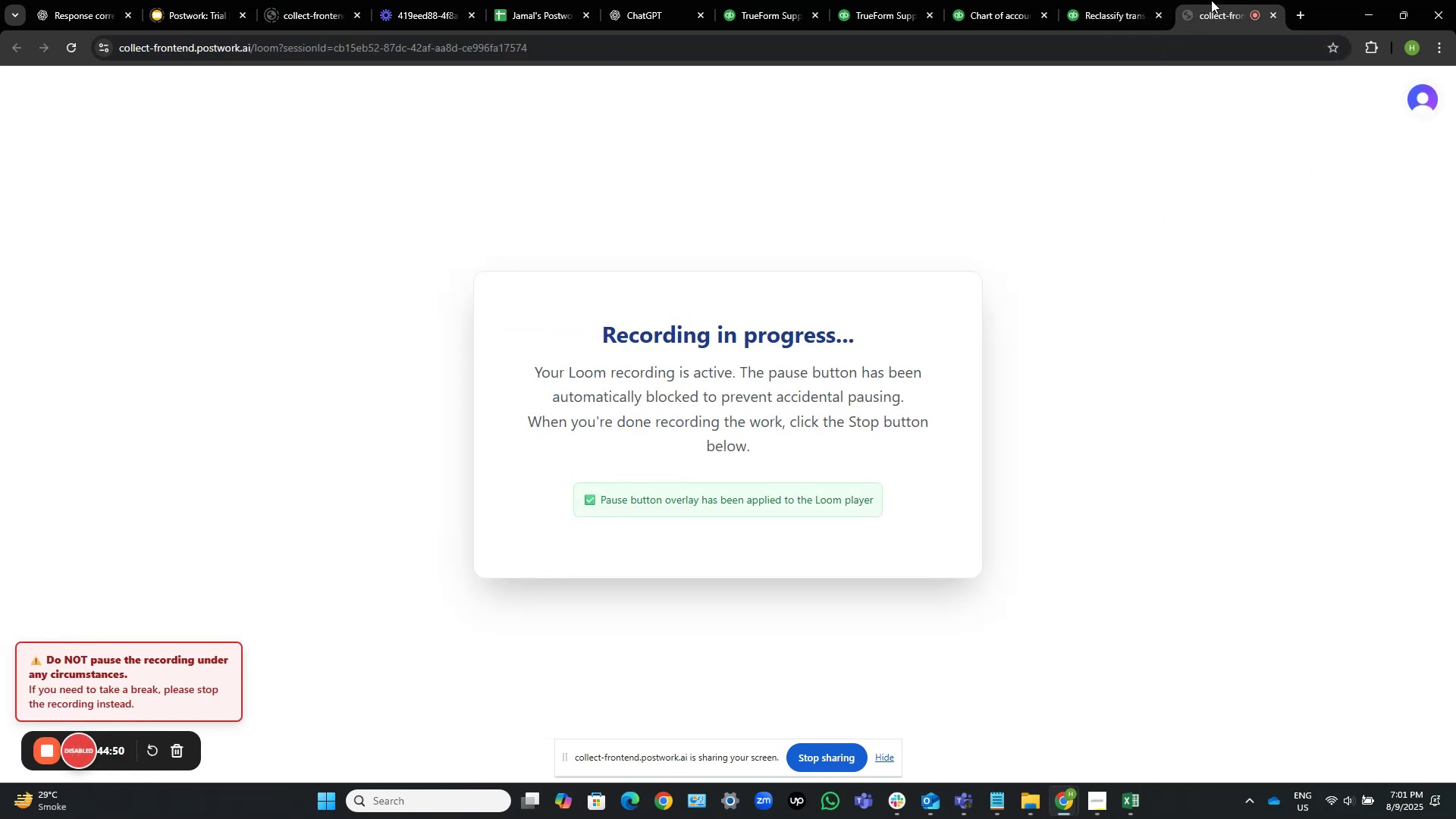 
left_click([1125, 0])
 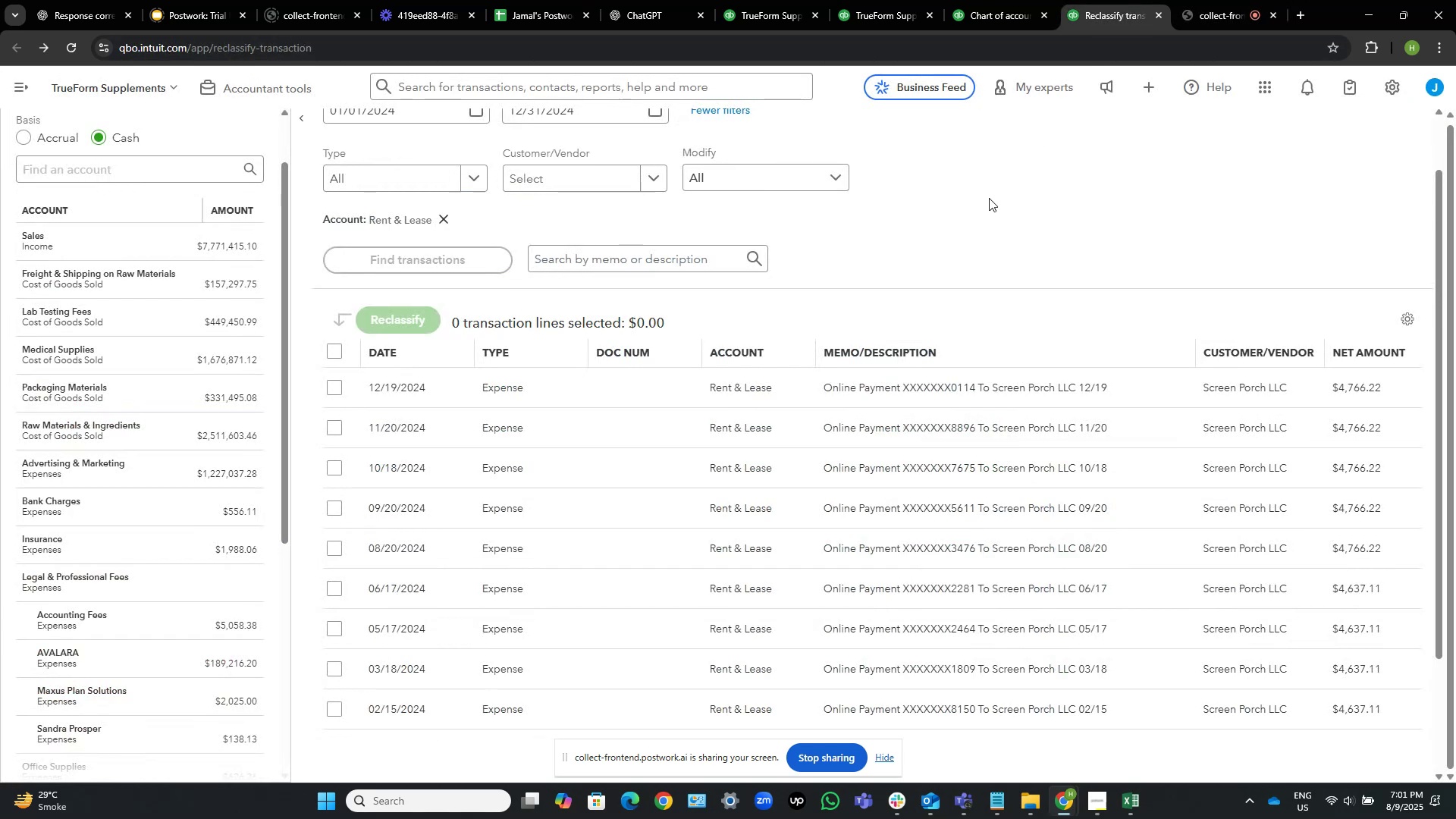 
mouse_move([160, 370])
 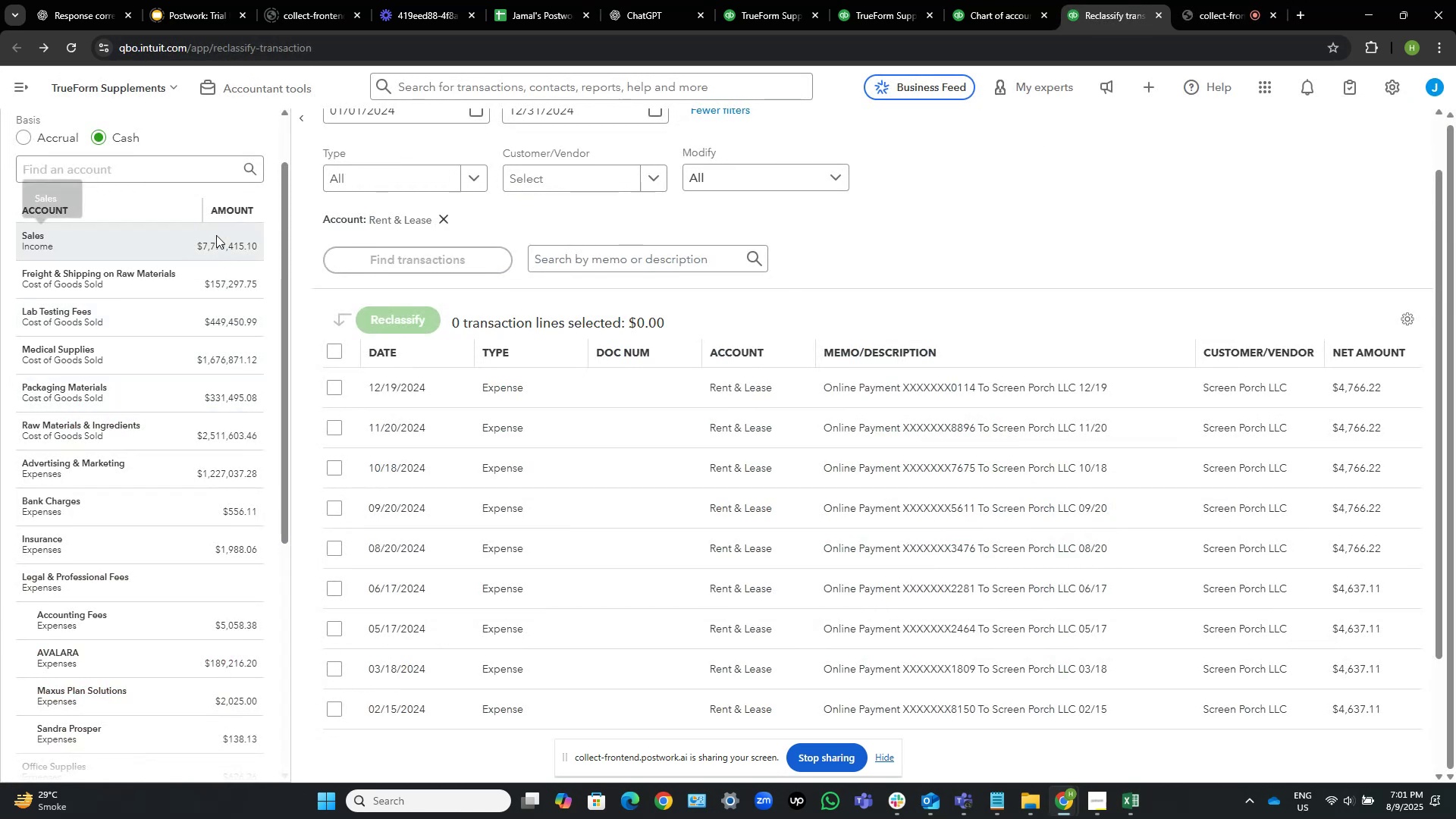 
left_click([194, 246])
 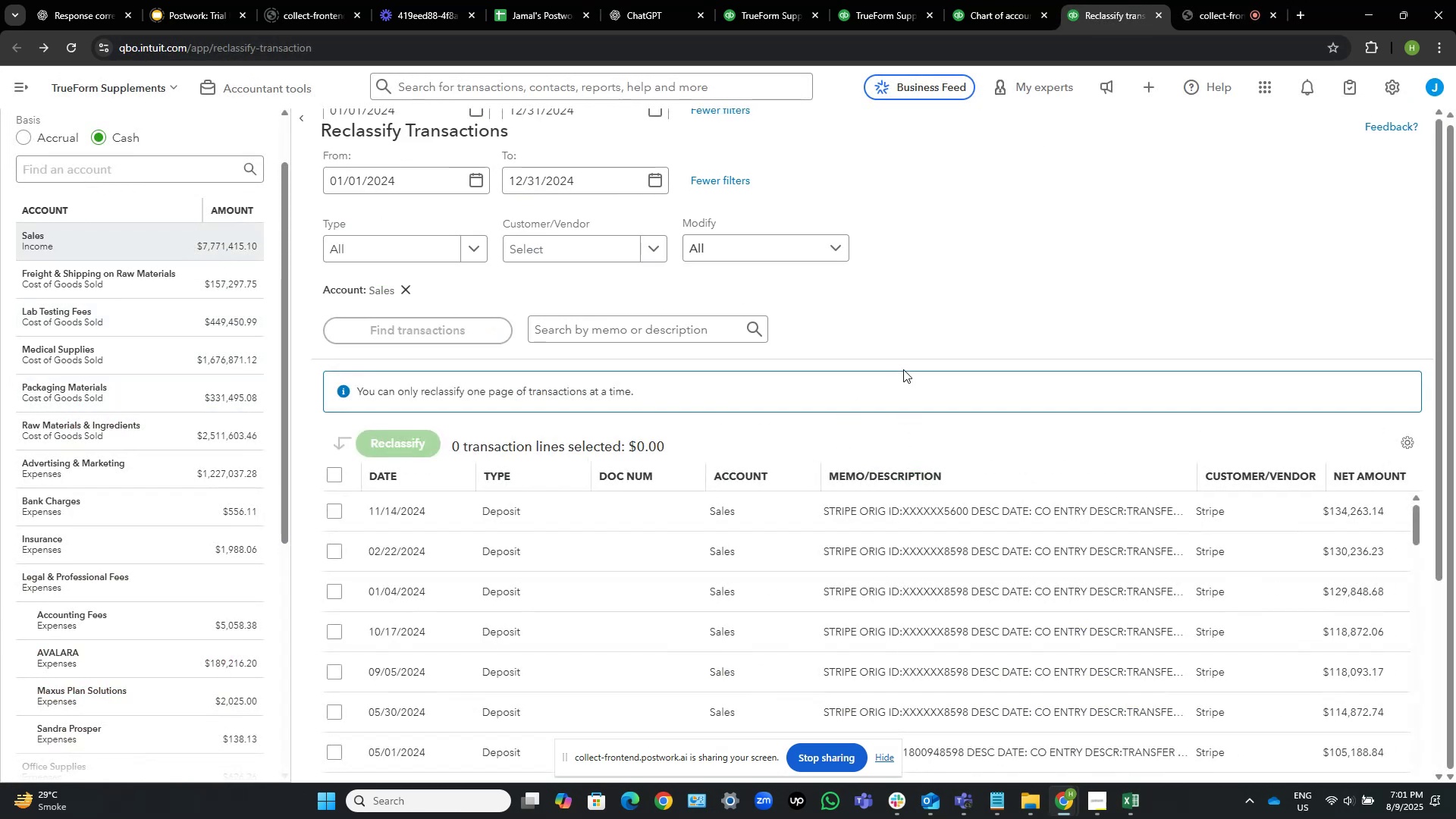 
scroll: coordinate [920, 391], scroll_direction: down, amount: 2.0
 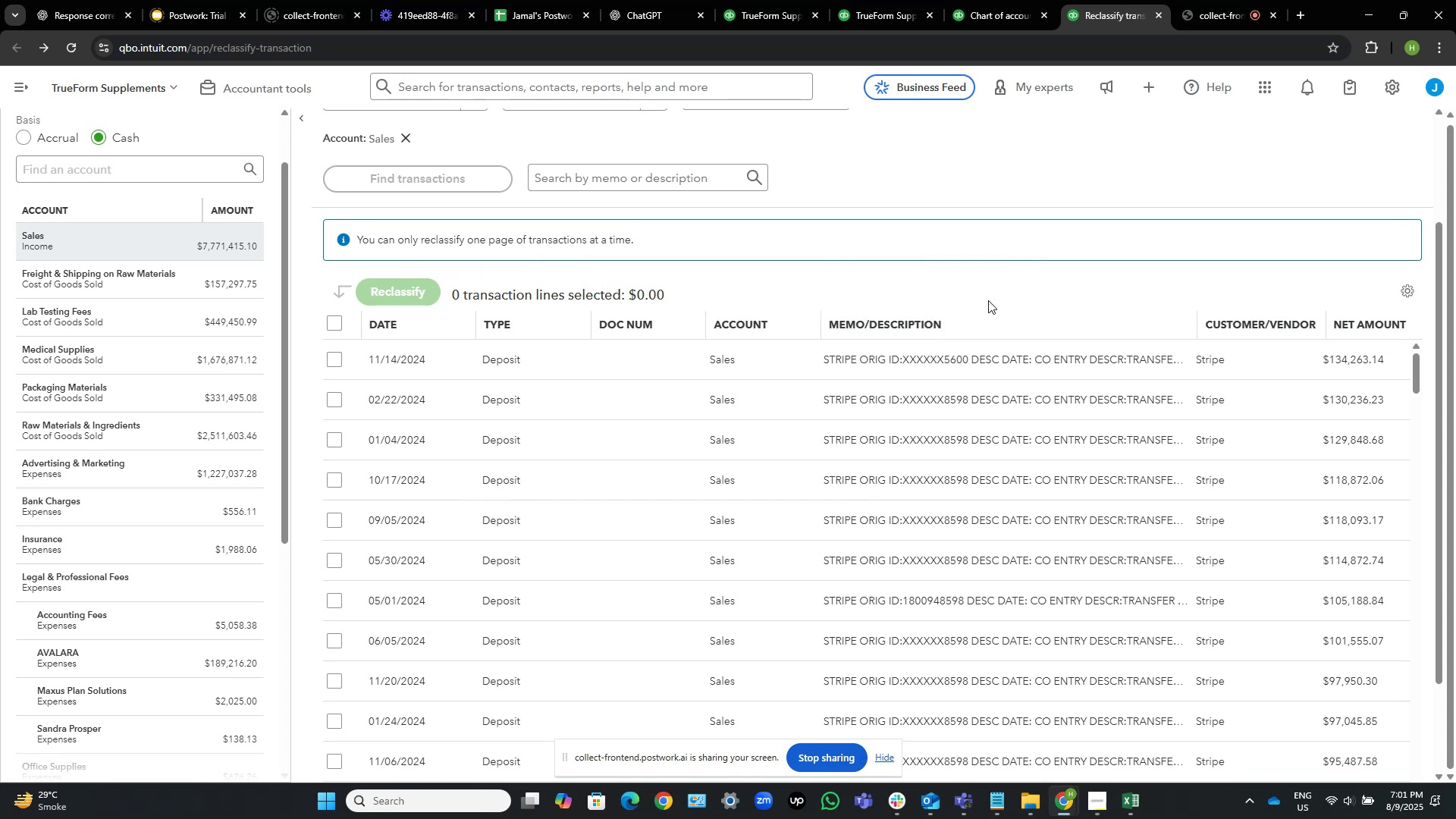 
left_click([895, 318])
 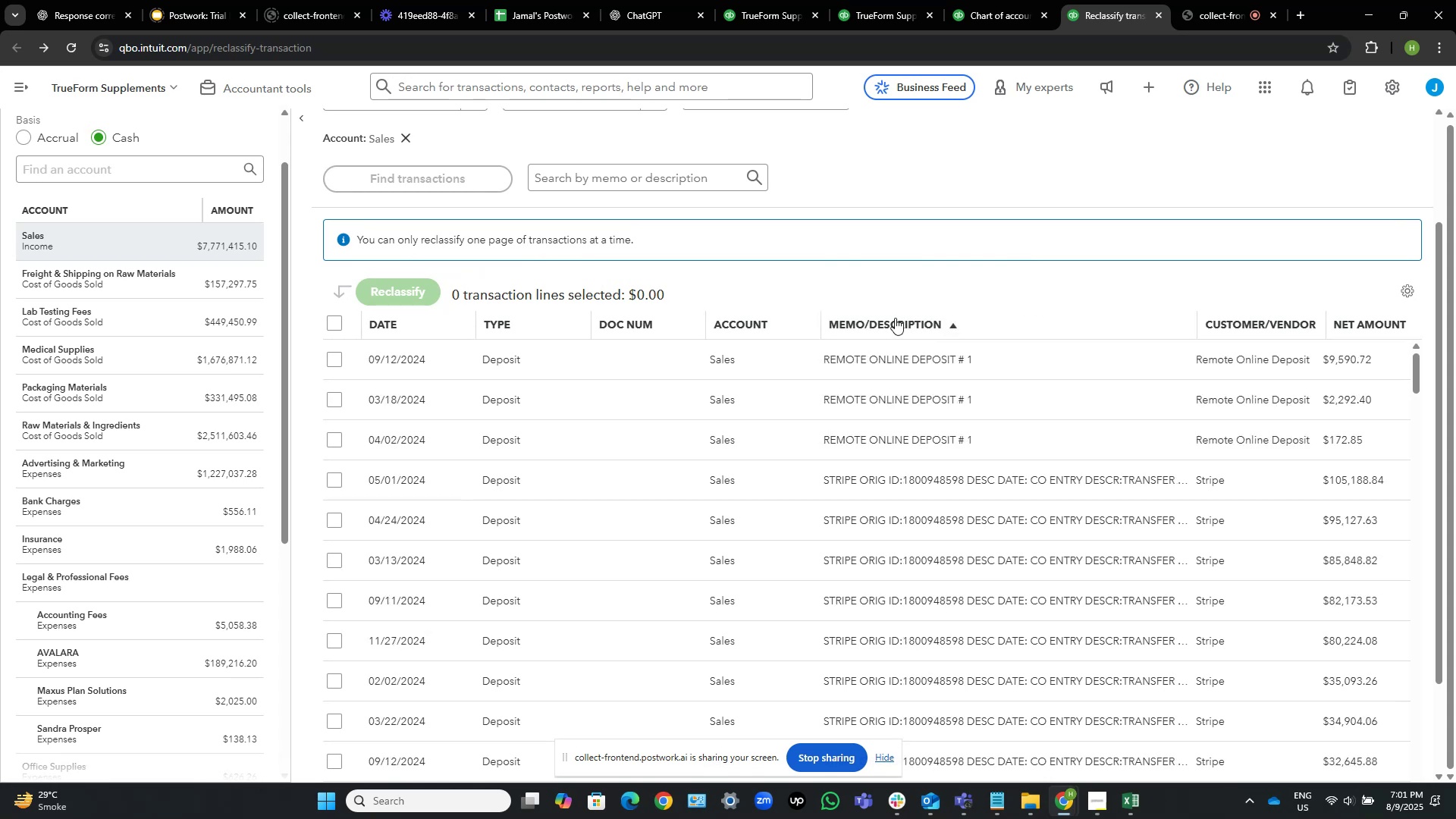 
wait(8.07)
 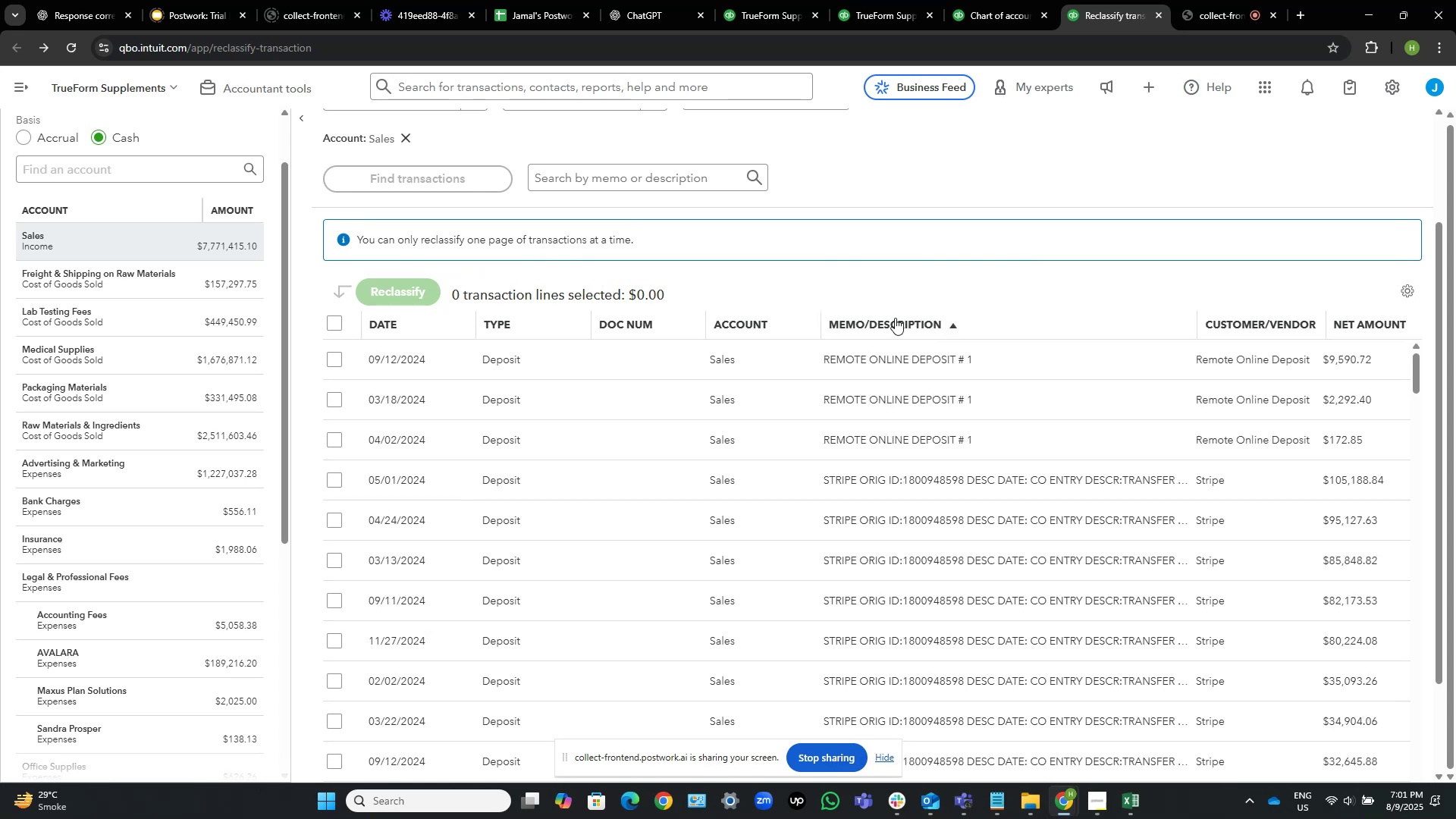 
left_click([1007, 0])
 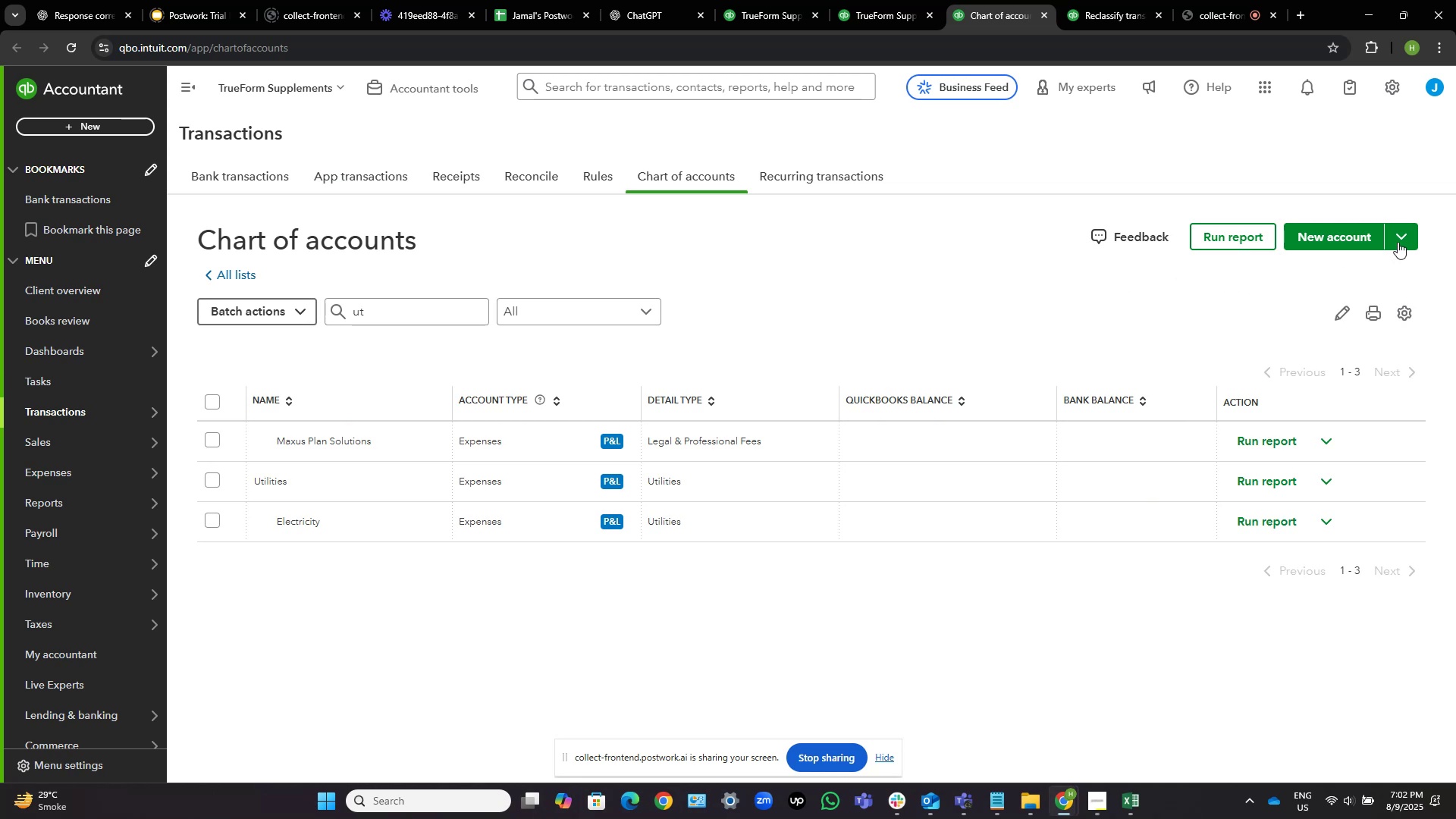 
left_click([1342, 231])
 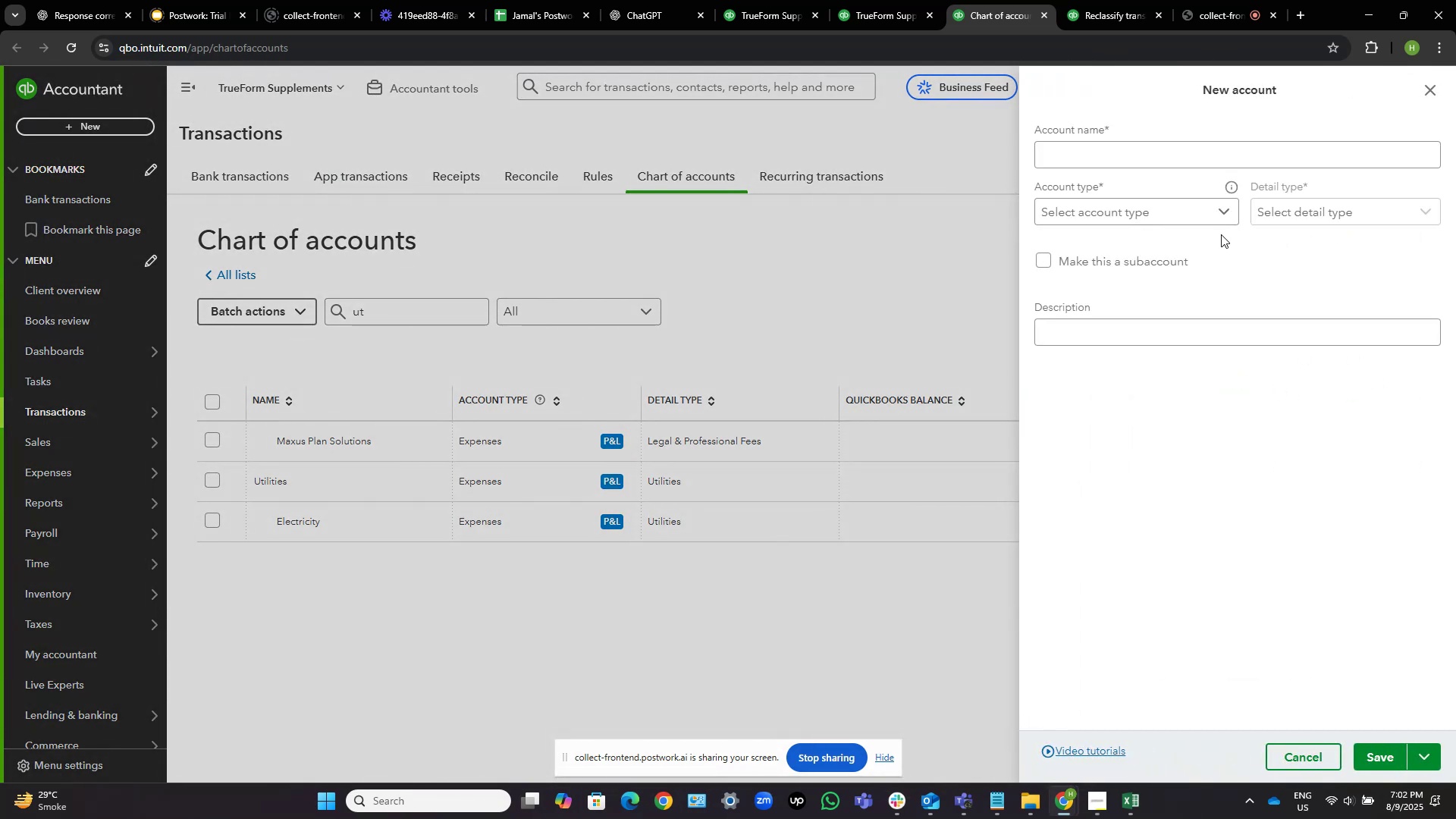 
left_click([1139, 149])
 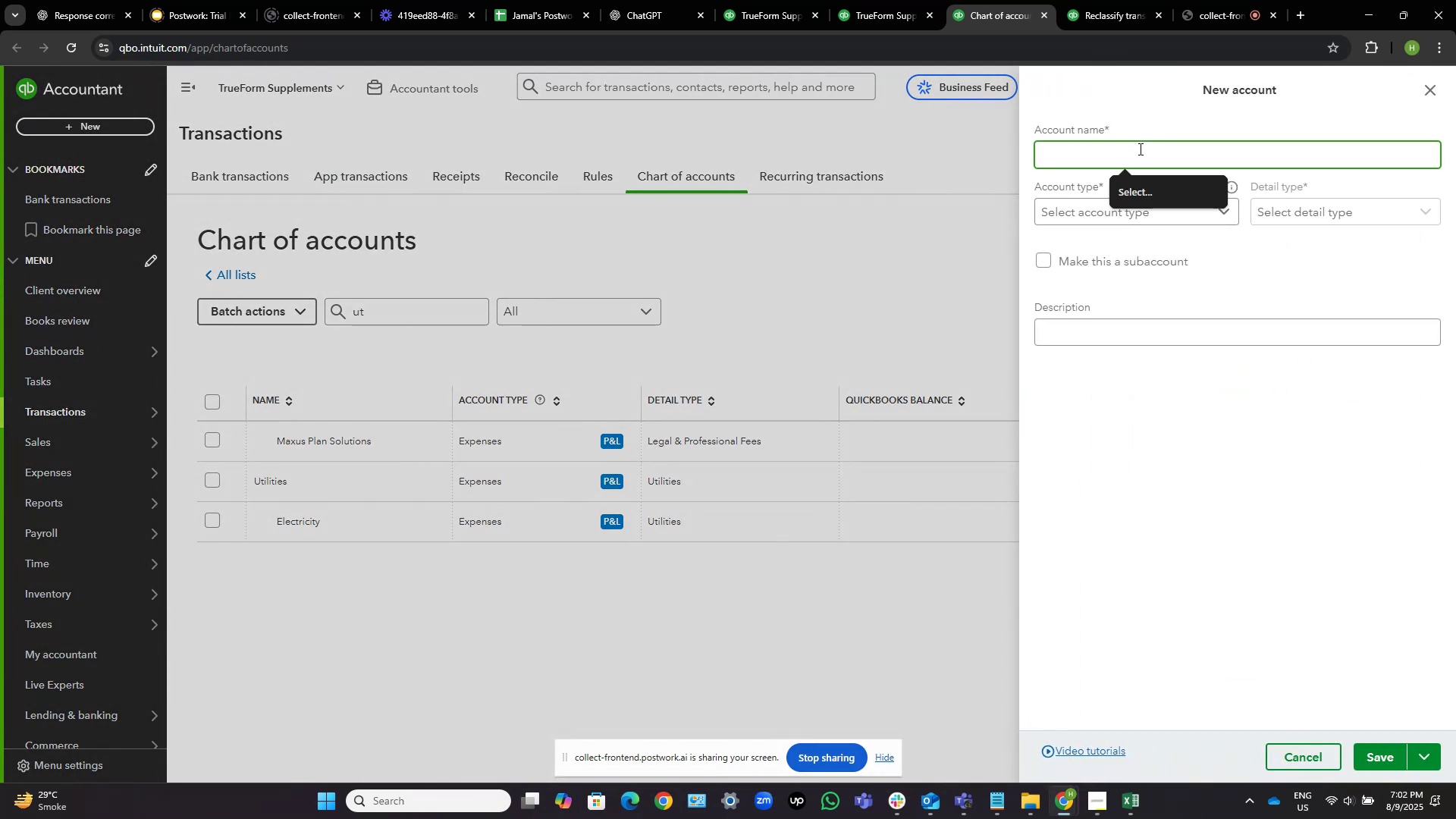 
type(Stripe Inome)
 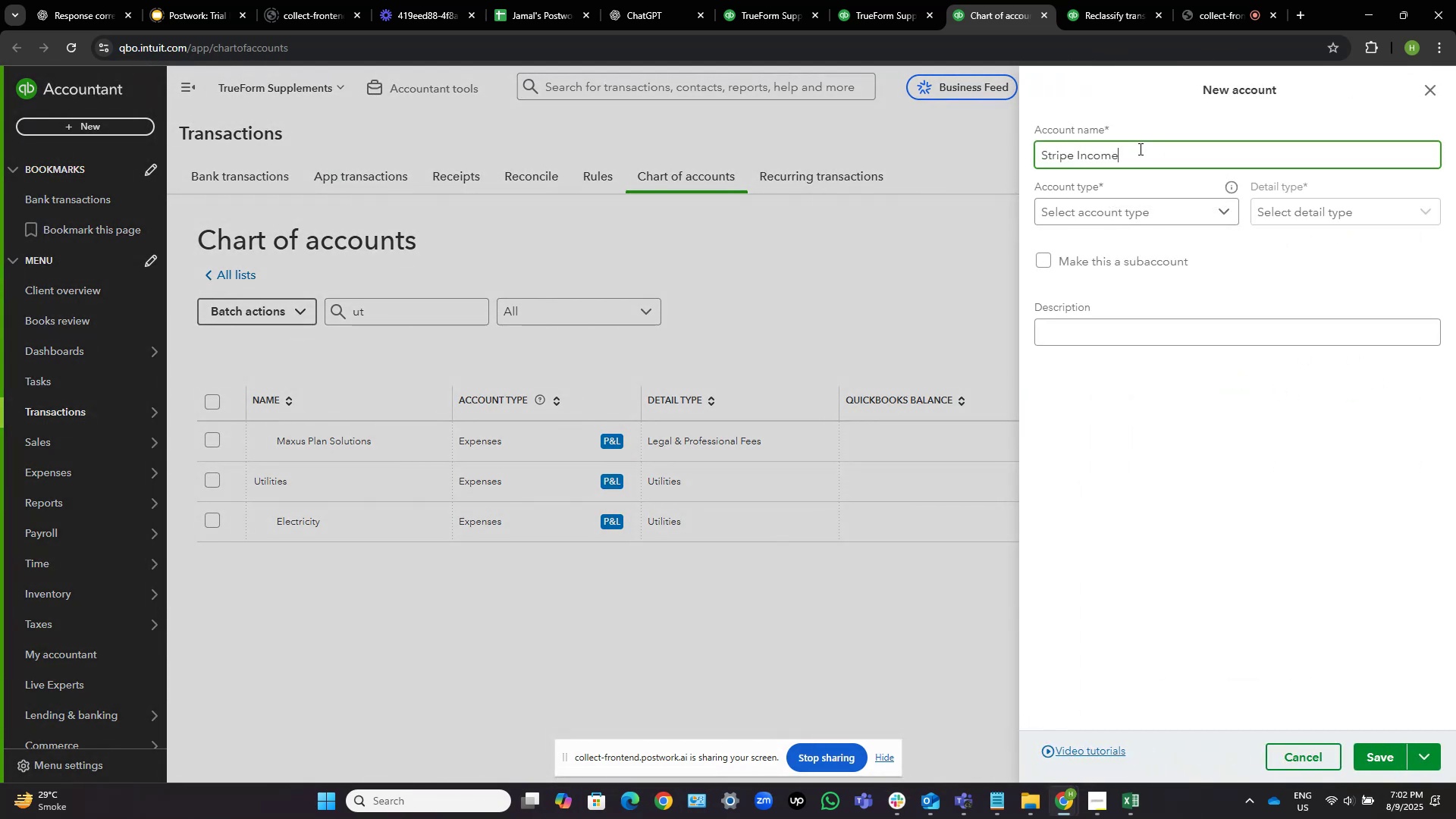 
 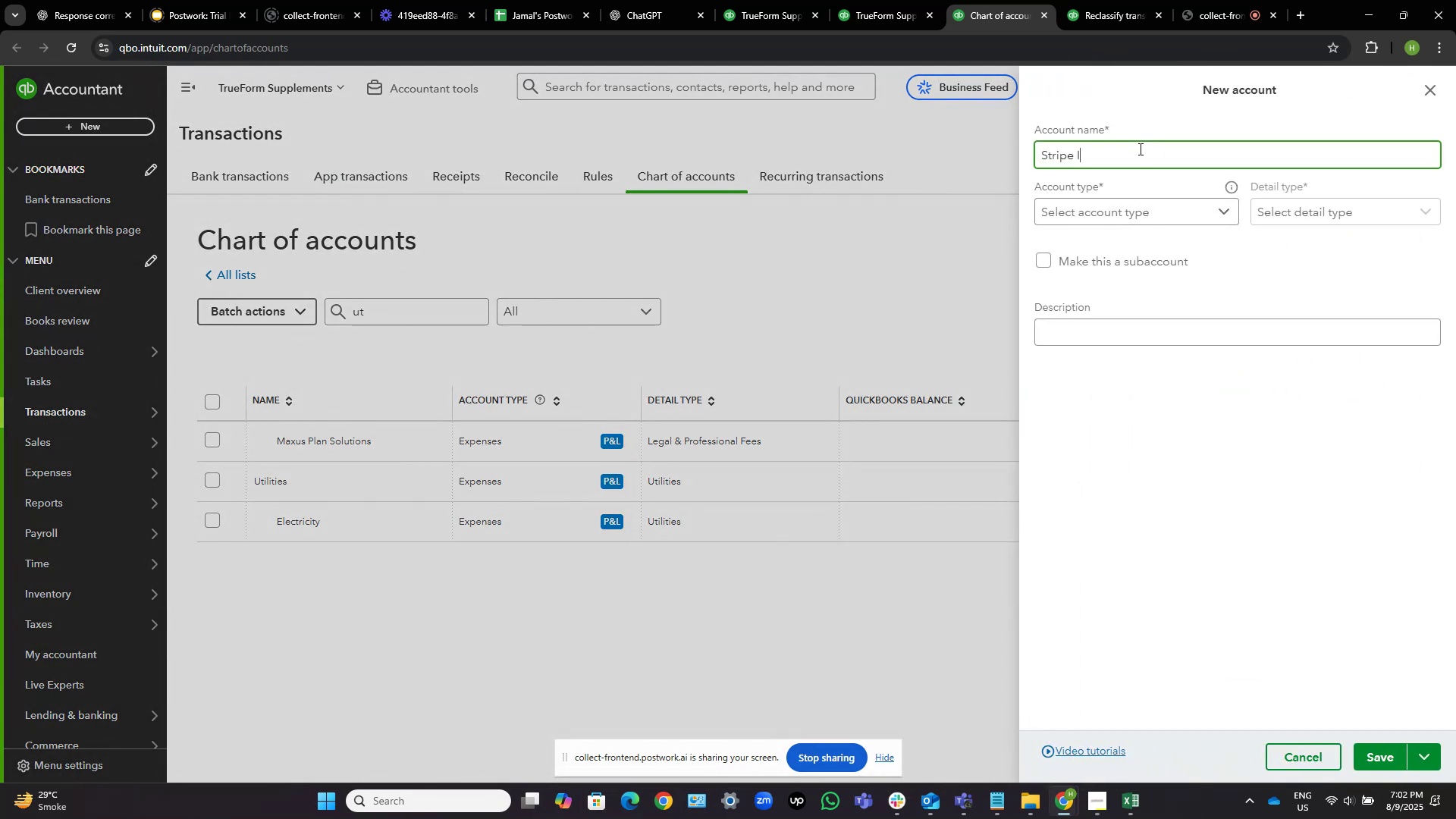 
hold_key(key=C, duration=0.37)
 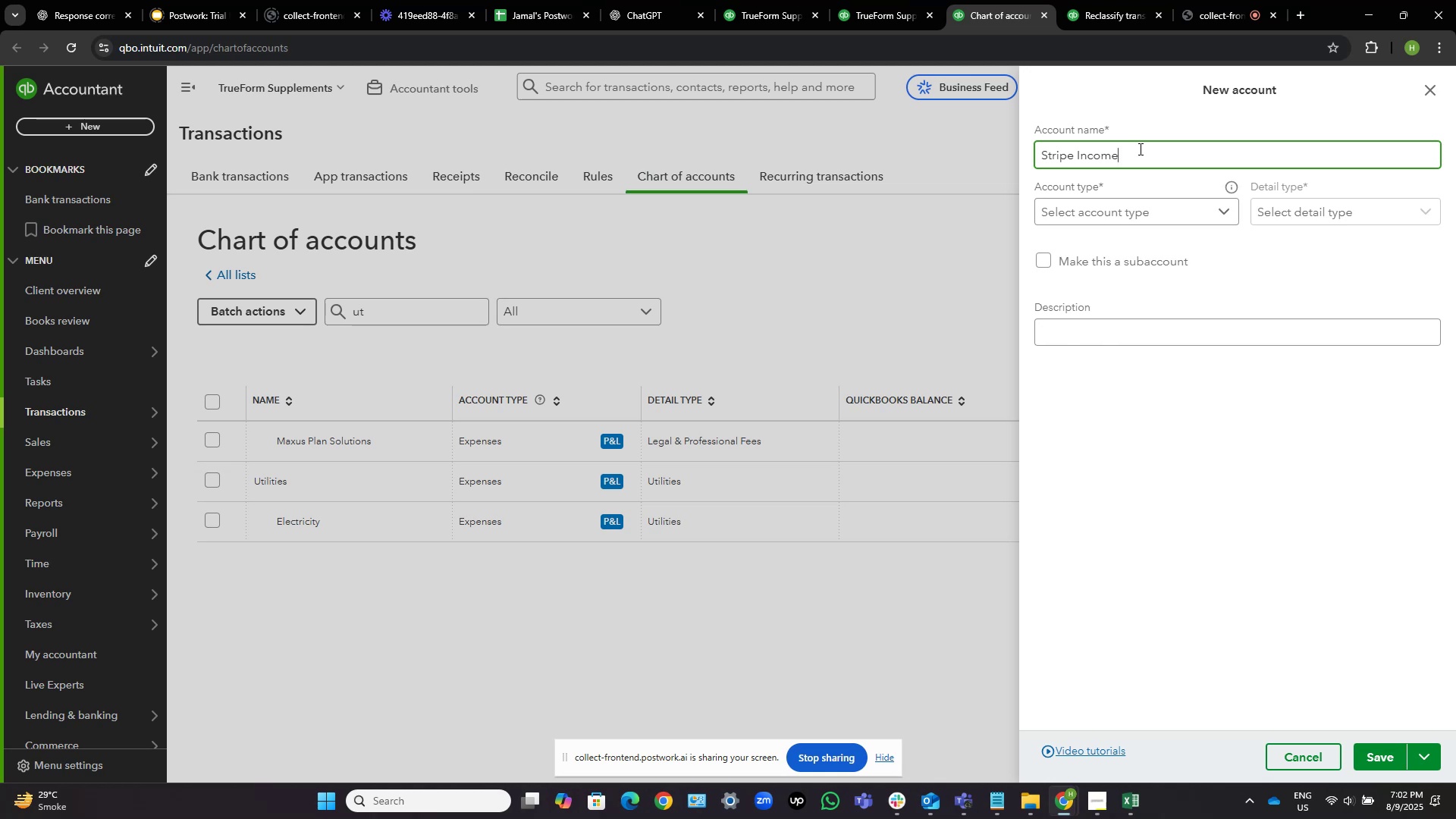 
left_click([1171, 215])
 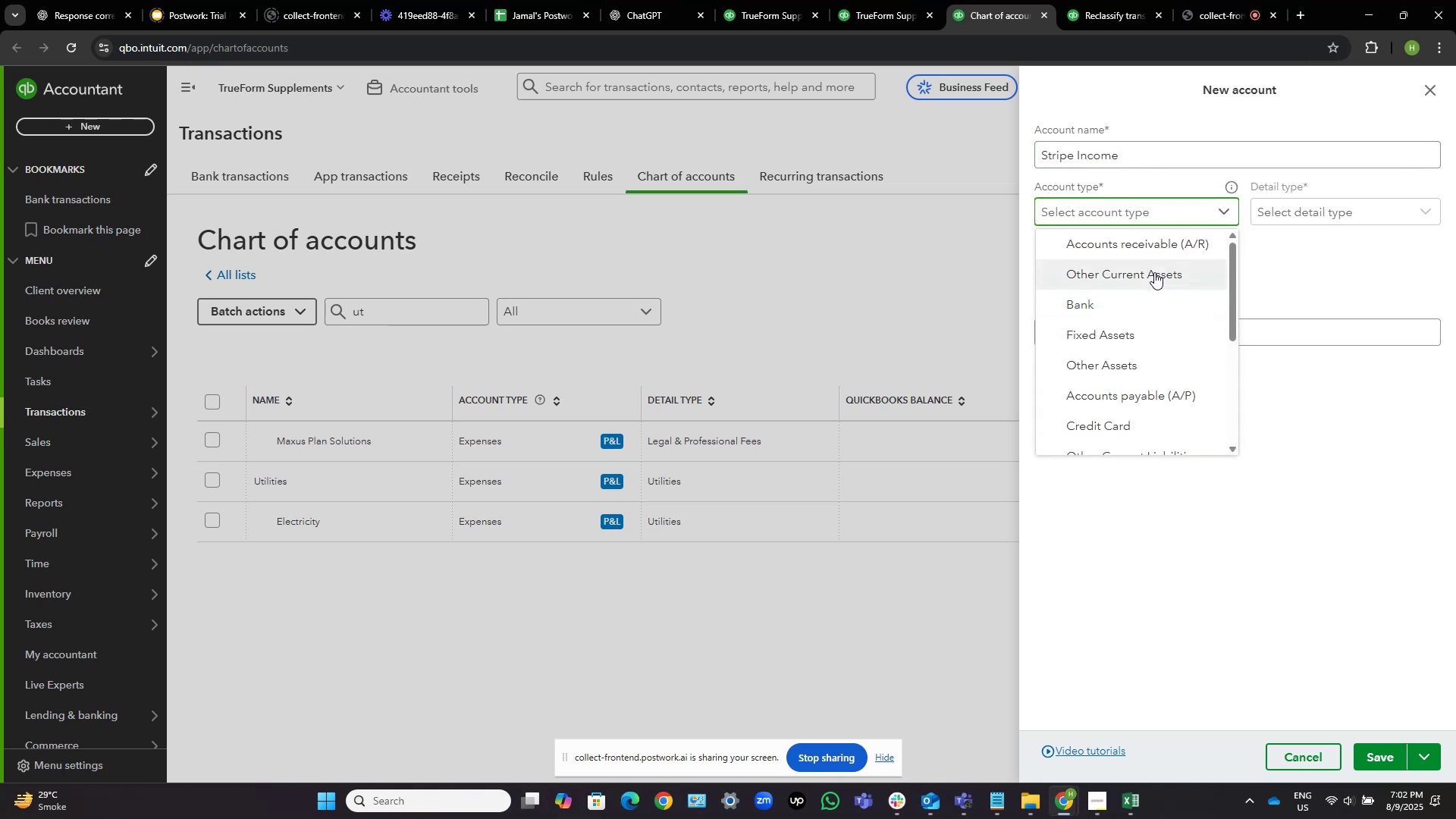 
scroll: coordinate [1154, 272], scroll_direction: up, amount: 1.0
 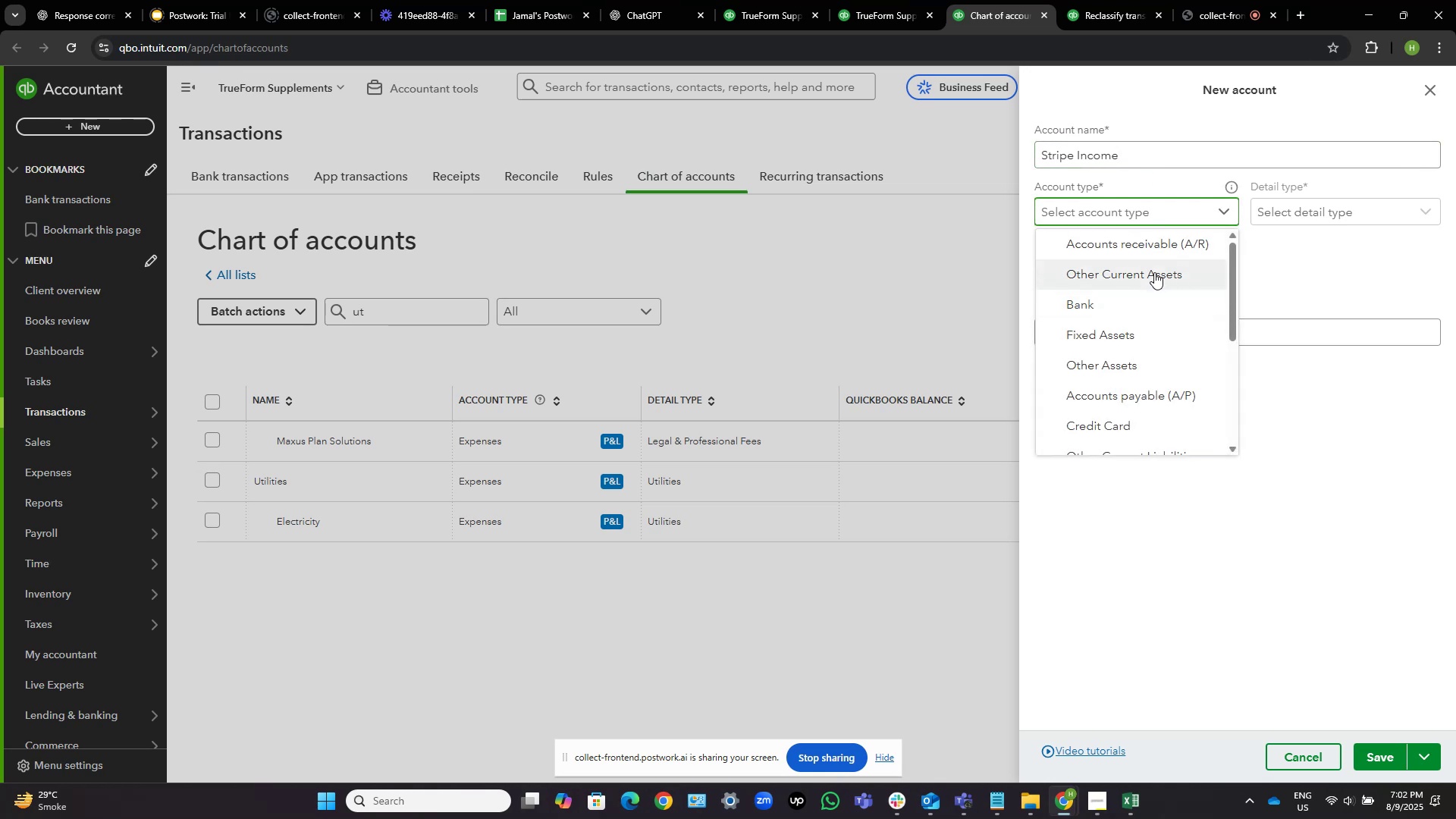 
scroll: coordinate [1154, 272], scroll_direction: down, amount: 1.0
 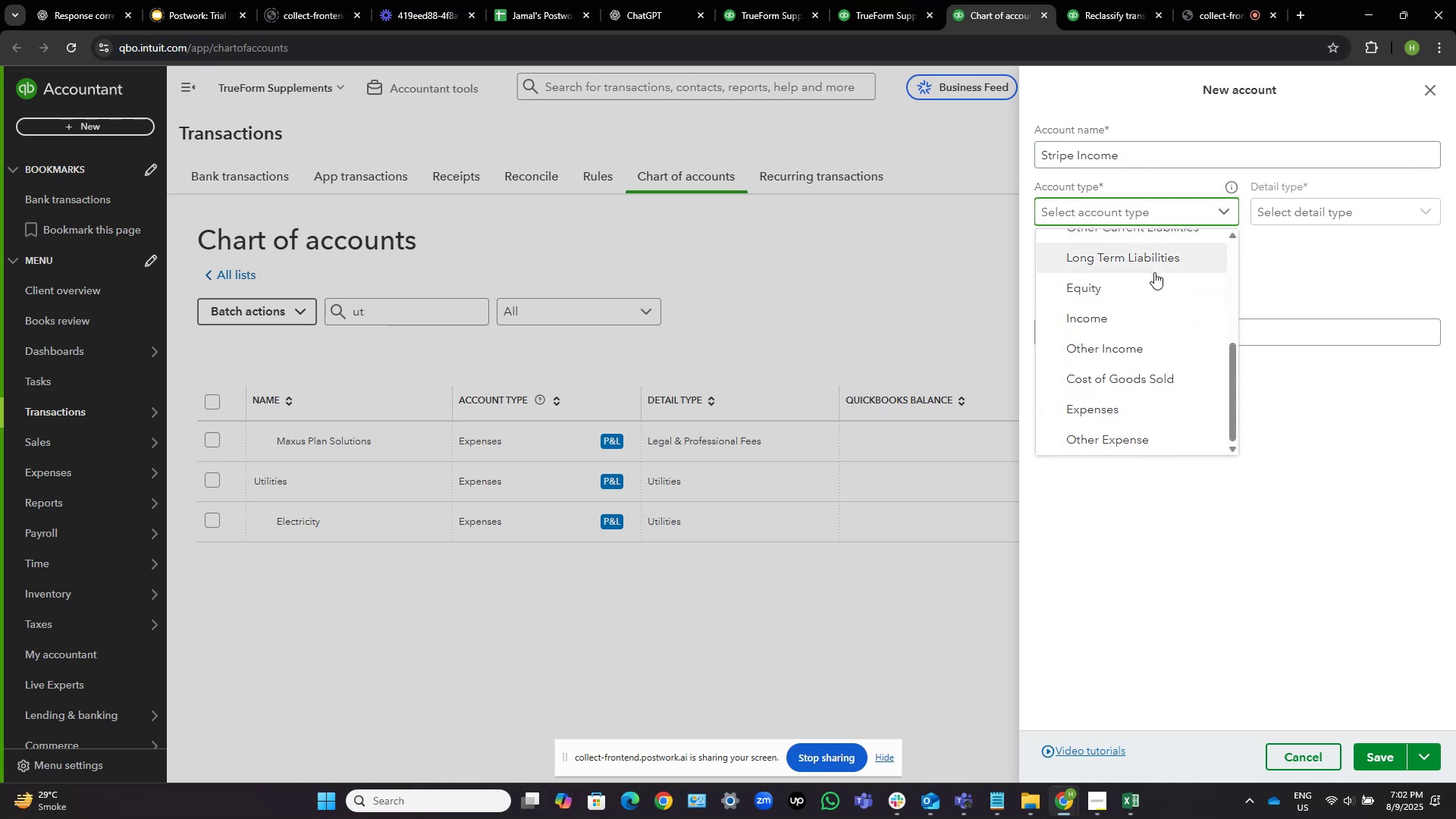 
left_click([1131, 322])
 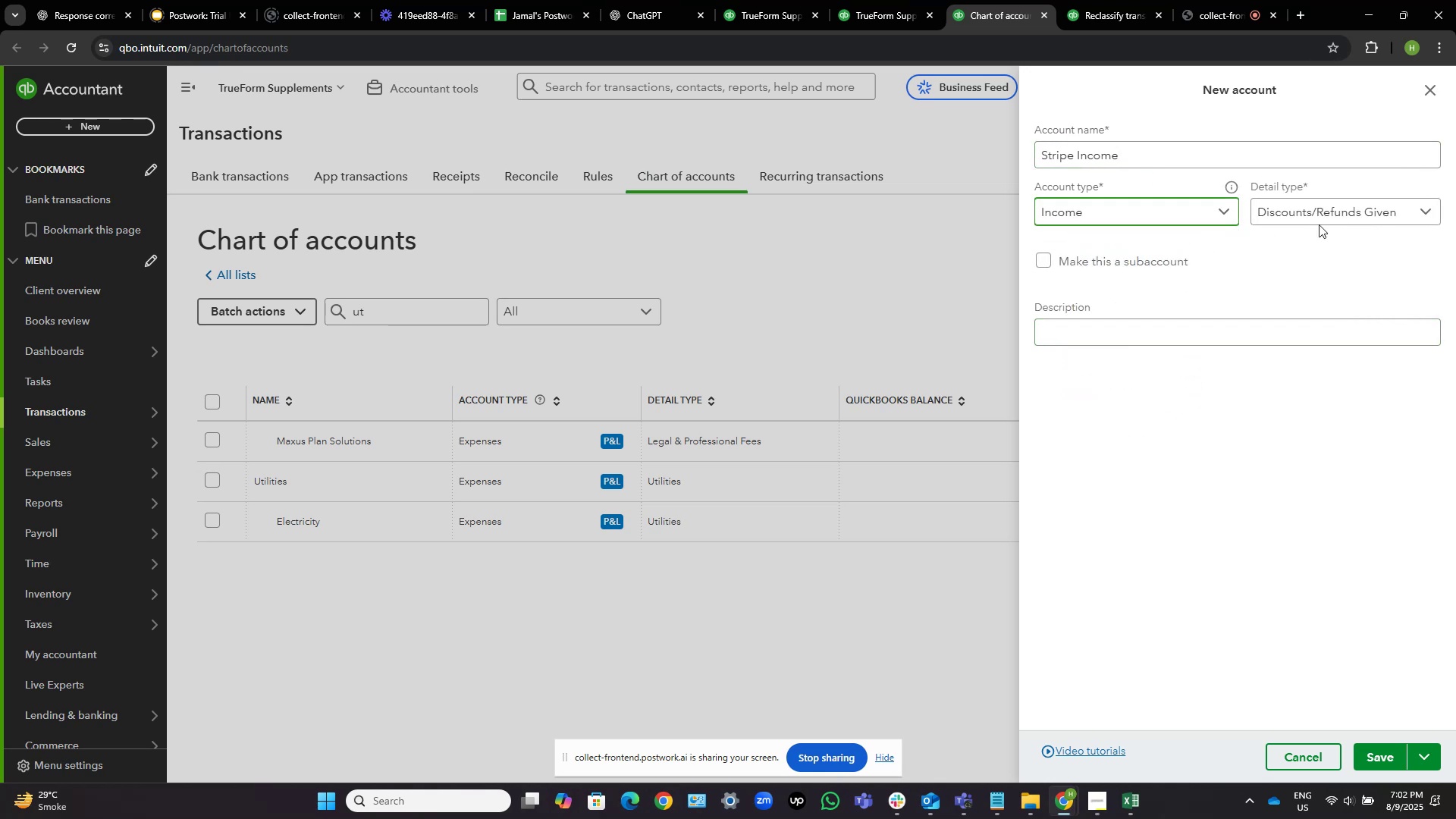 
left_click([1373, 215])
 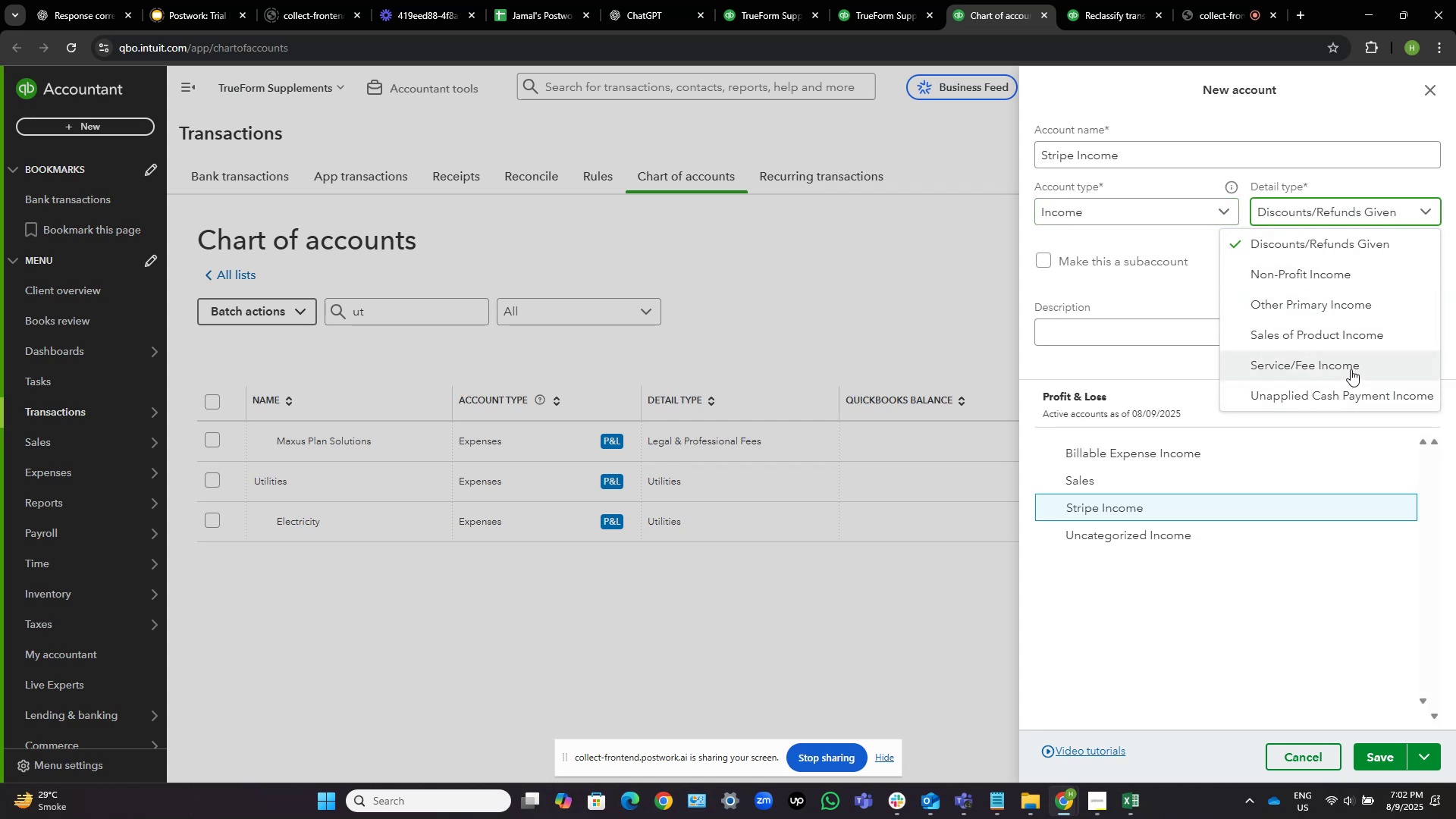 
wait(5.45)
 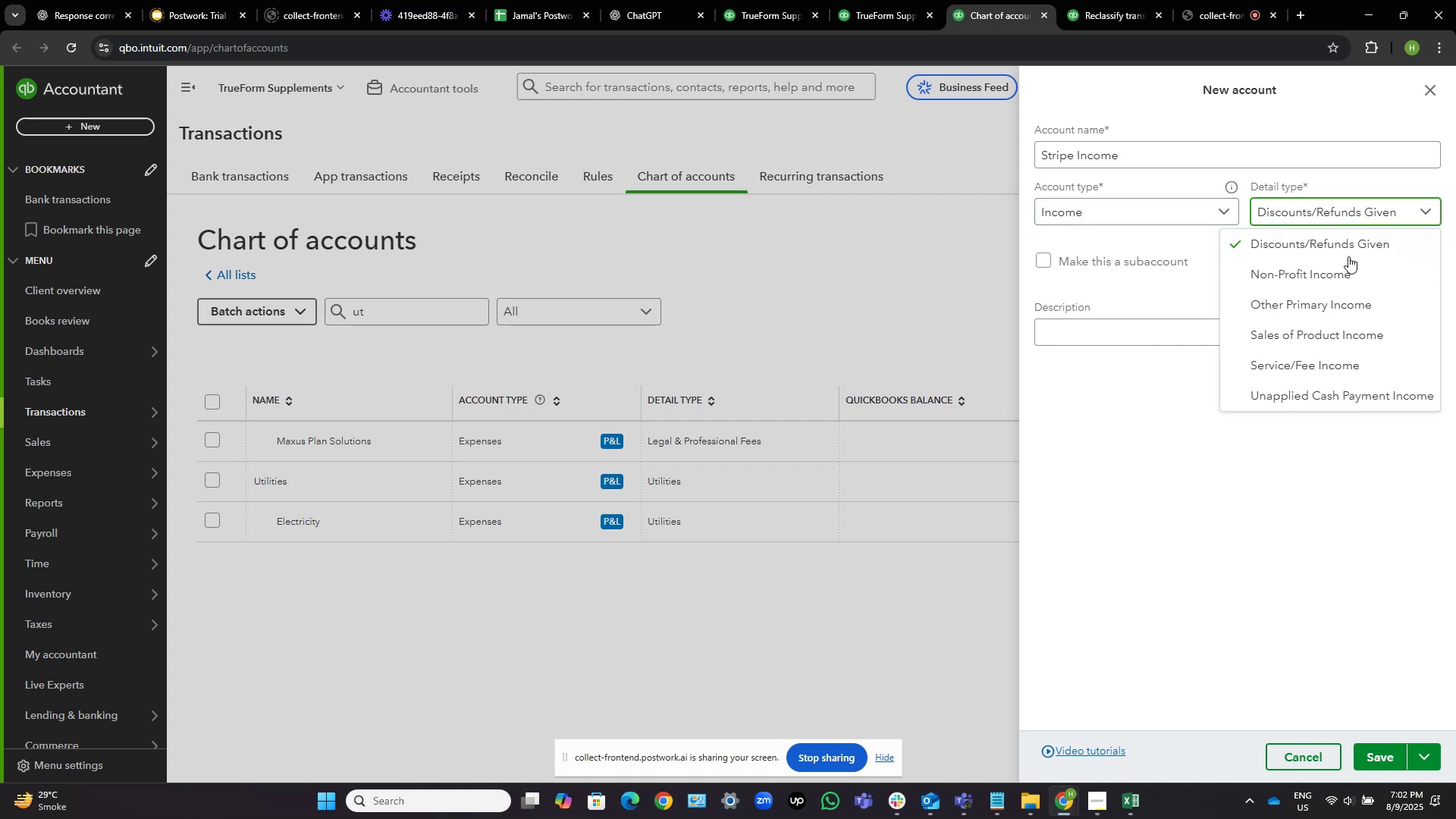 
left_click([1351, 369])
 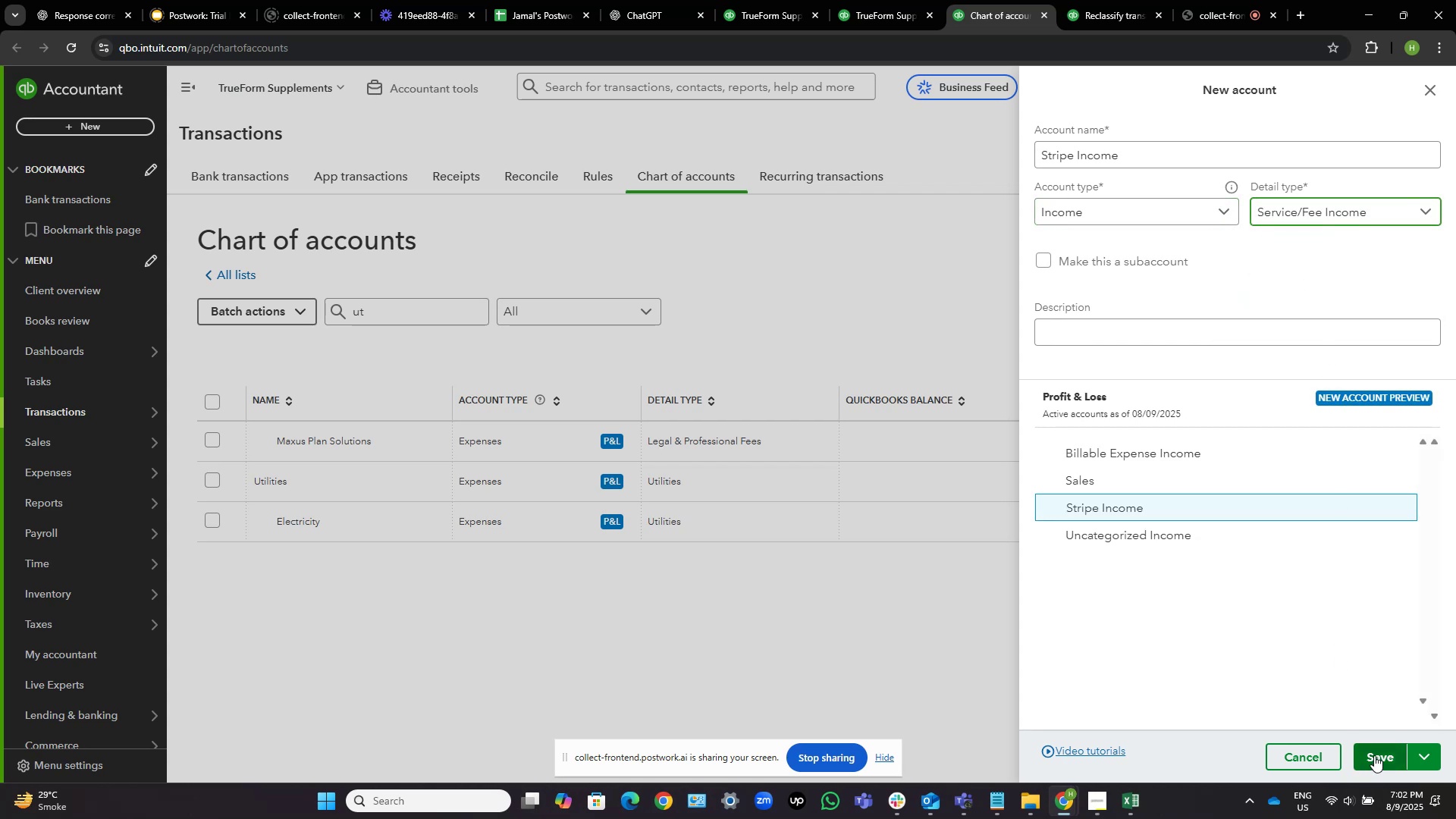 
left_click([1374, 755])
 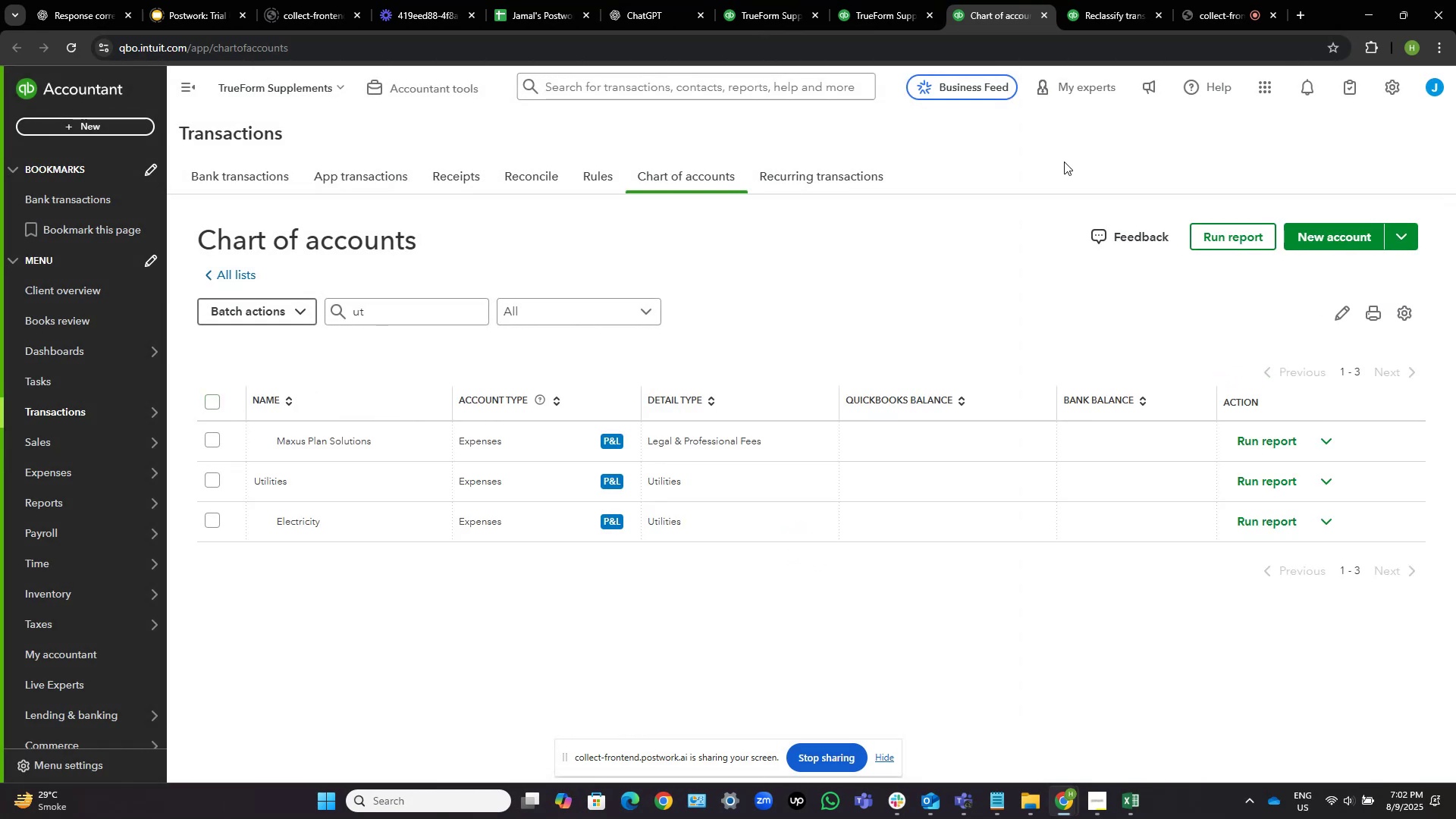 
left_click([1133, 0])
 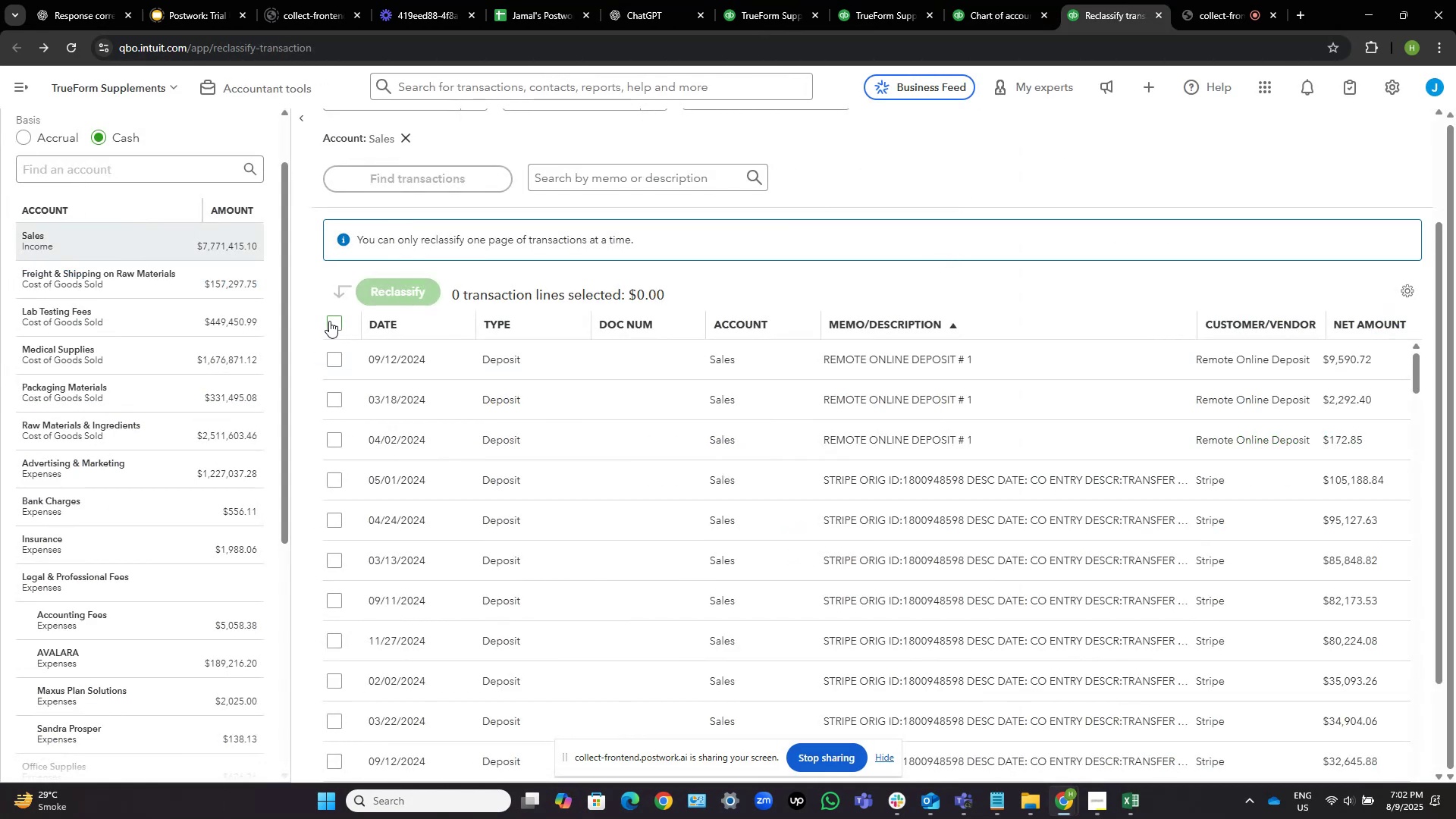 
left_click([334, 323])
 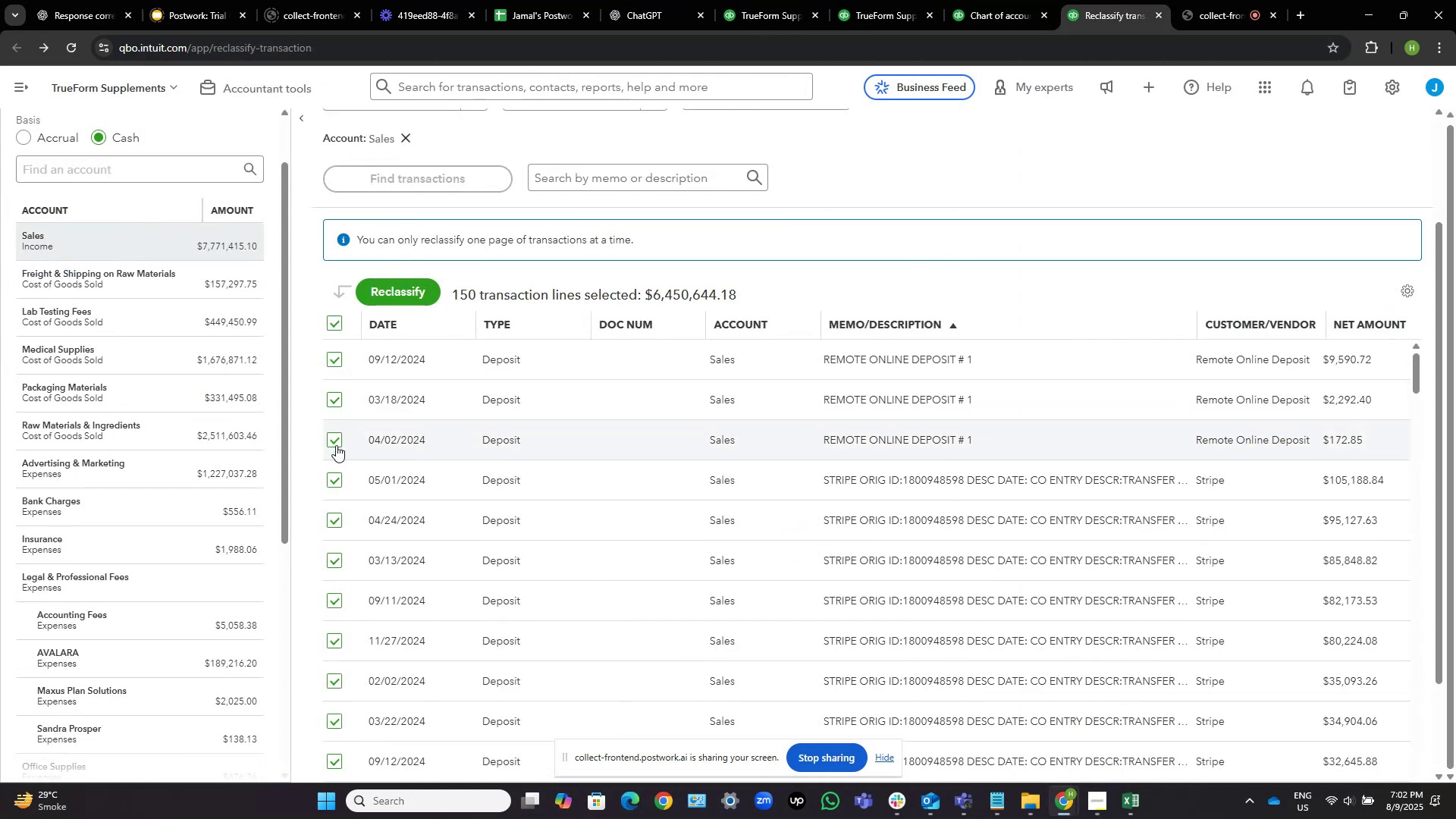 
left_click([335, 446])
 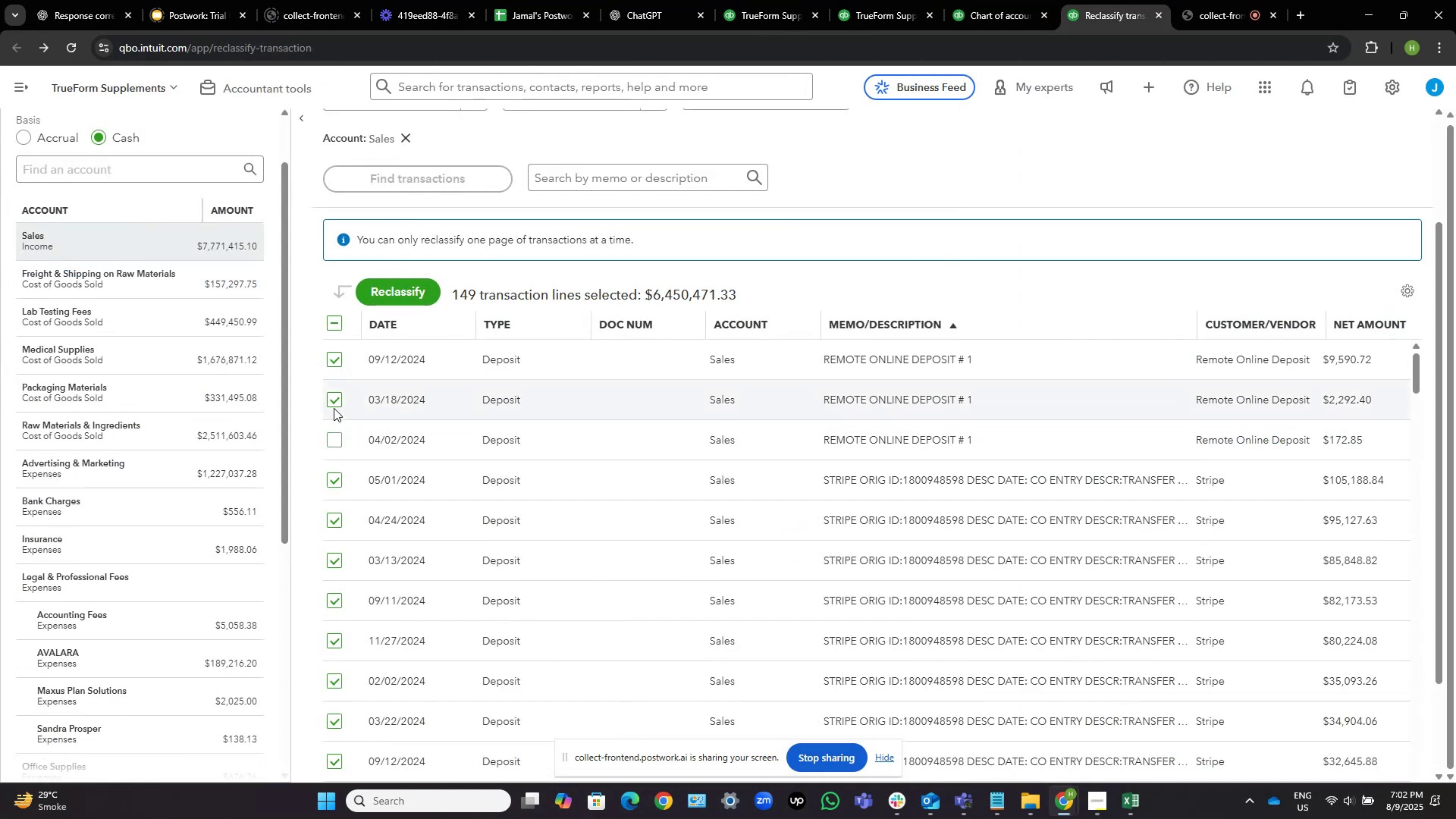 
left_click([334, 403])
 